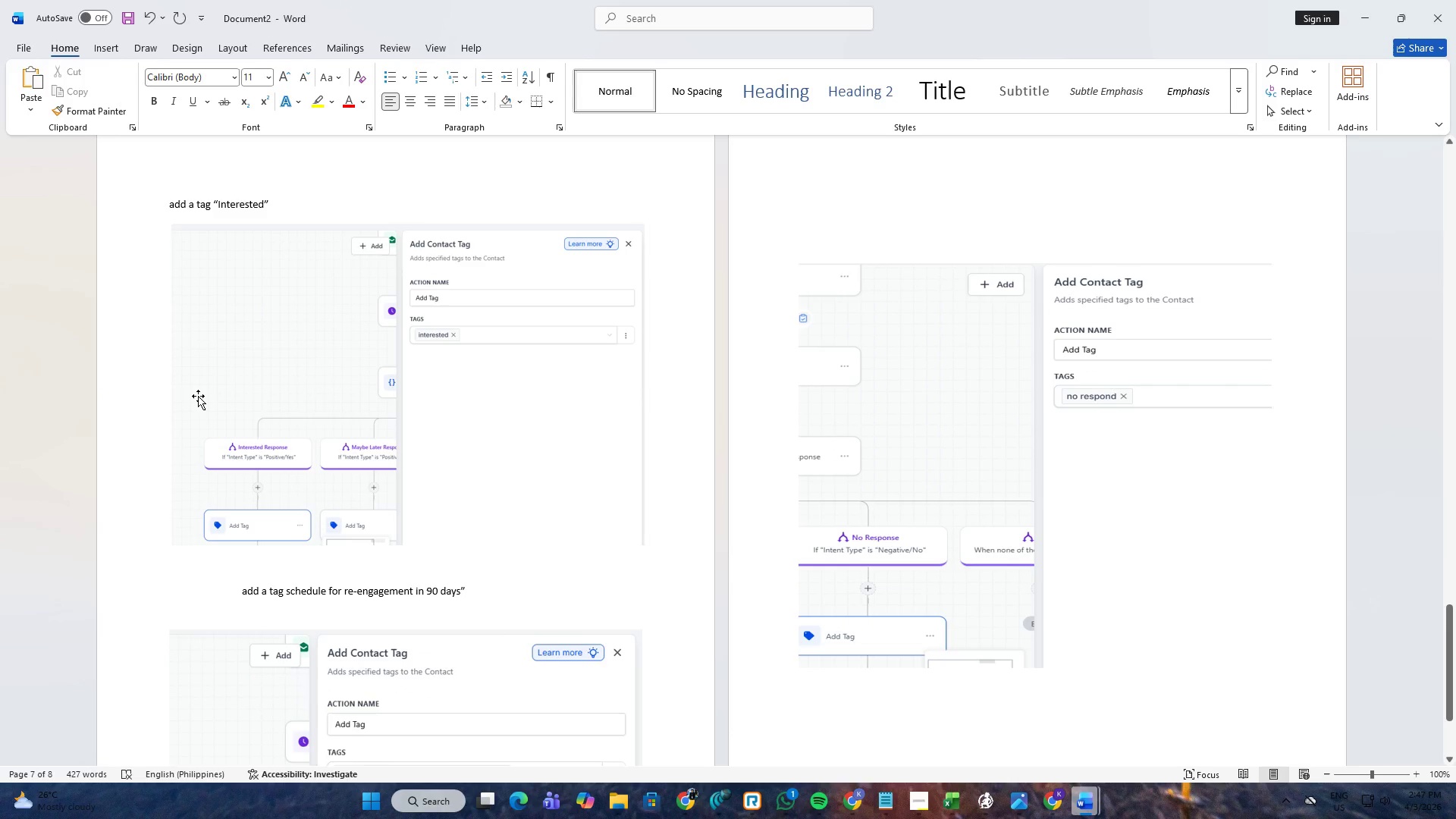 
left_click([314, 192])
 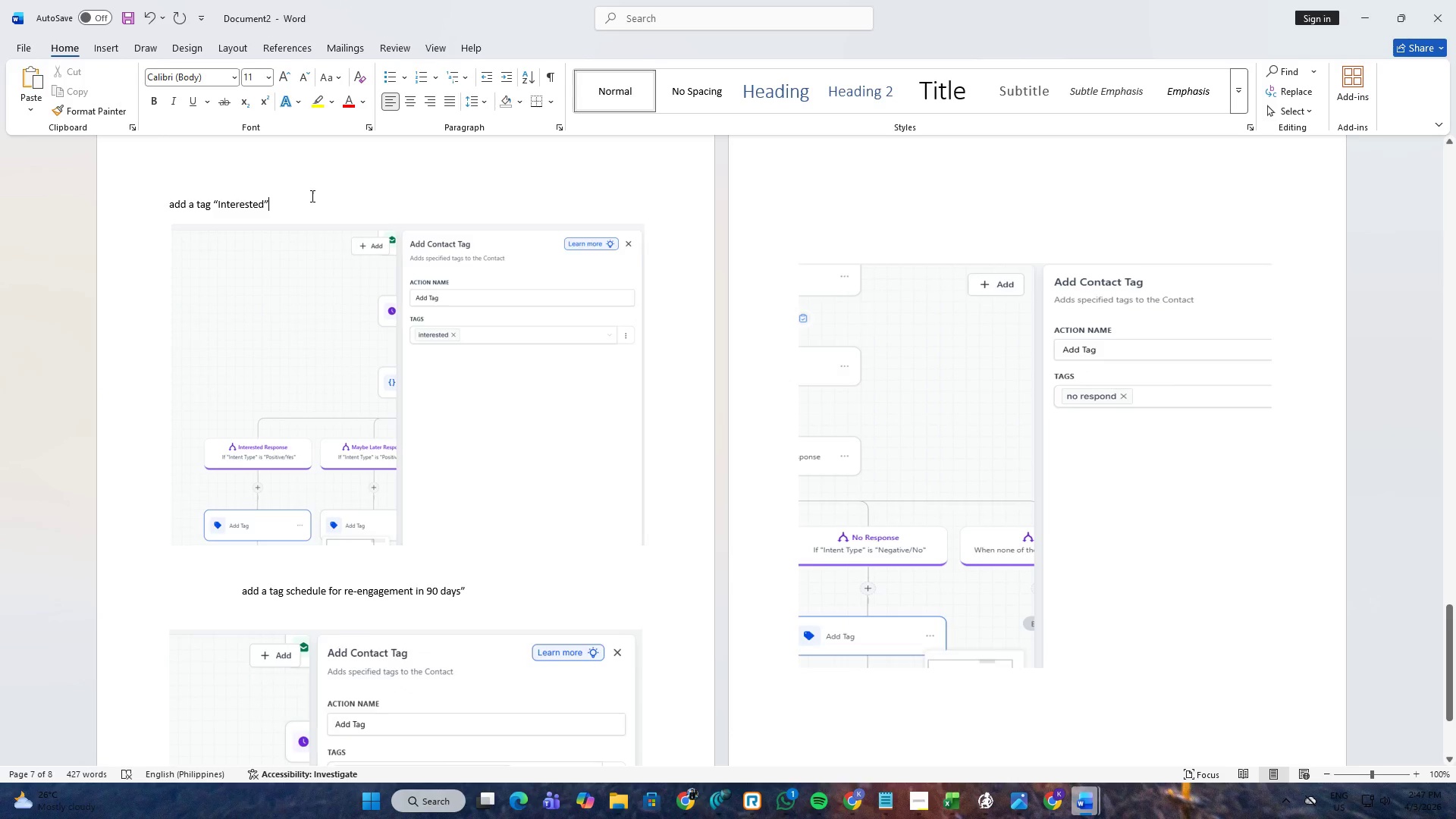 
key(Enter)
 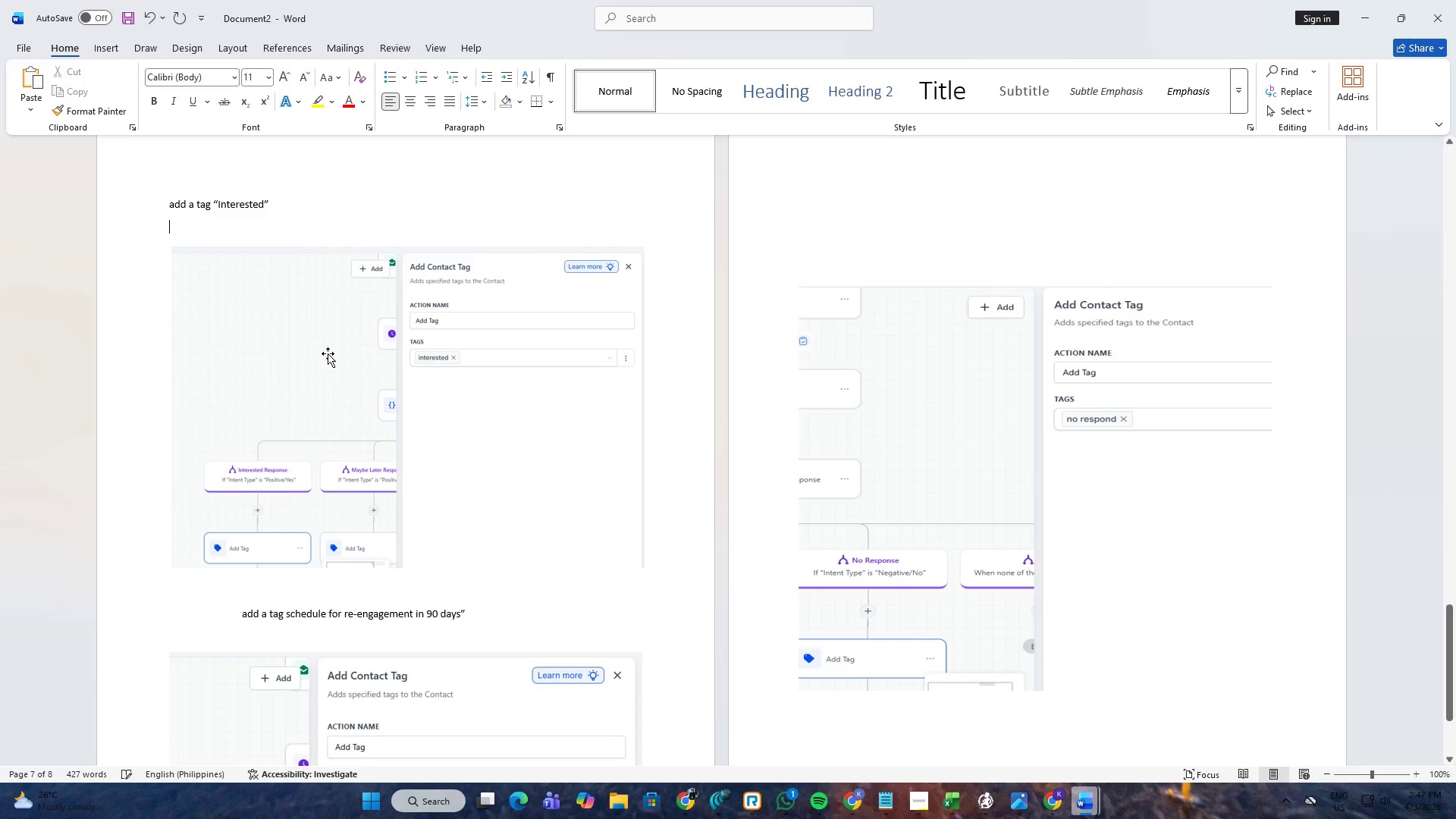 
scroll: coordinate [321, 347], scroll_direction: up, amount: 1.0
 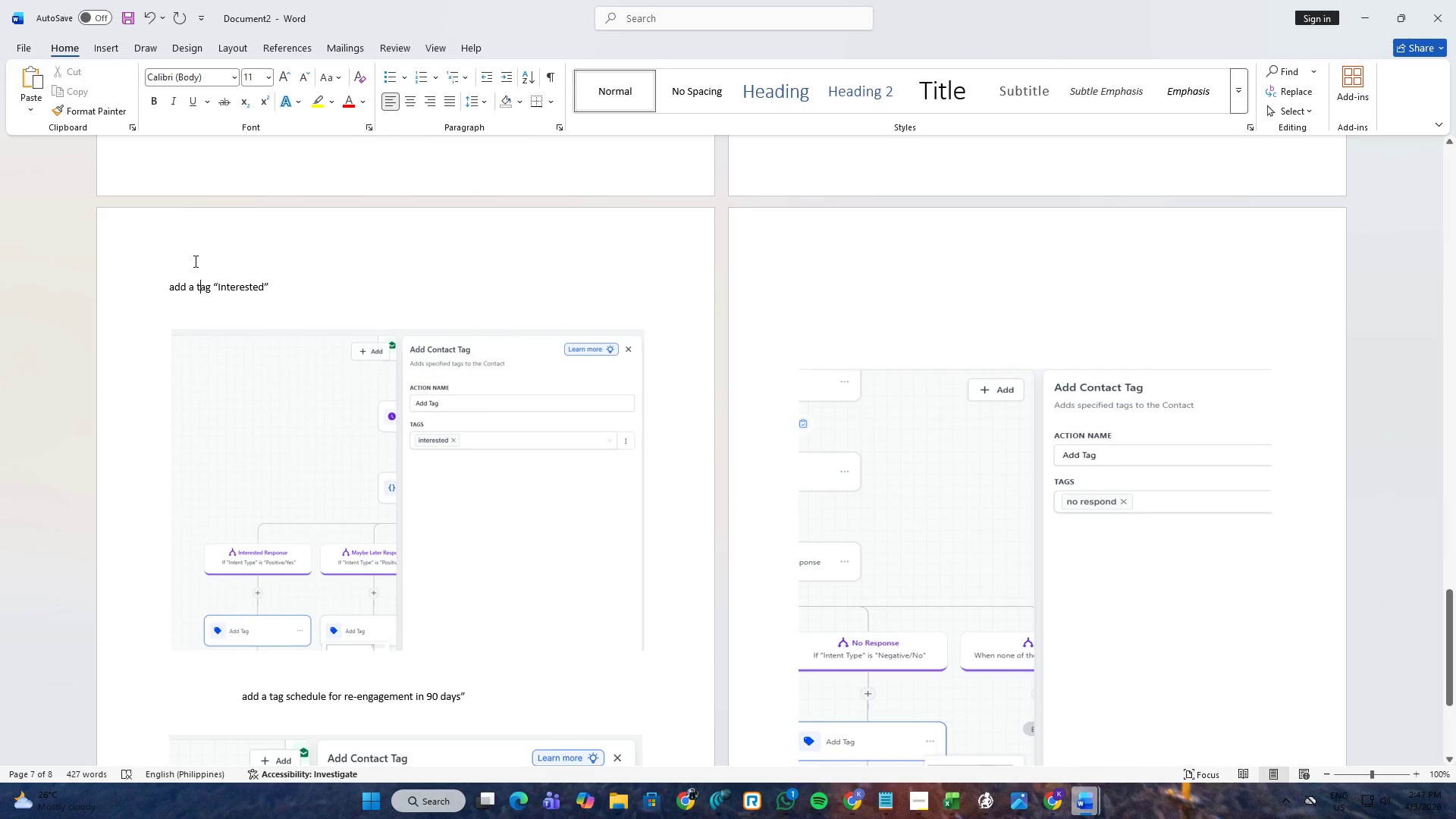 
double_click([168, 271])
 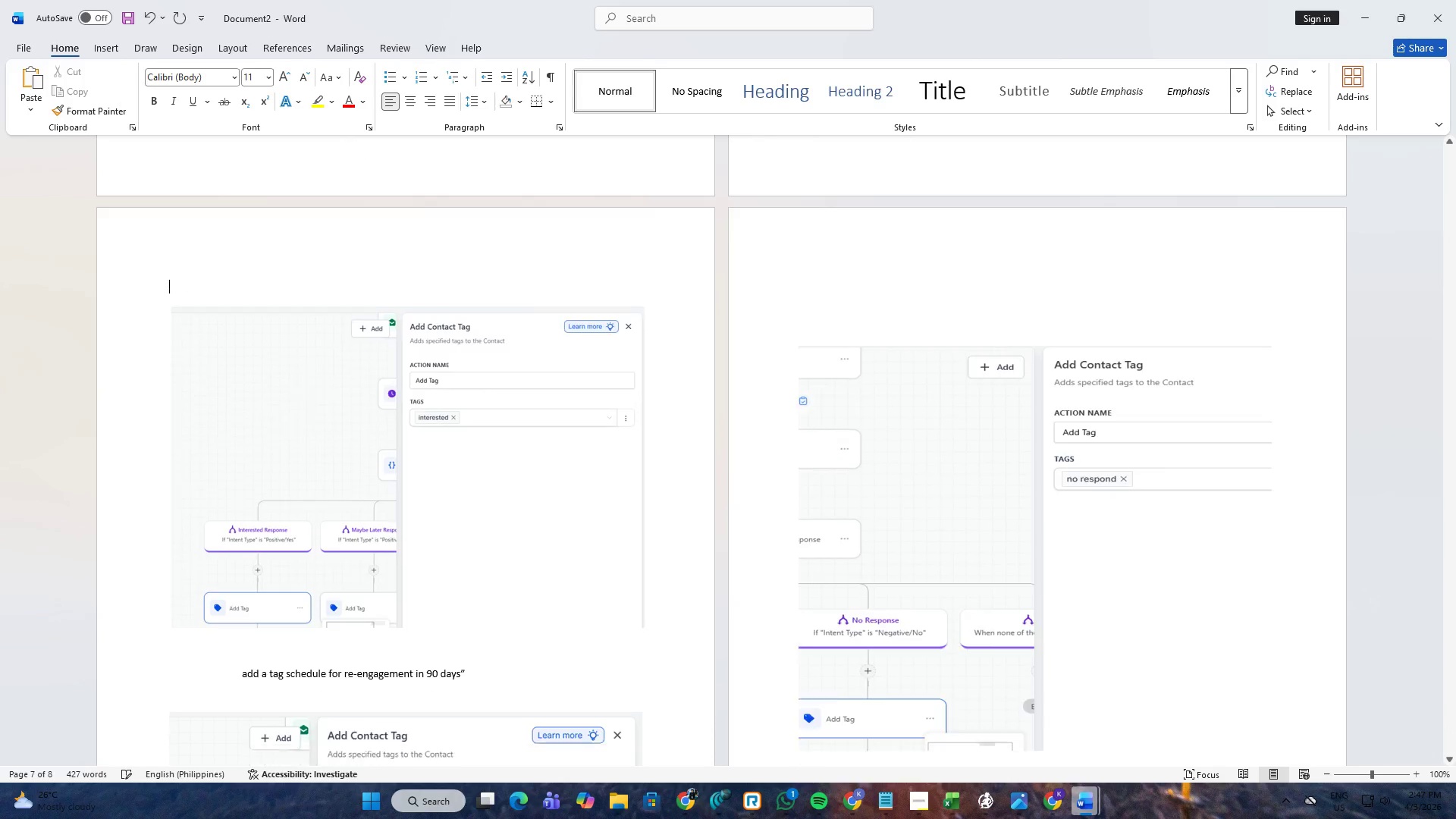 
key(Backspace)
 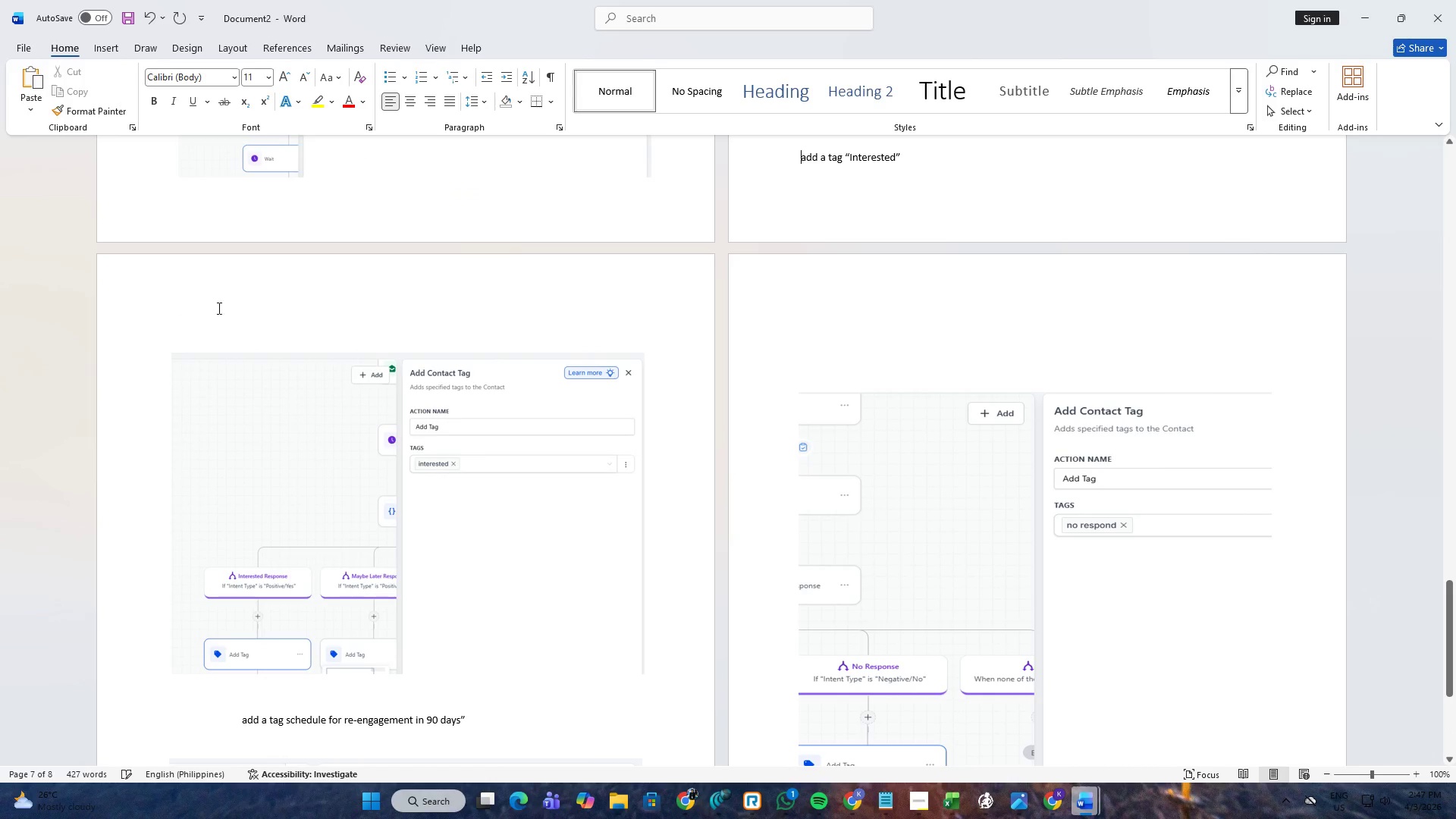 
key(Enter)
 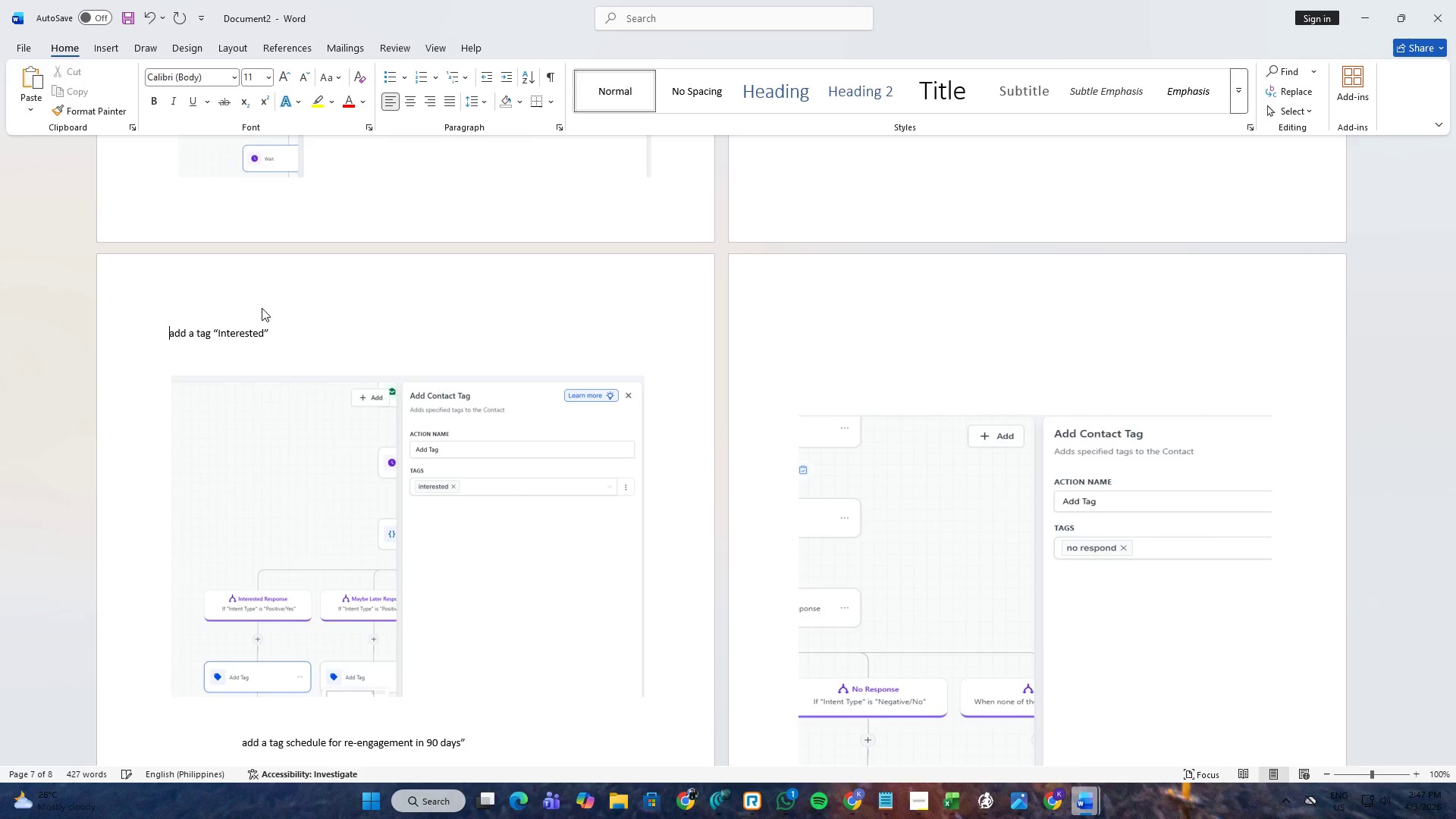 
scroll: coordinate [330, 344], scroll_direction: down, amount: 14.0
 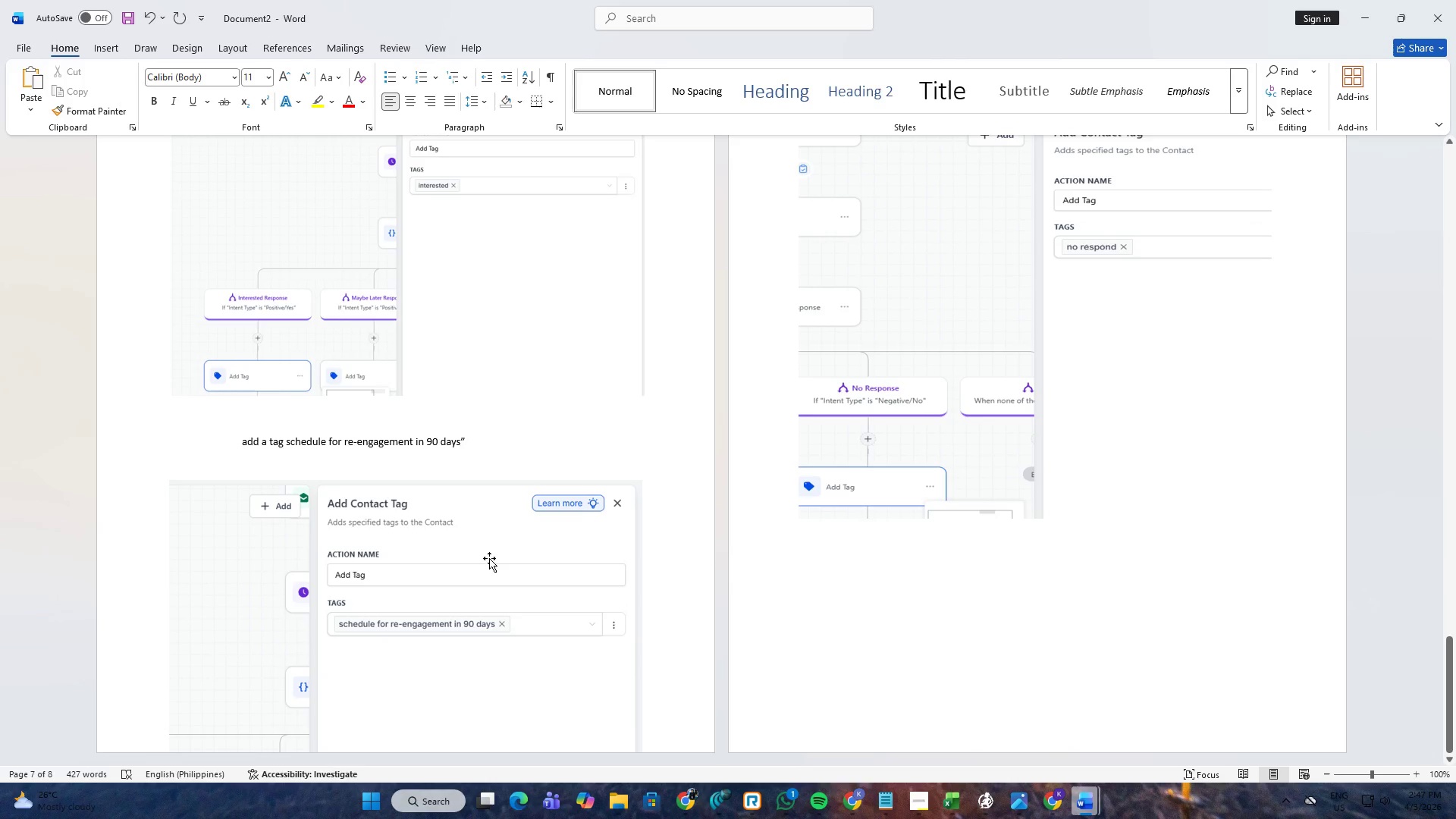 
scroll: coordinate [480, 539], scroll_direction: up, amount: 4.0
 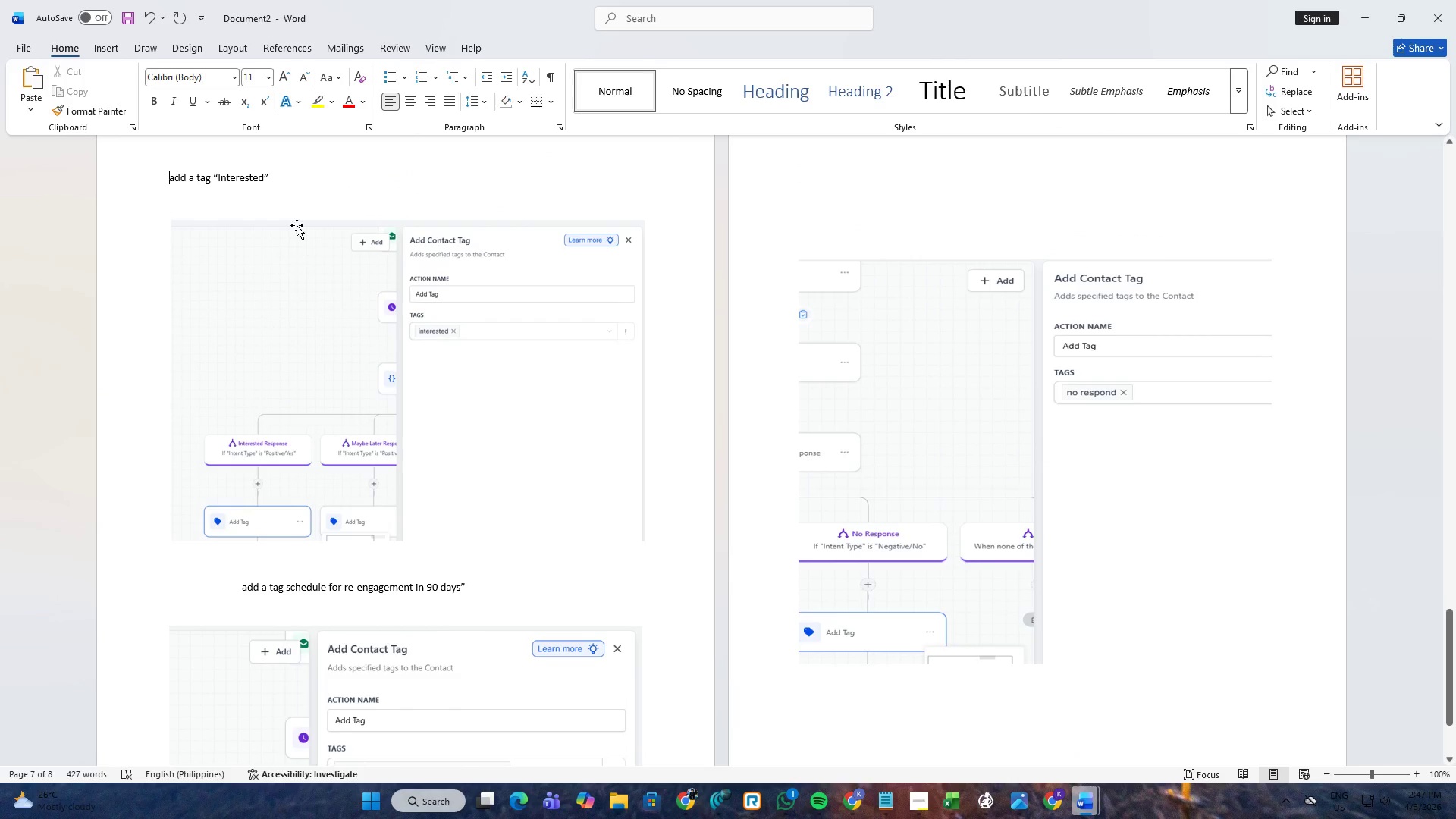 
left_click([292, 206])
 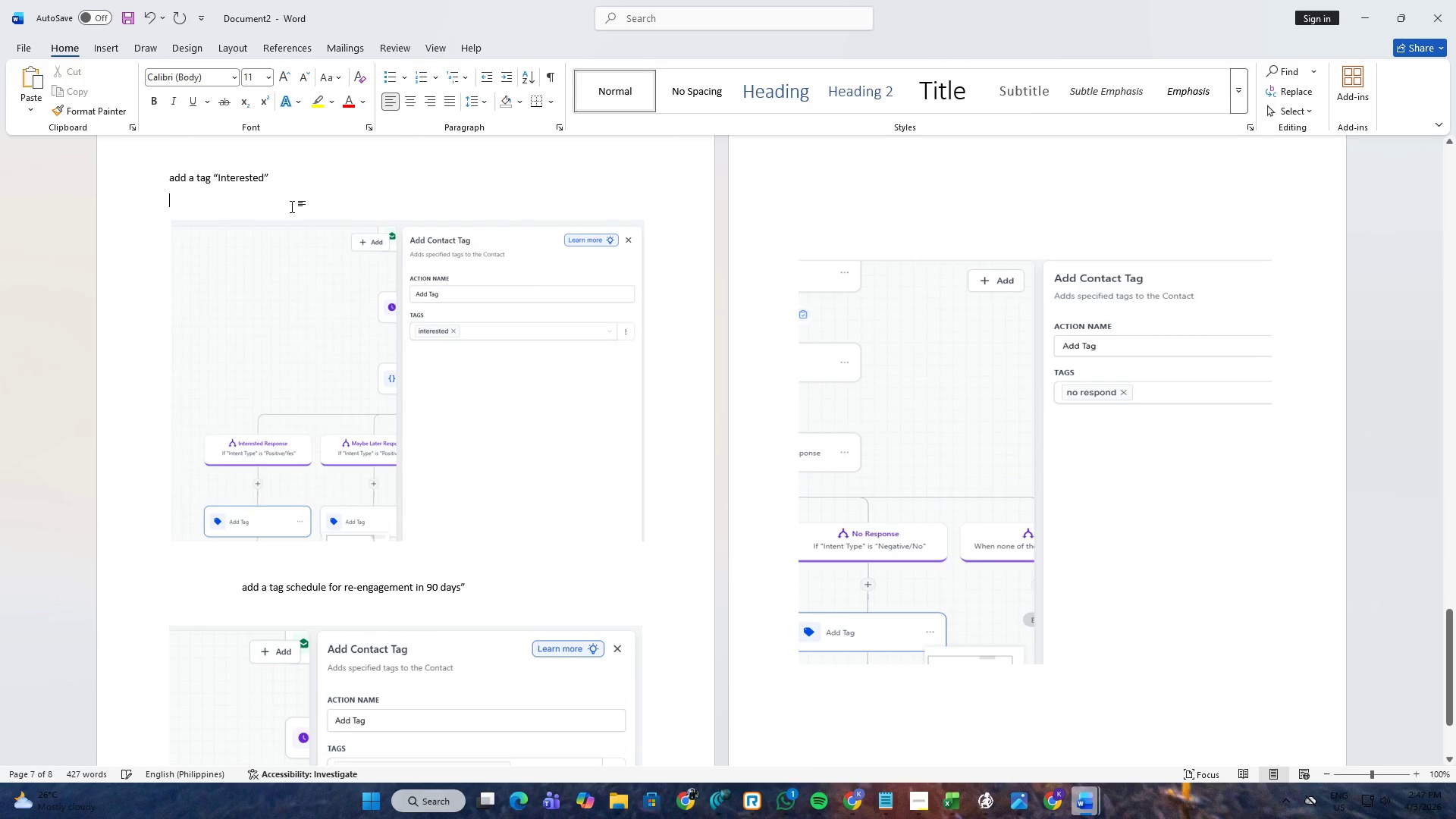 
key(Backspace)
 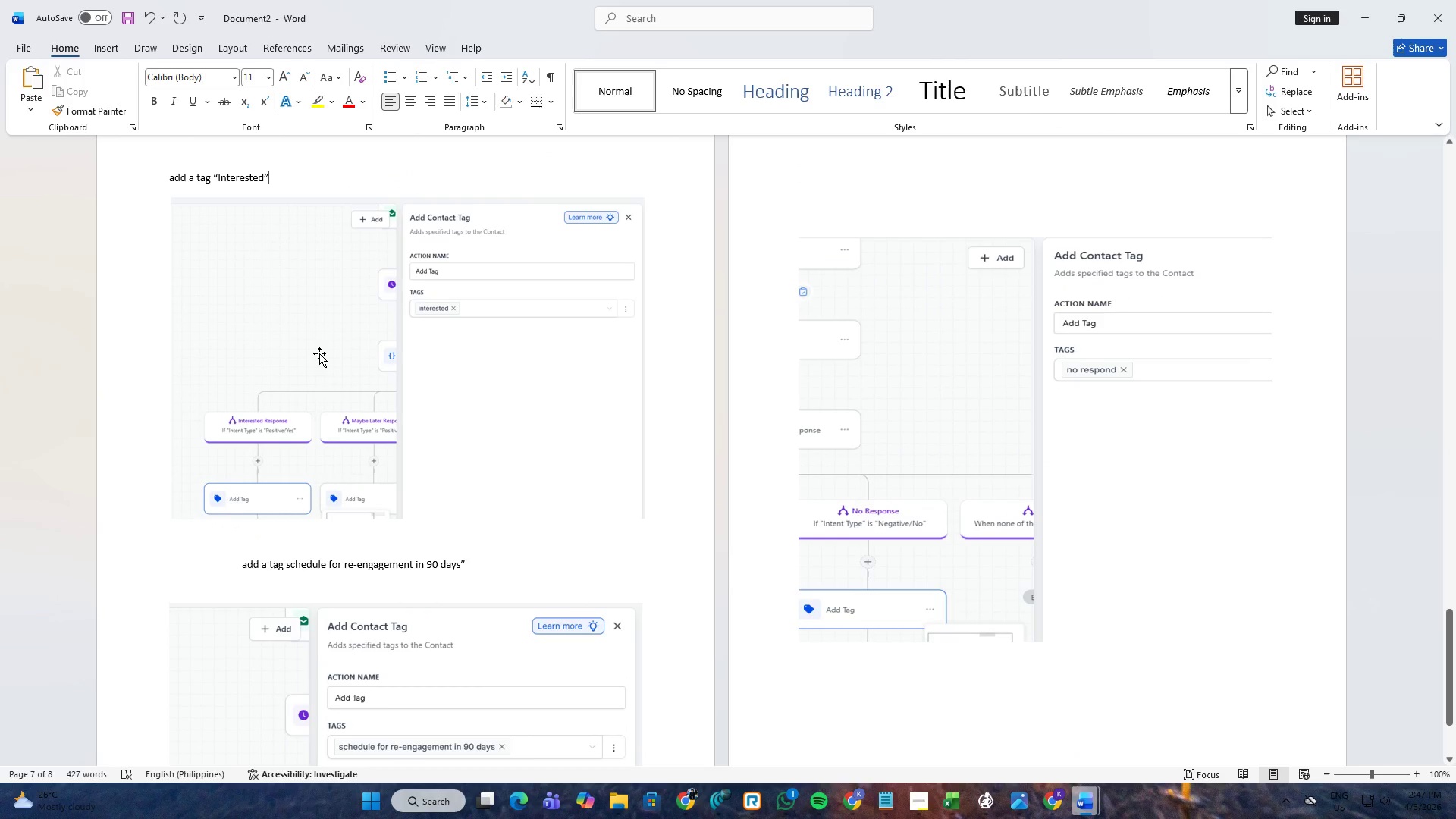 
key(Enter)
 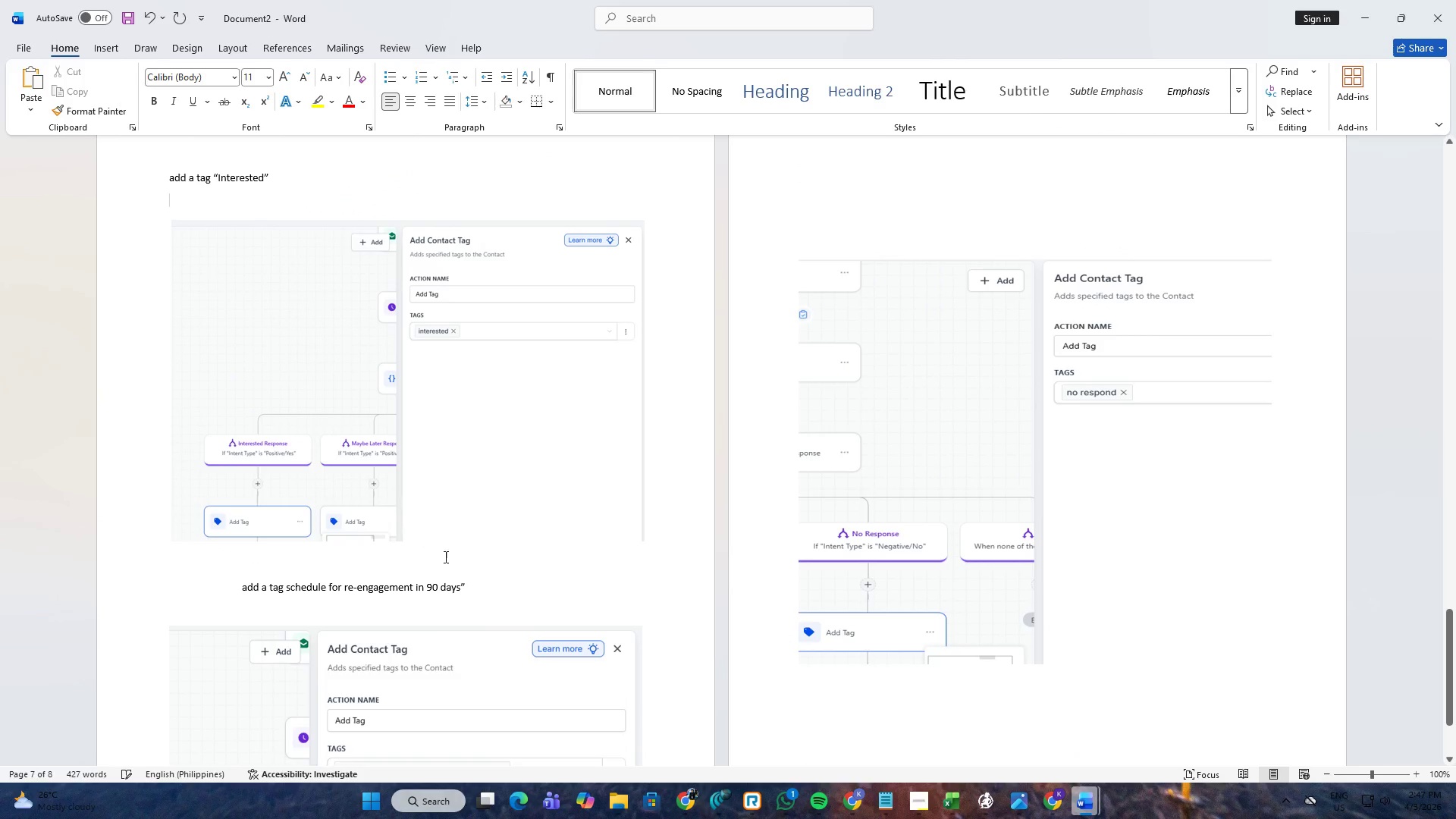 
key(Enter)
 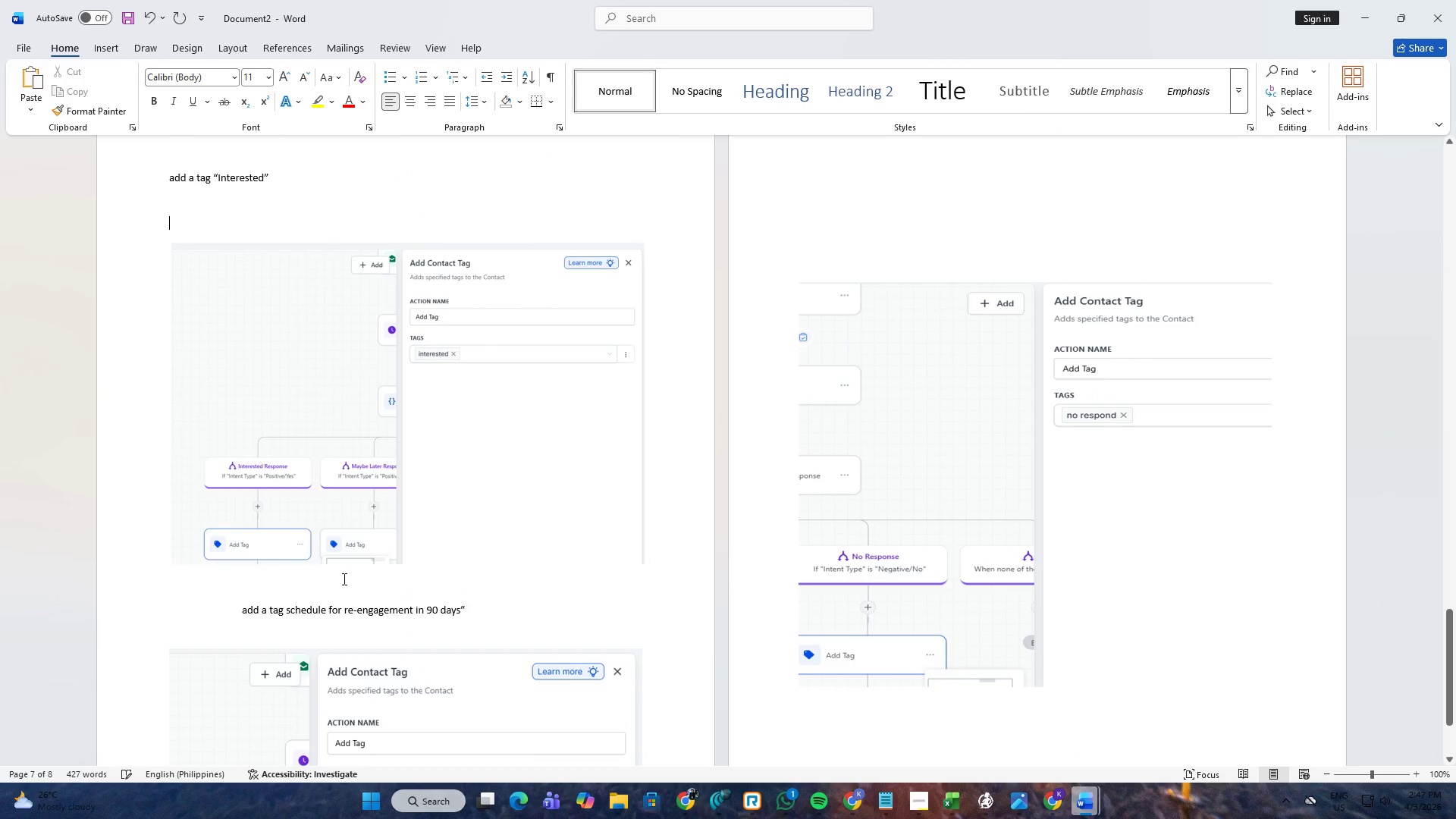 
left_click([339, 582])
 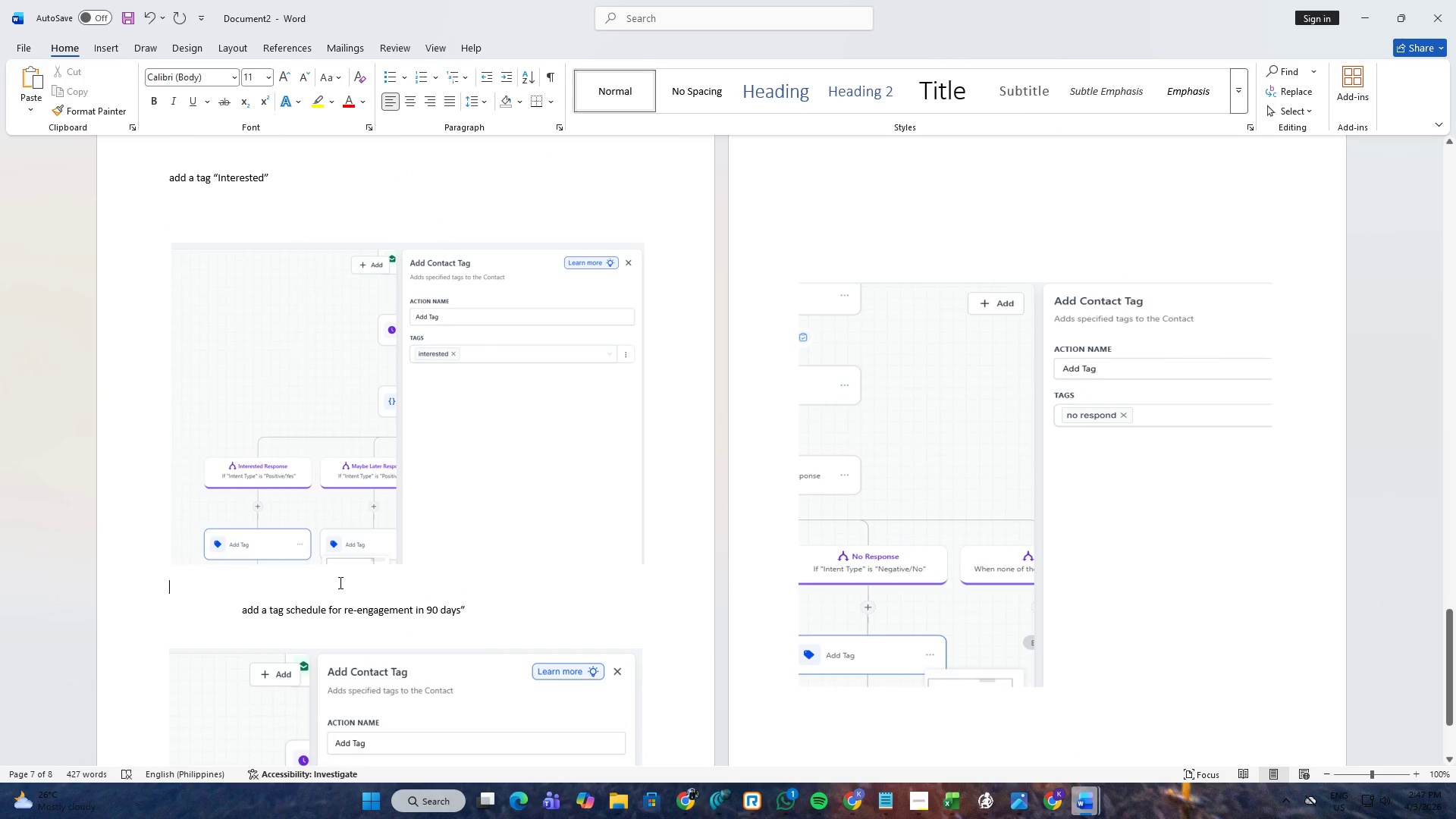 
key(Enter)
 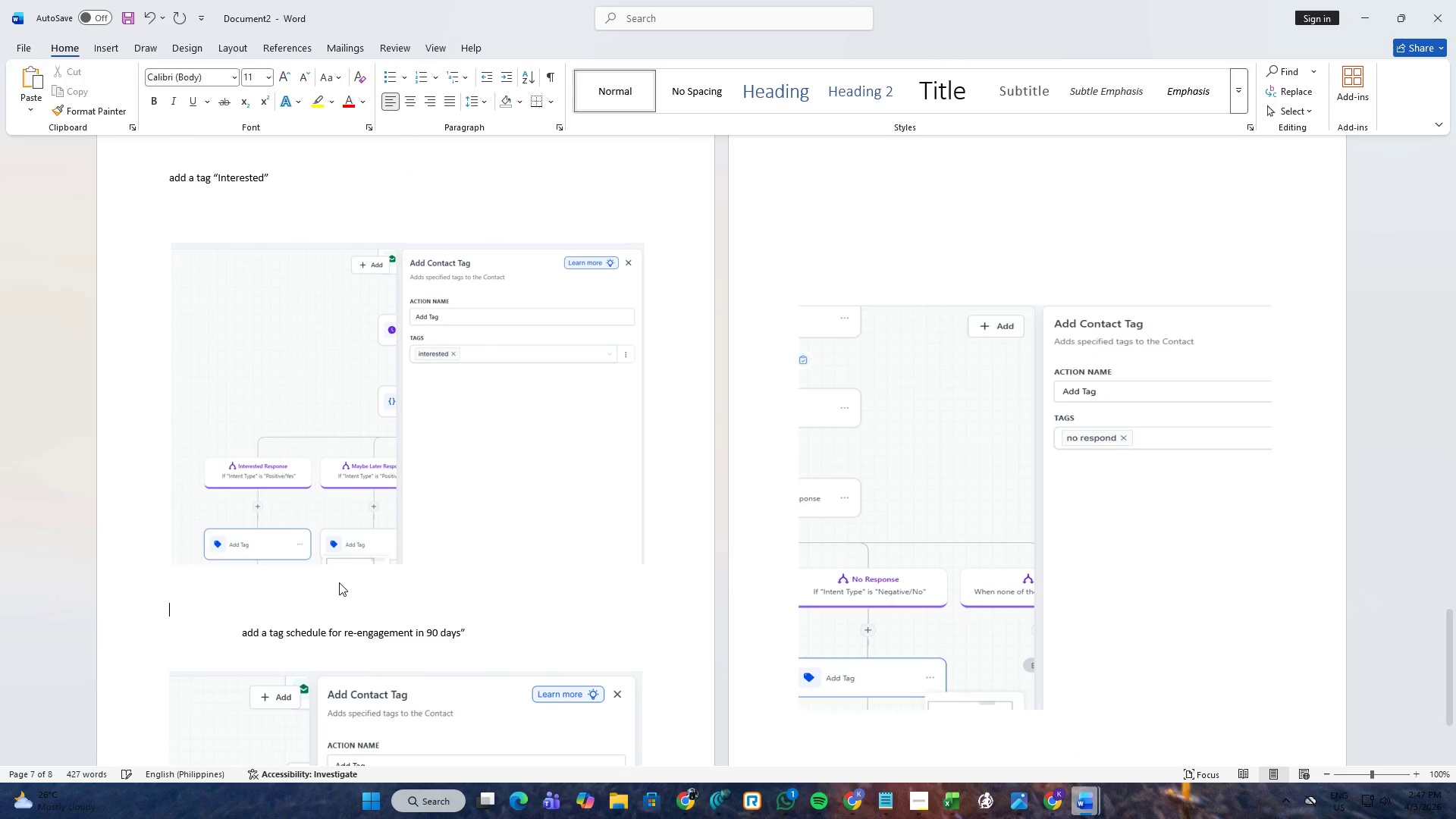 
key(Enter)
 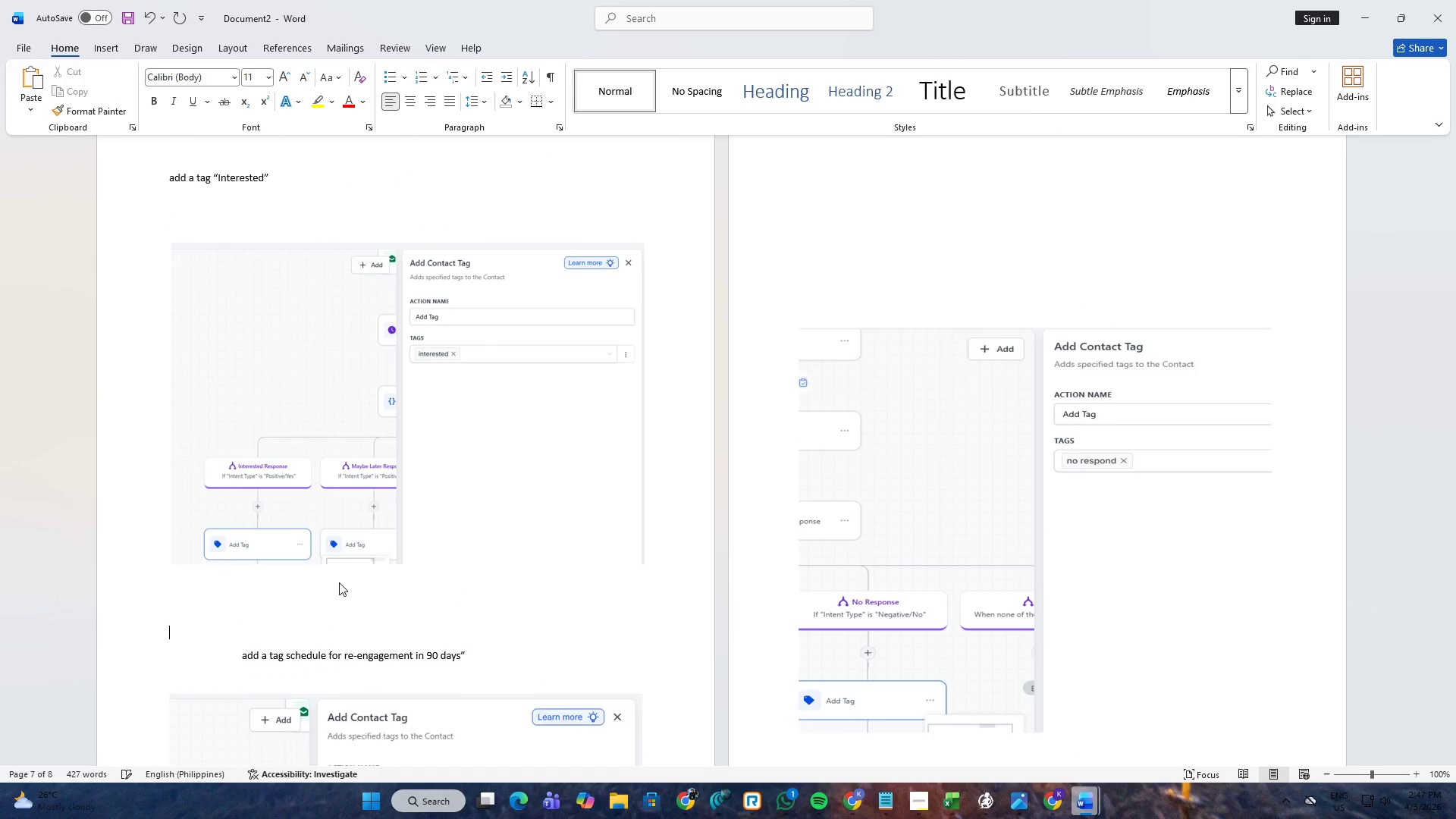 
key(Enter)
 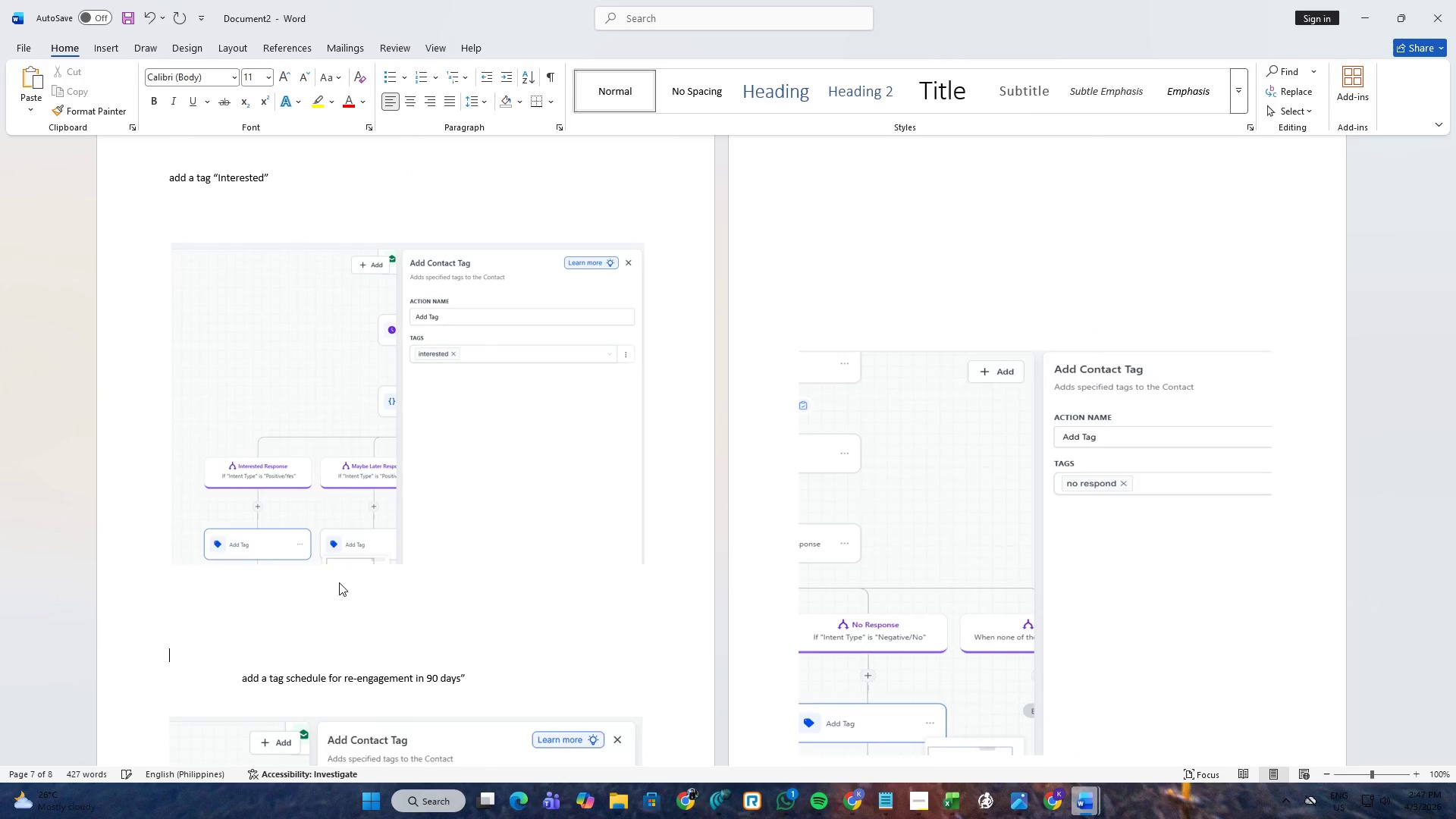 
key(Enter)
 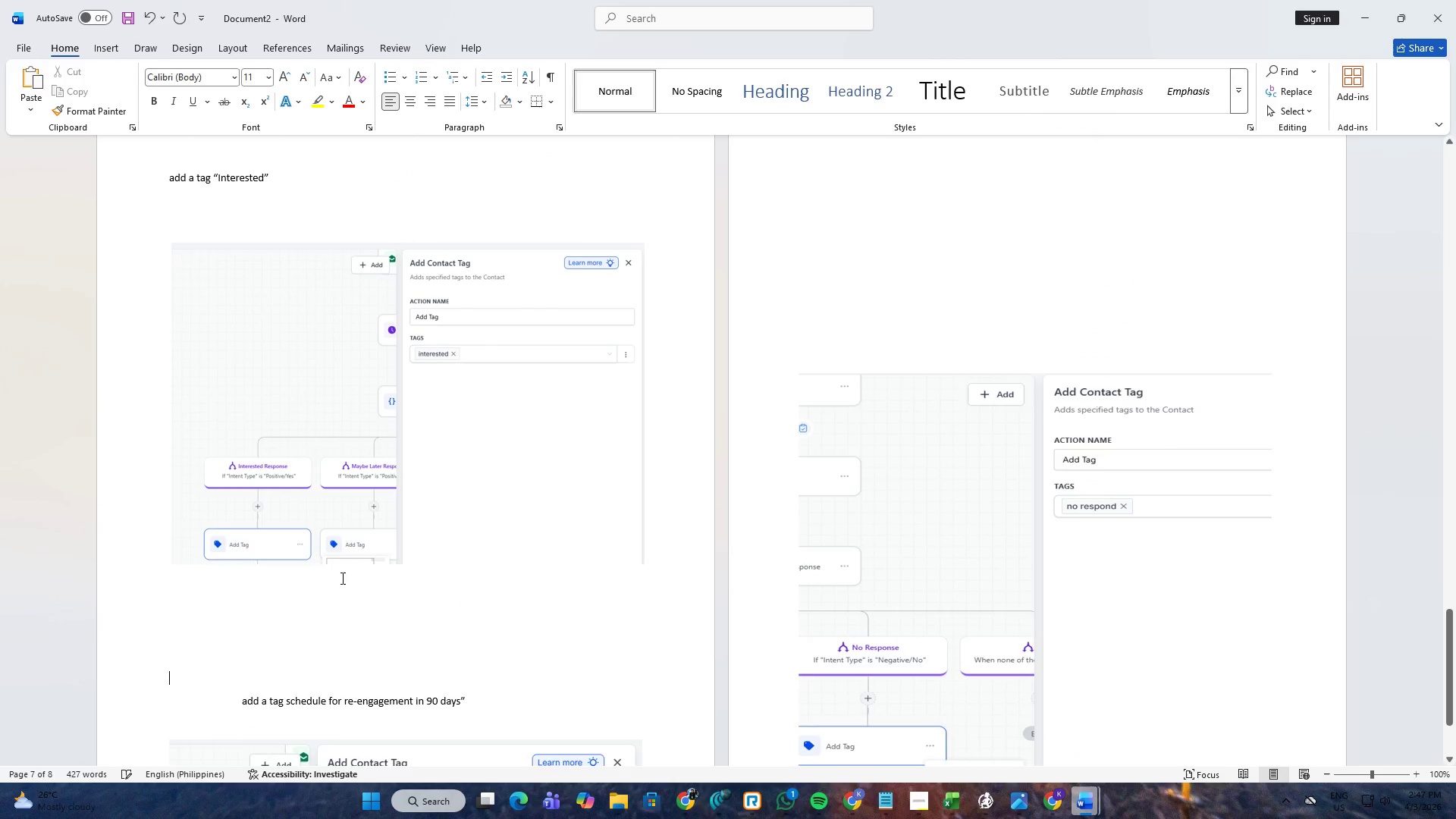 
key(Enter)
 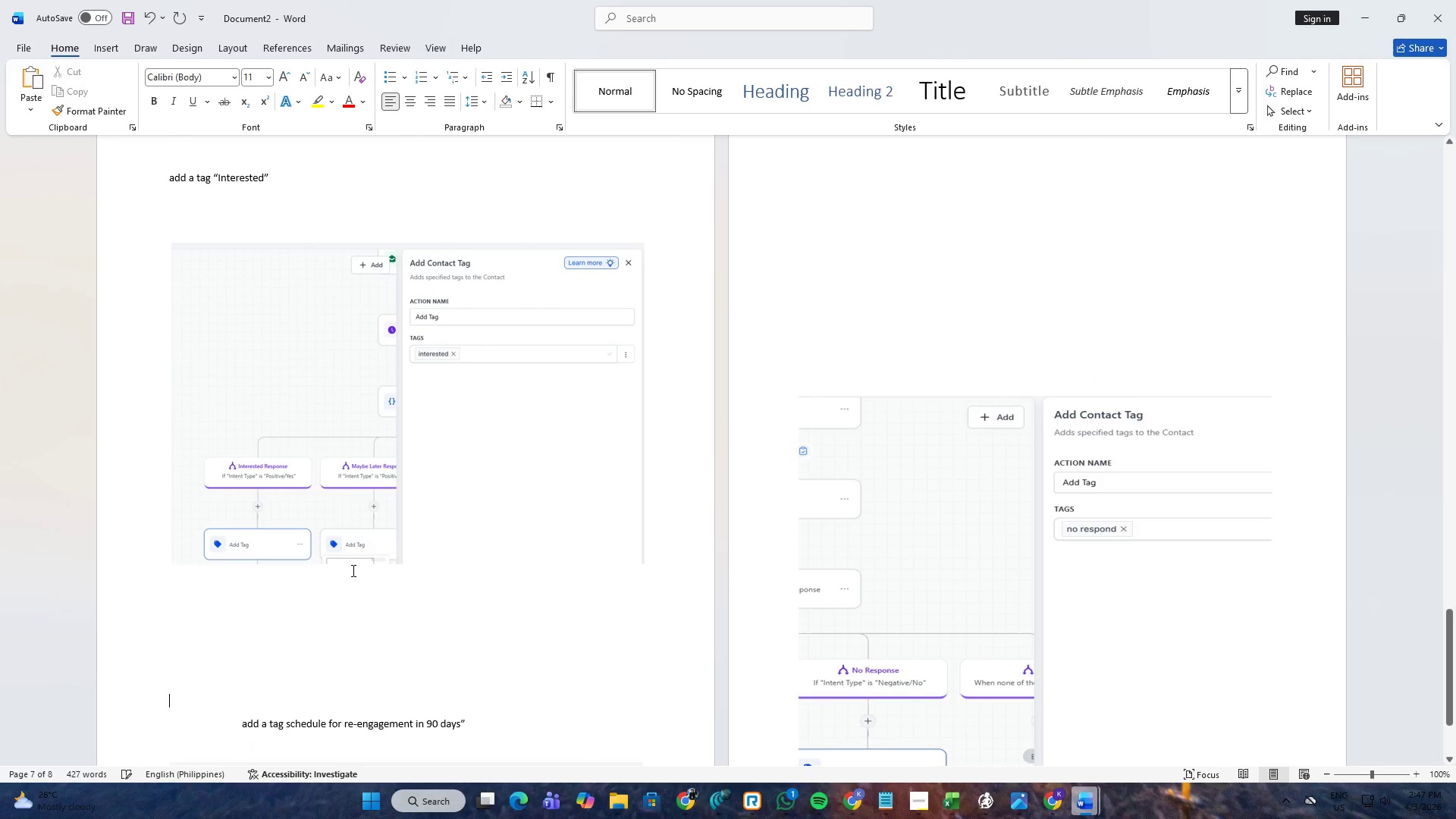 
key(Enter)
 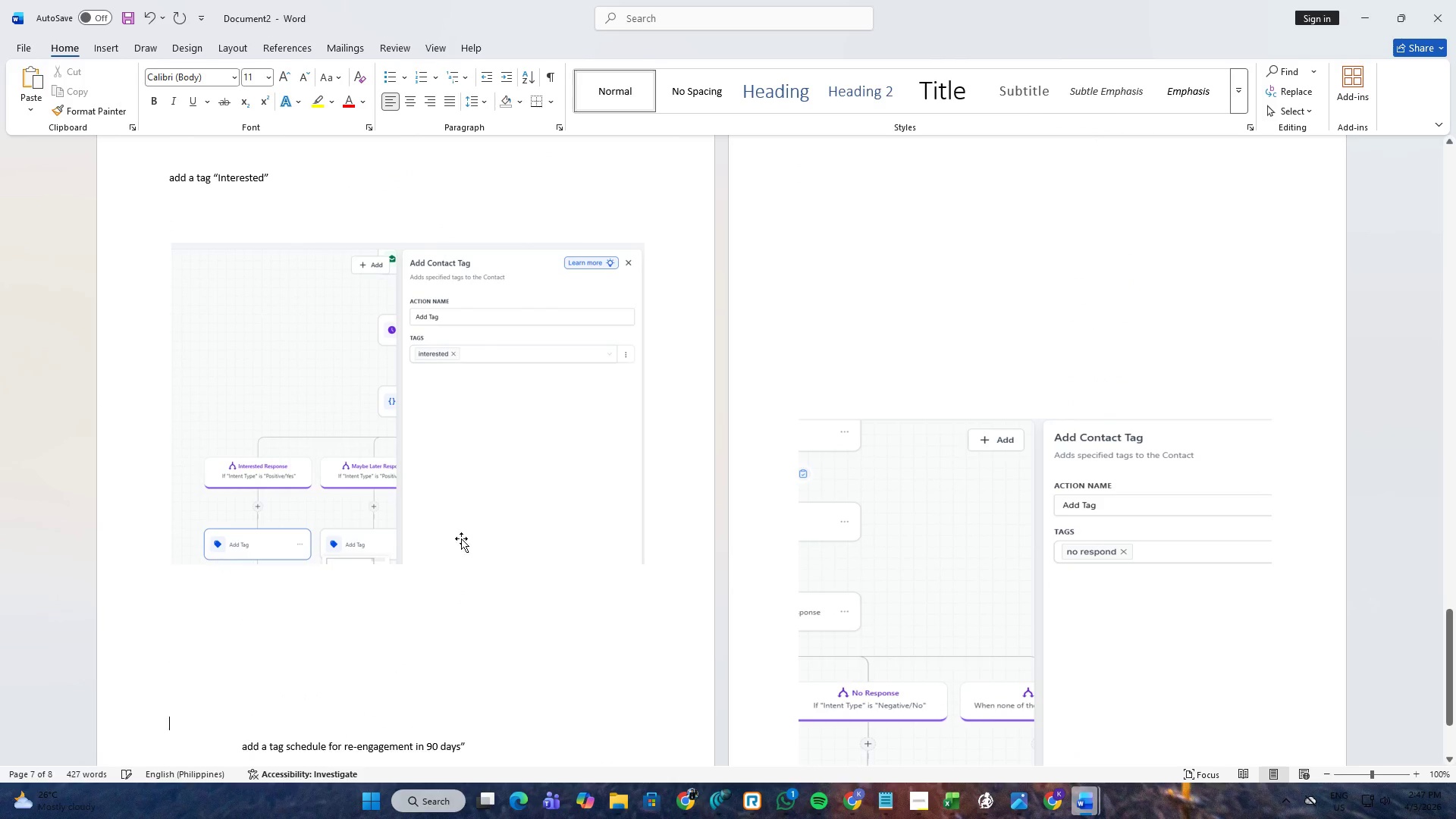 
key(Enter)
 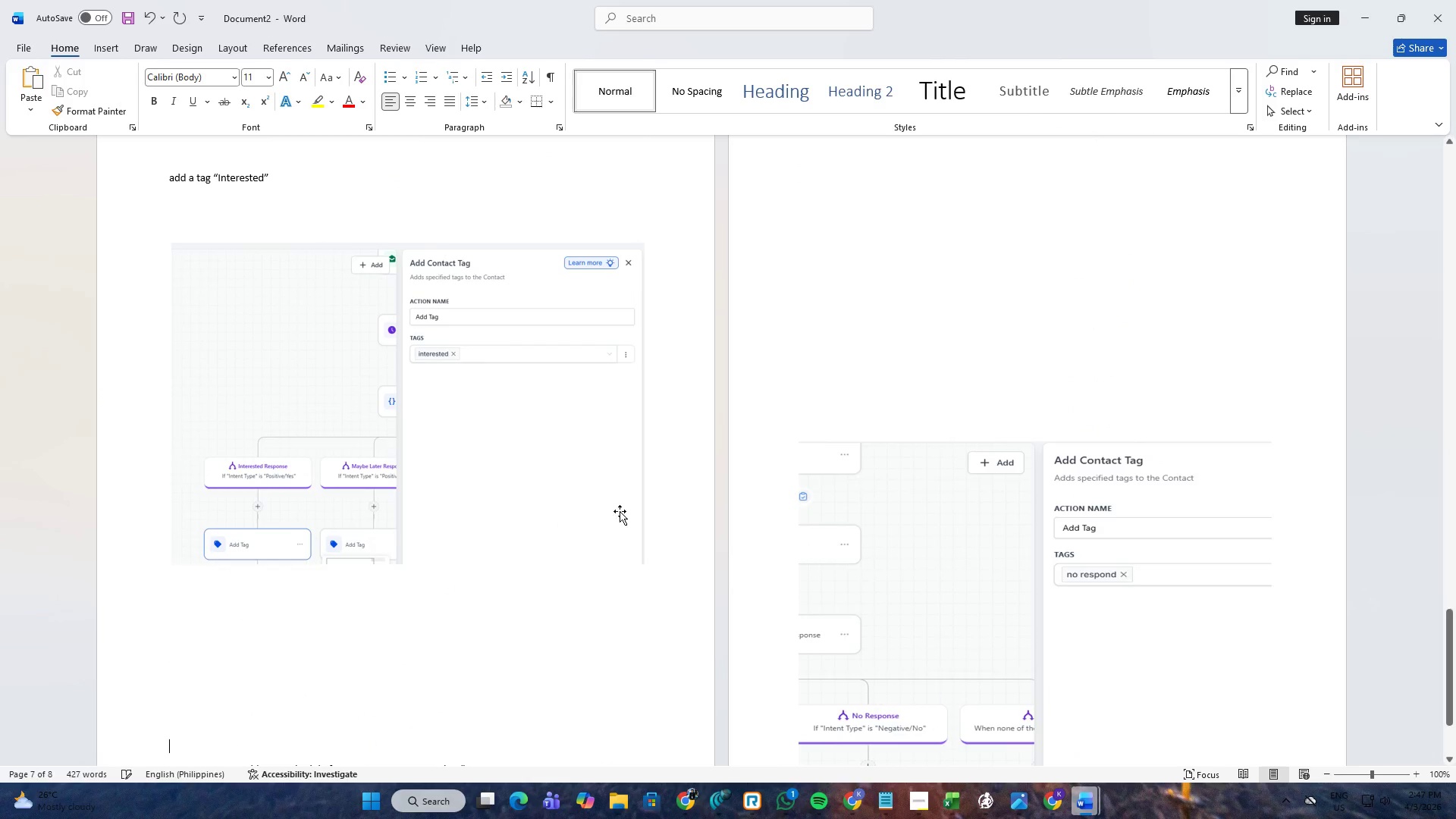 
key(Enter)
 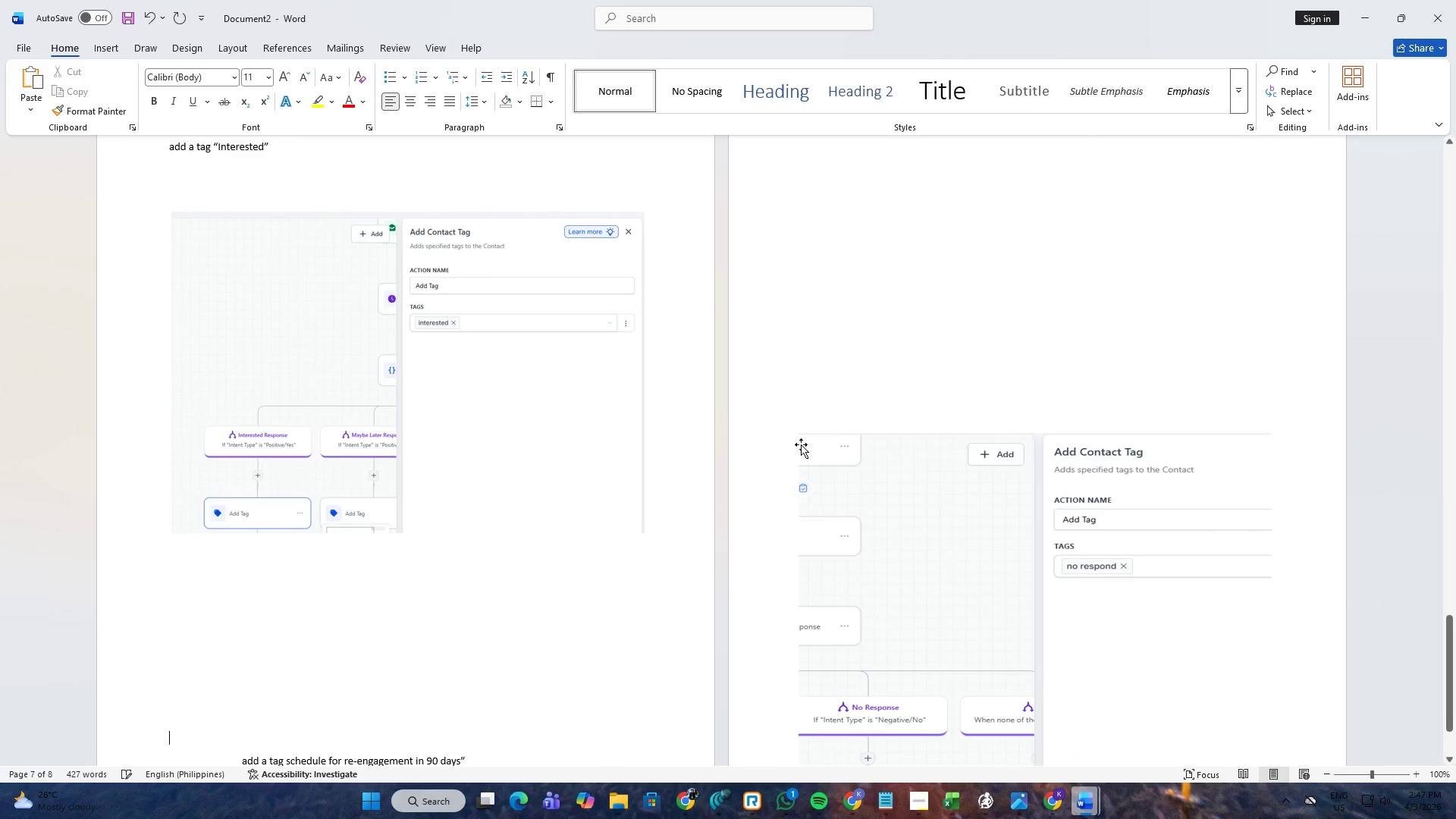 
key(Enter)
 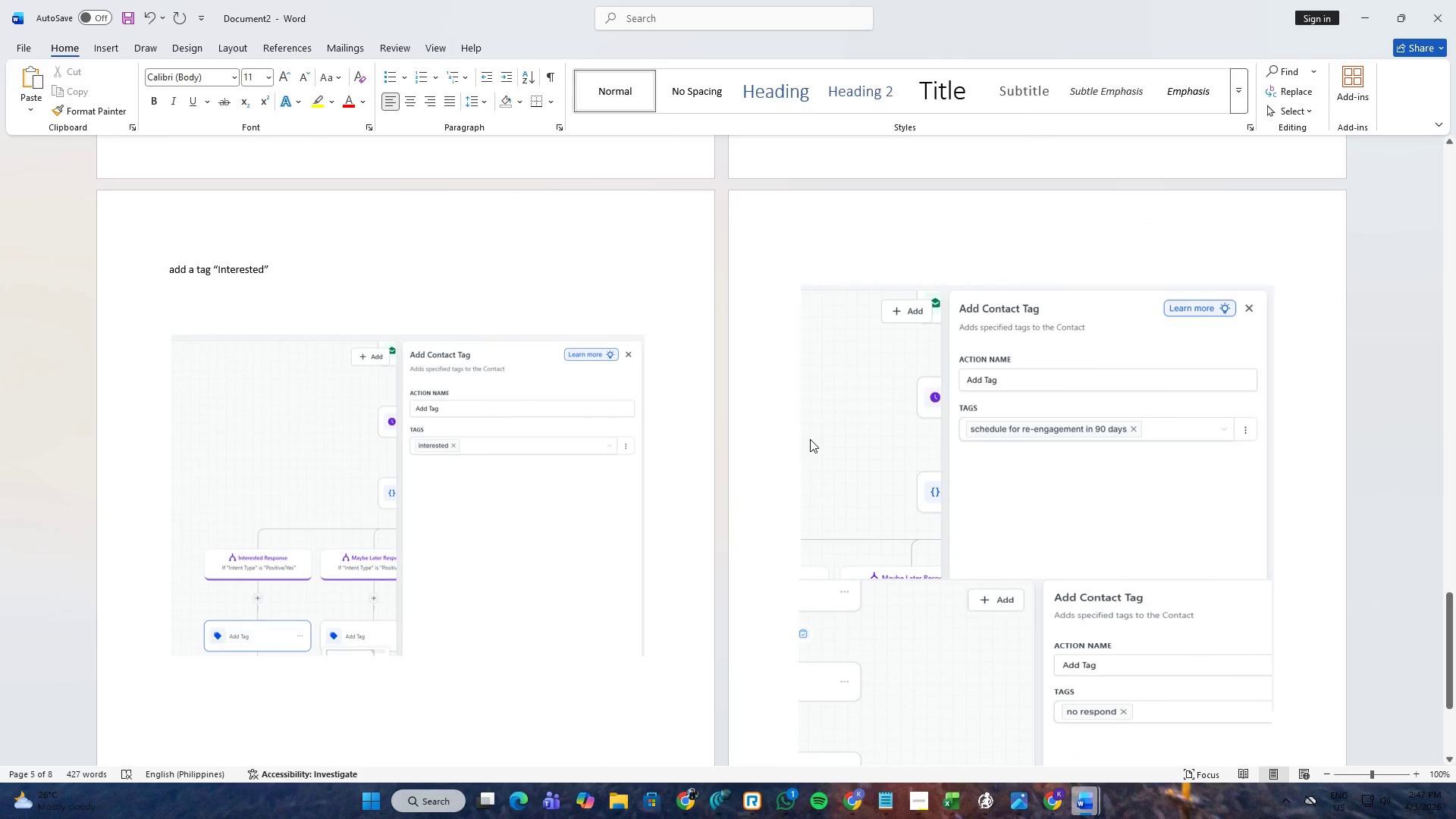 
scroll: coordinate [810, 439], scroll_direction: up, amount: 5.0
 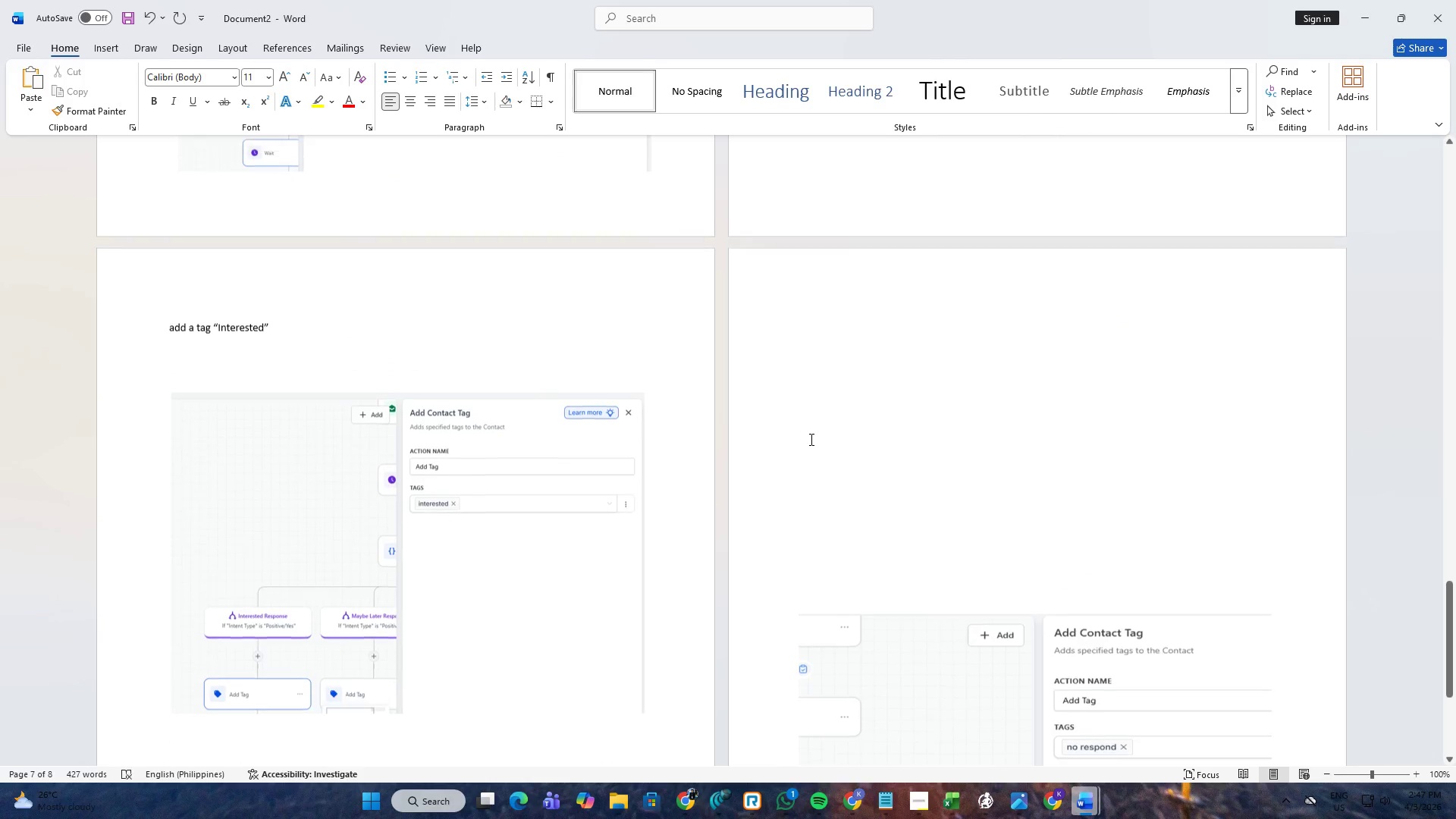 
key(Enter)
 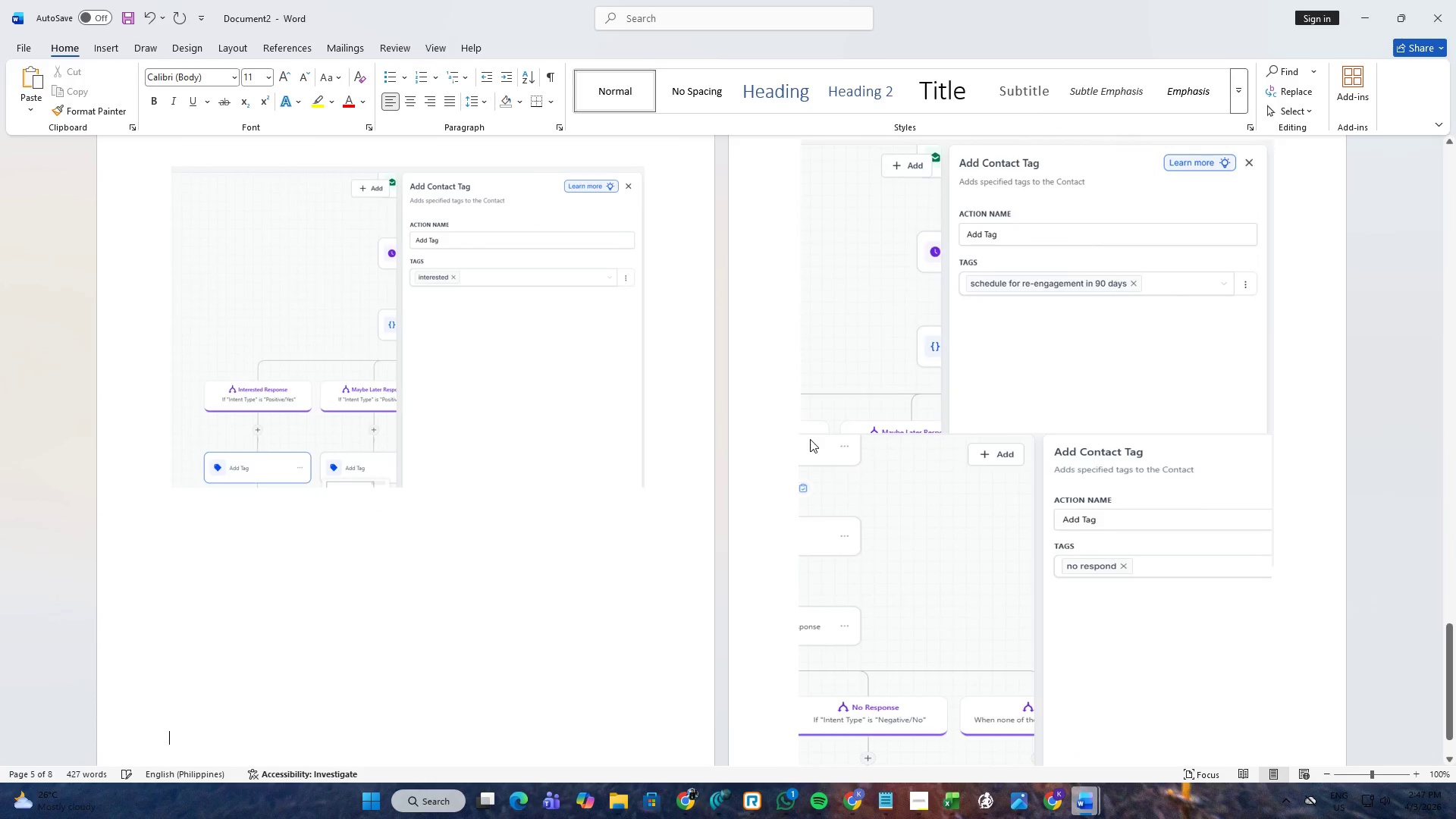 
scroll: coordinate [812, 437], scroll_direction: up, amount: 4.0
 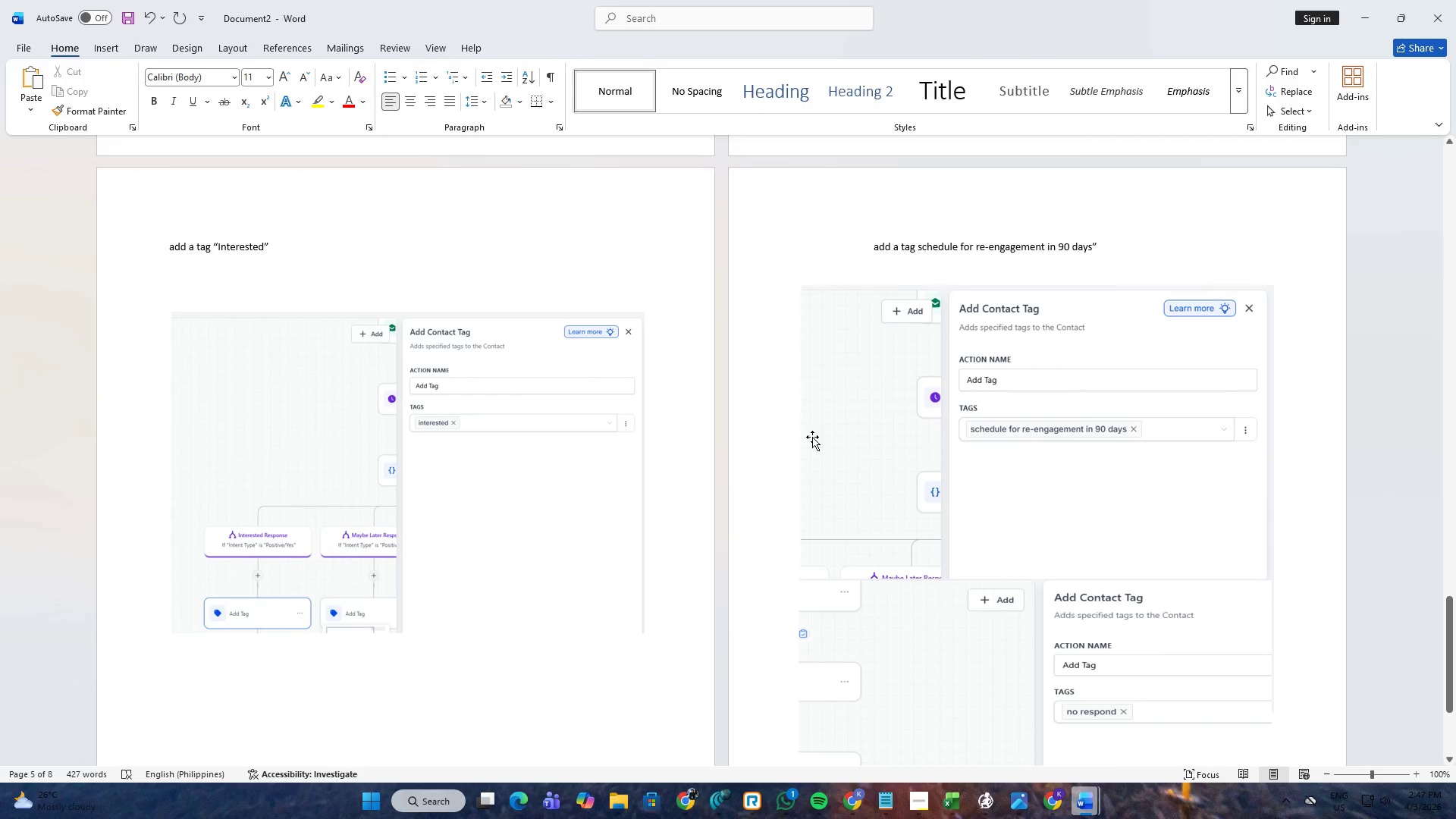 
key(Enter)
 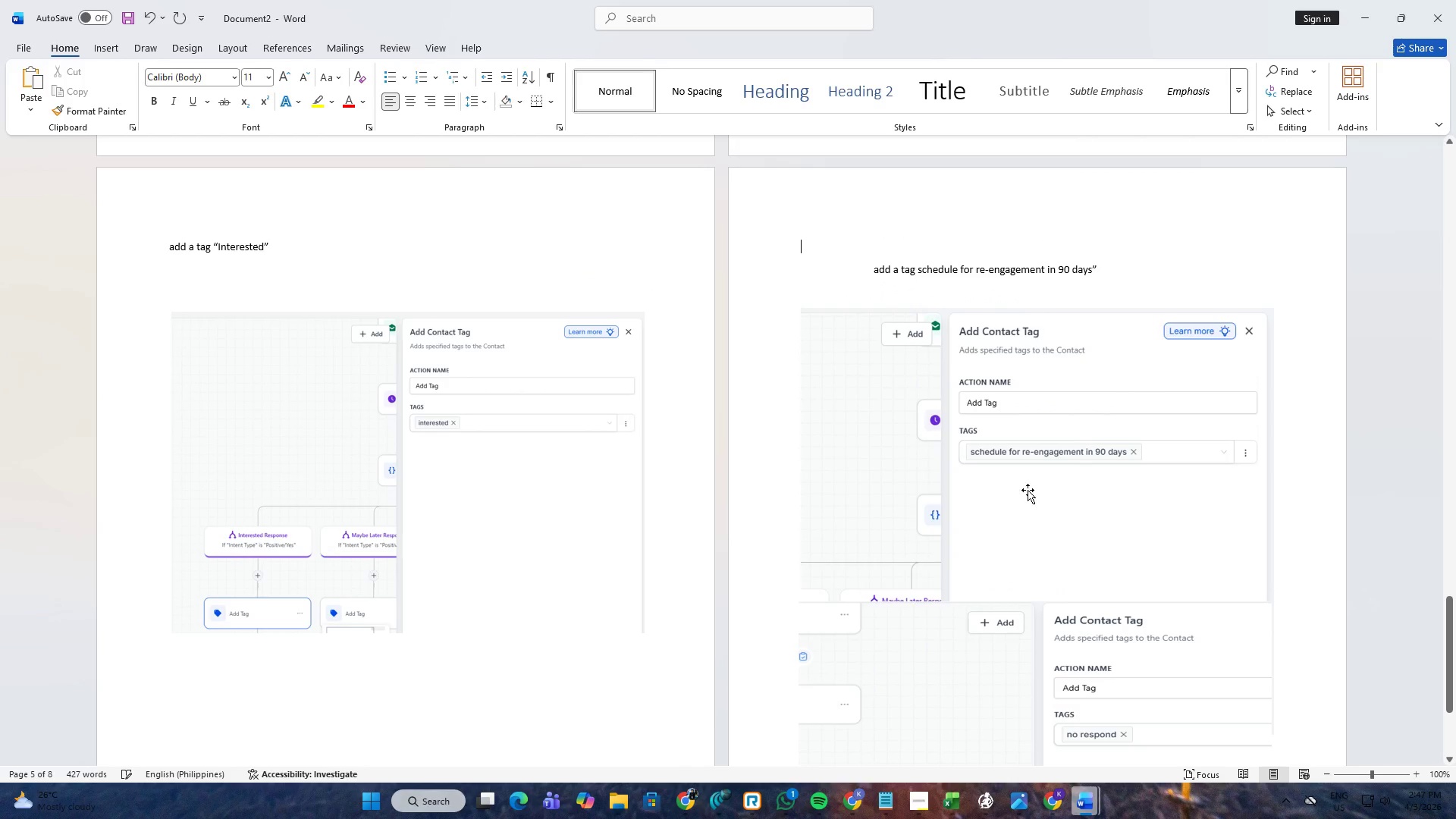 
key(Backspace)
 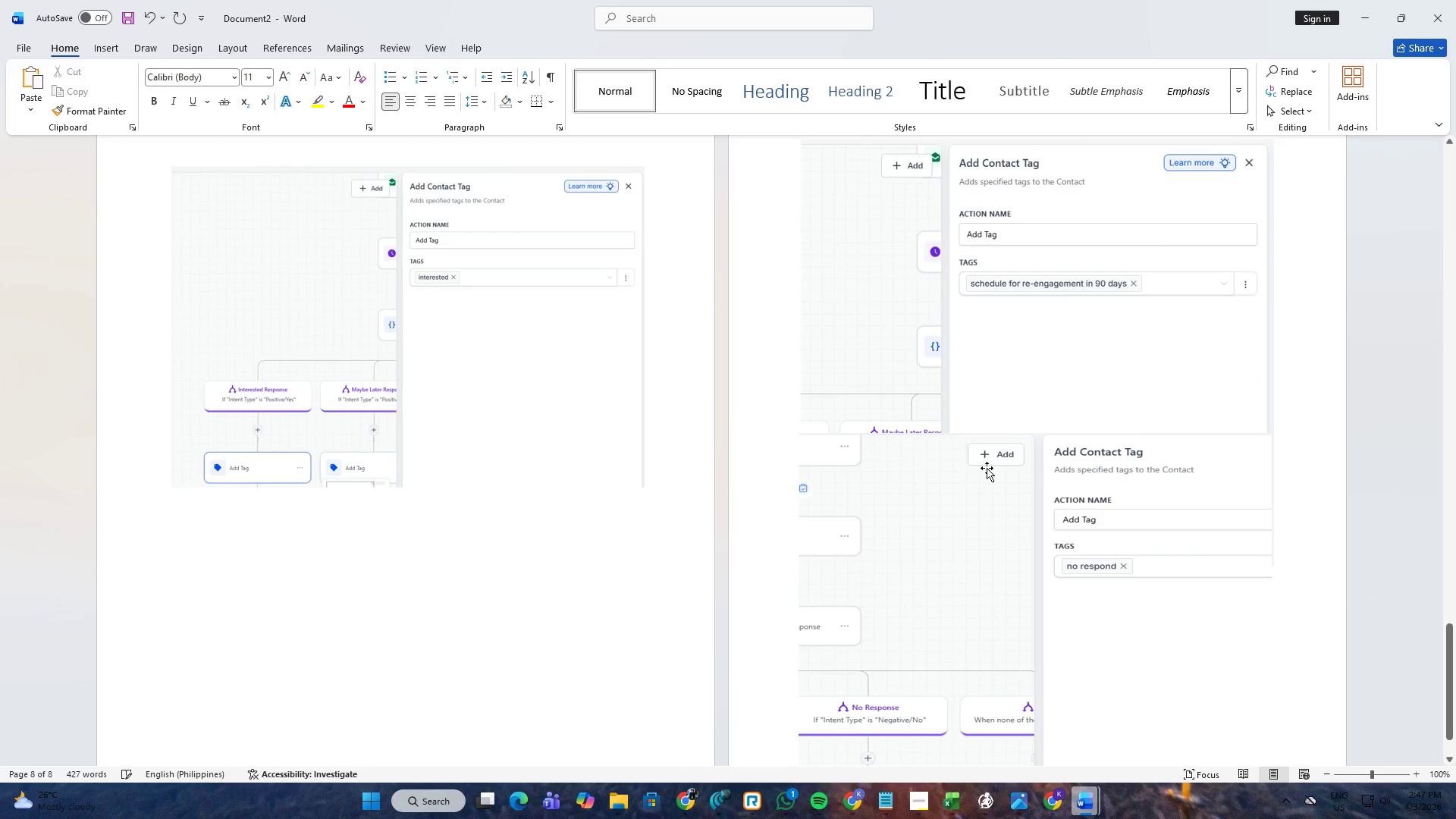 
scroll: coordinate [966, 468], scroll_direction: up, amount: 3.0
 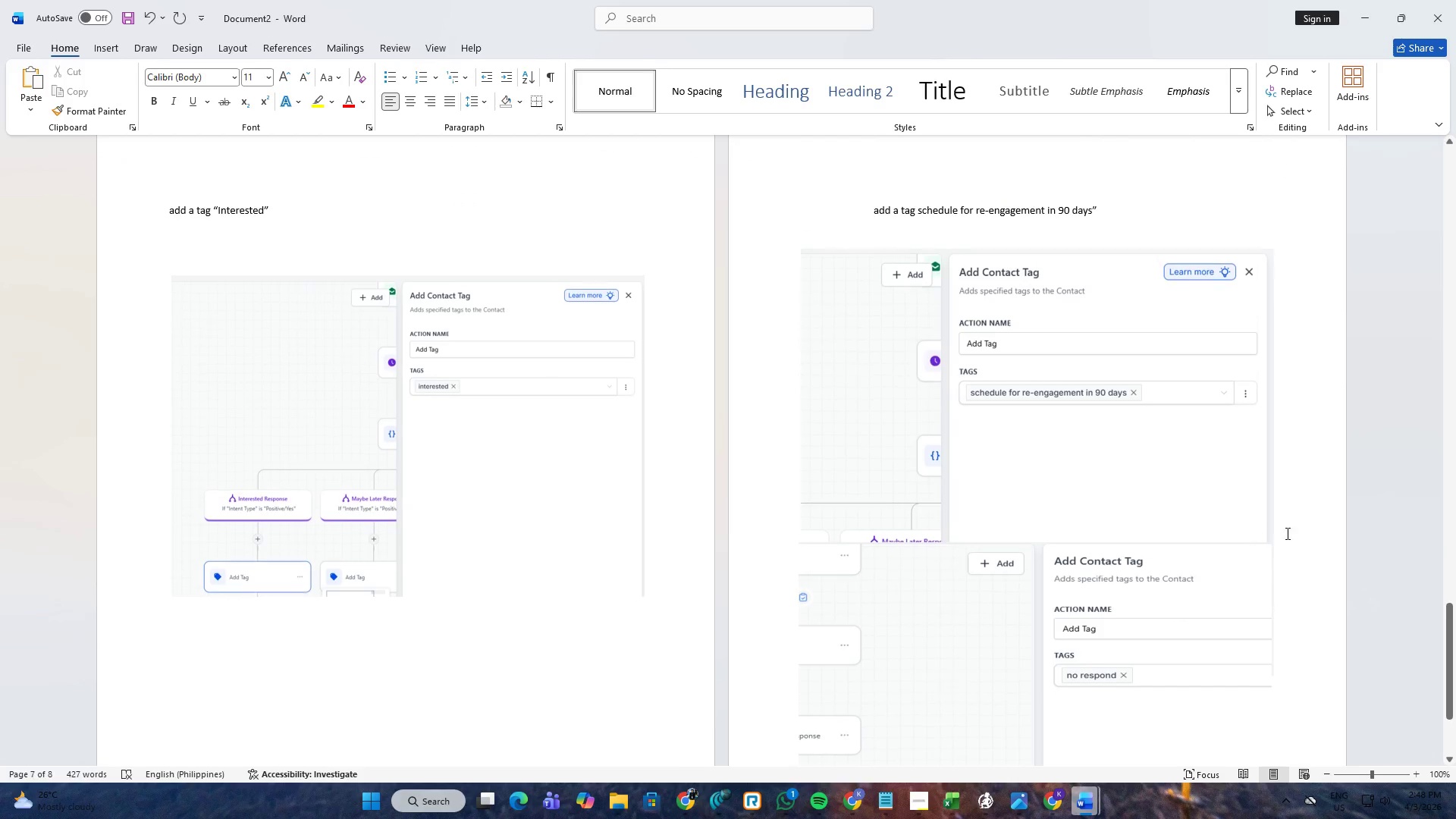 
left_click([1319, 533])
 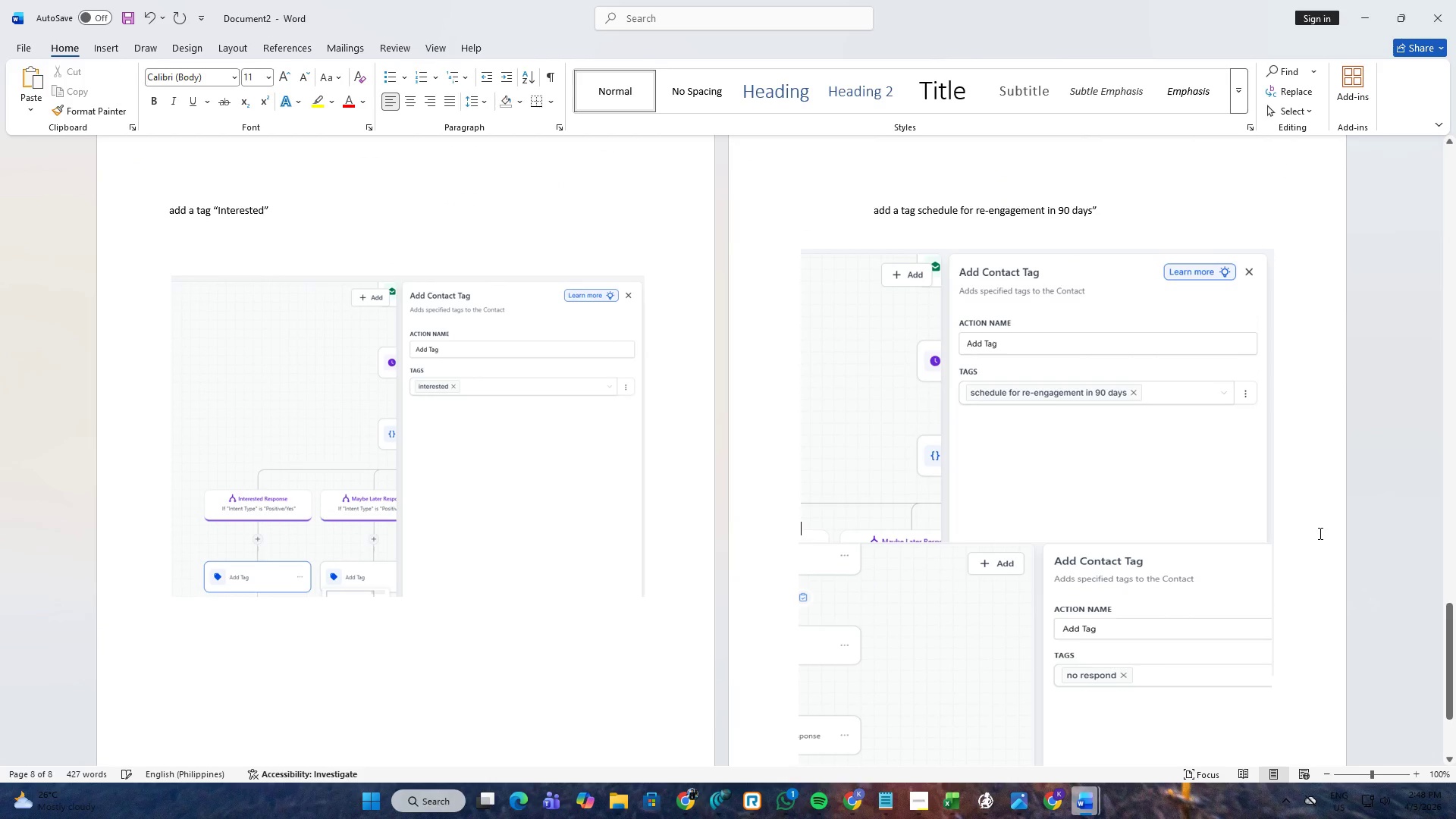 
key(Enter)
 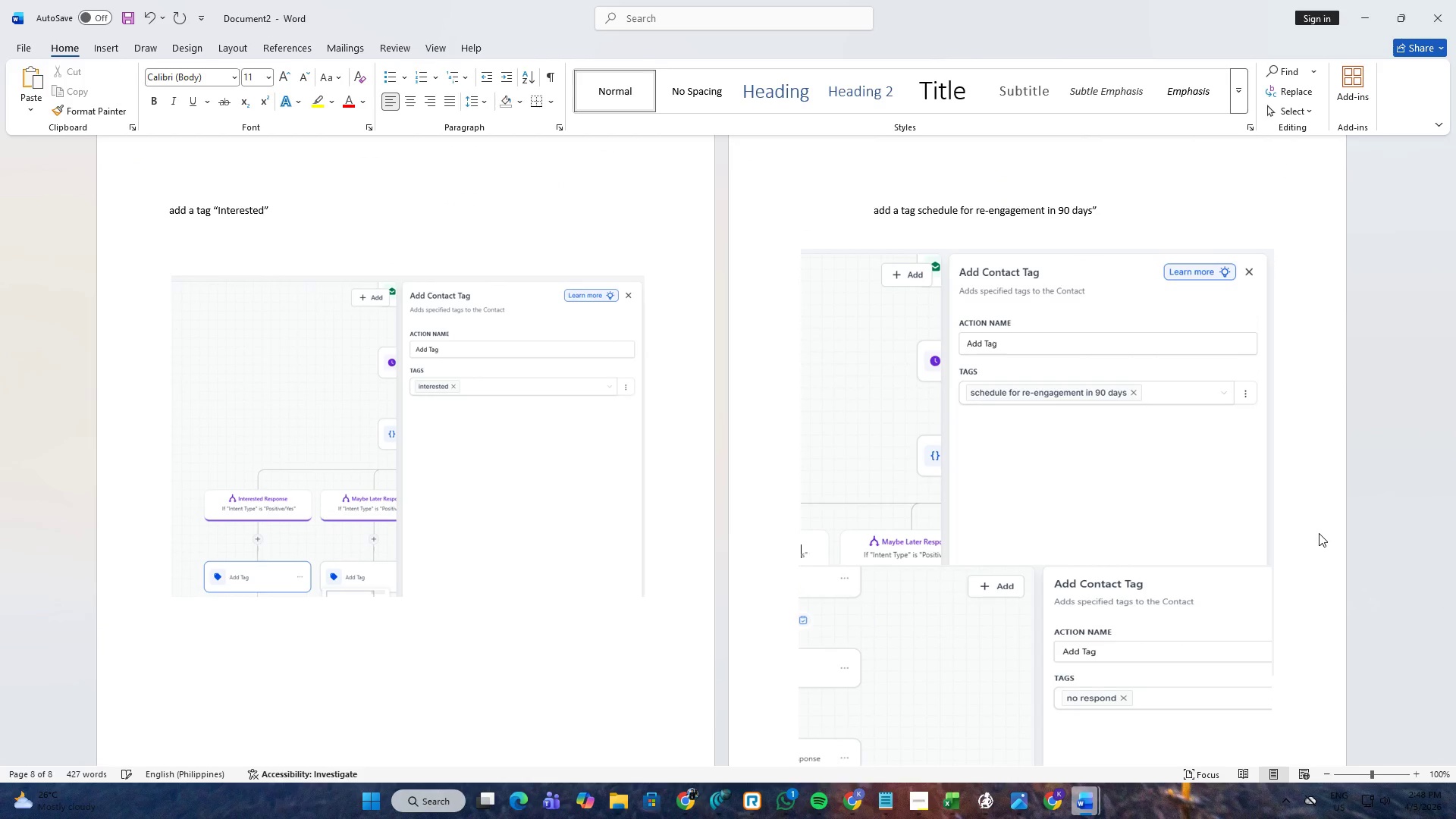 
key(Enter)
 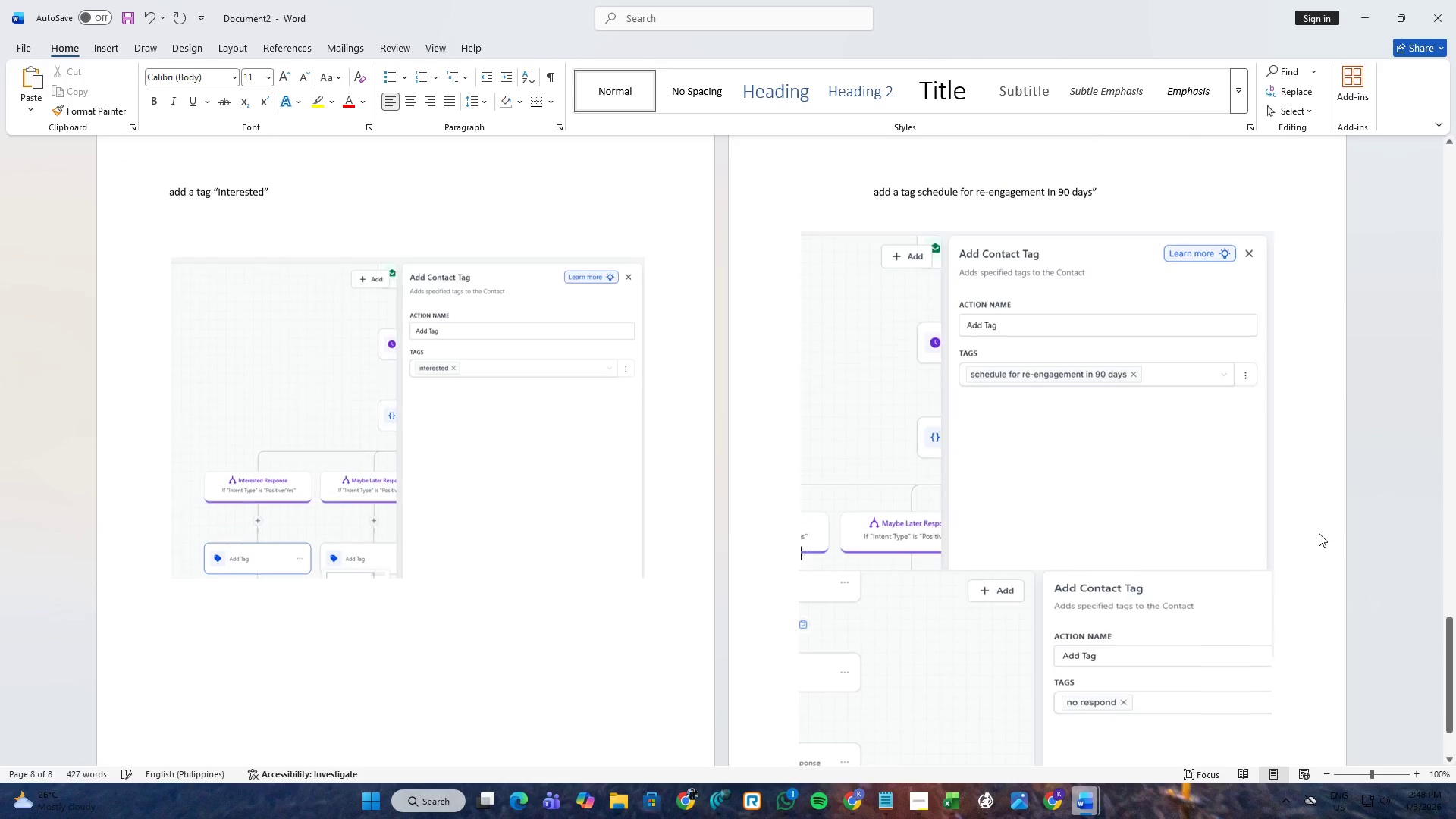 
key(Enter)
 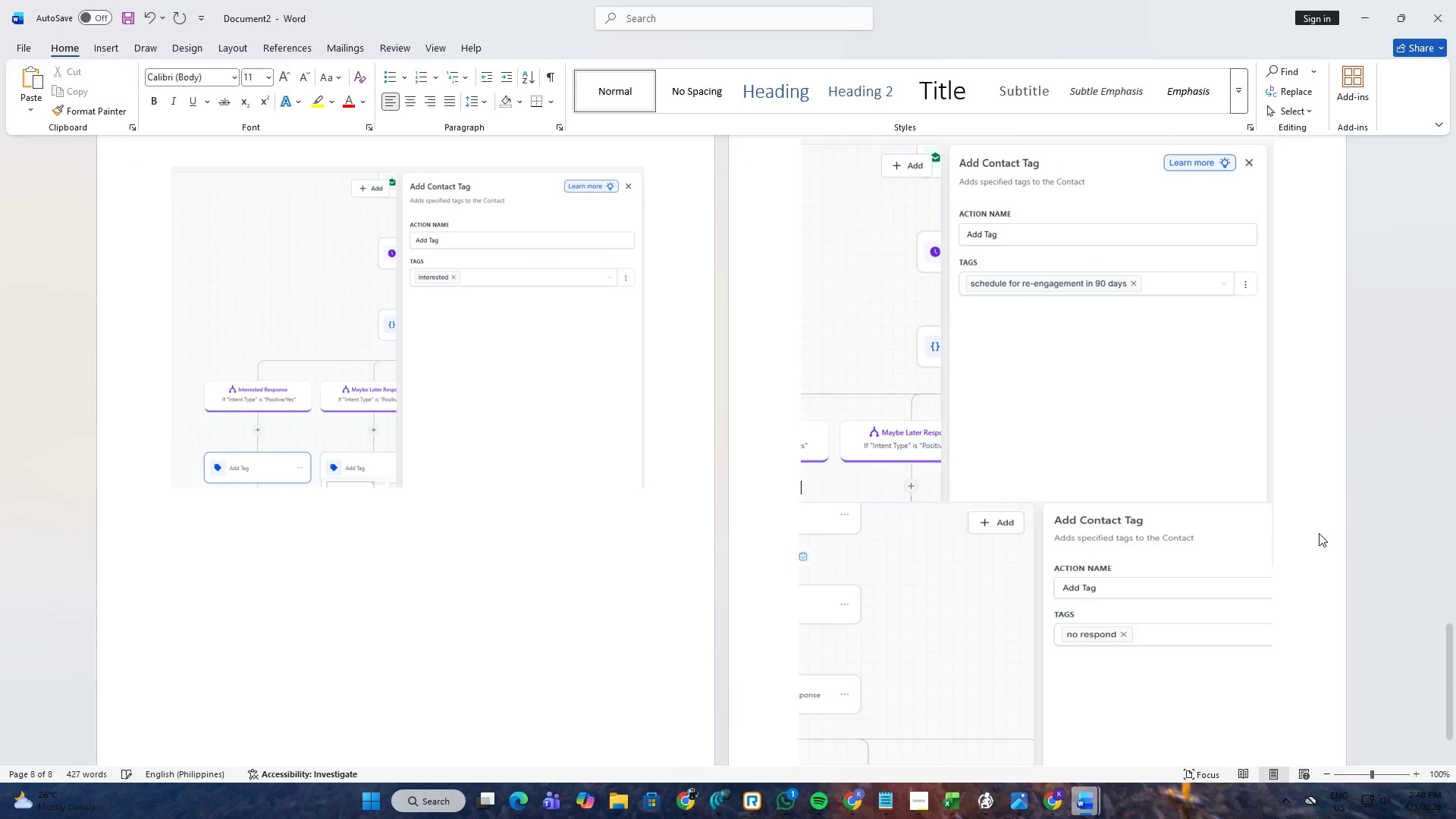 
hold_key(key=Enter, duration=0.42)
 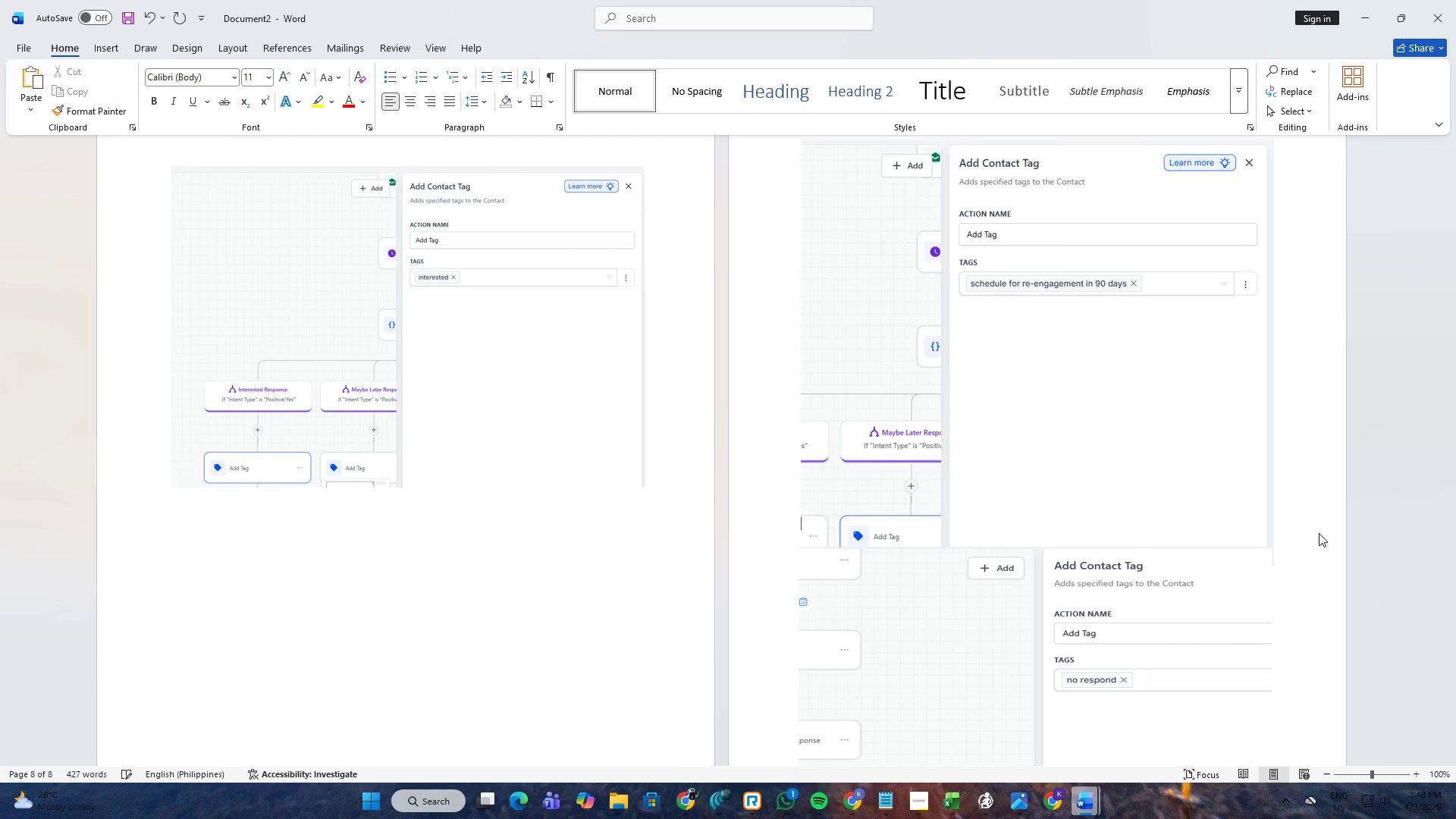 
scroll: coordinate [1319, 533], scroll_direction: down, amount: 3.0
 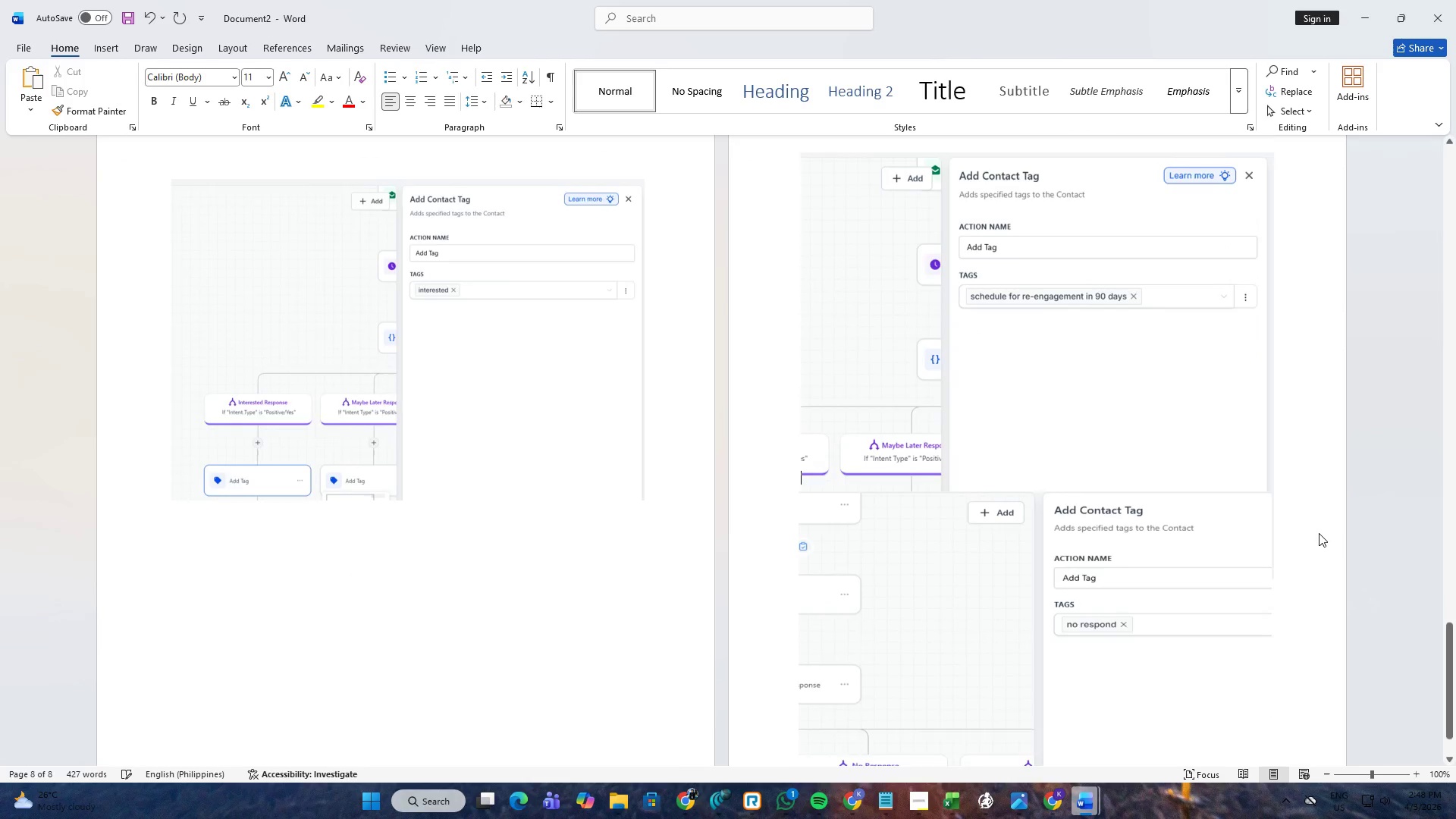 
key(Enter)
 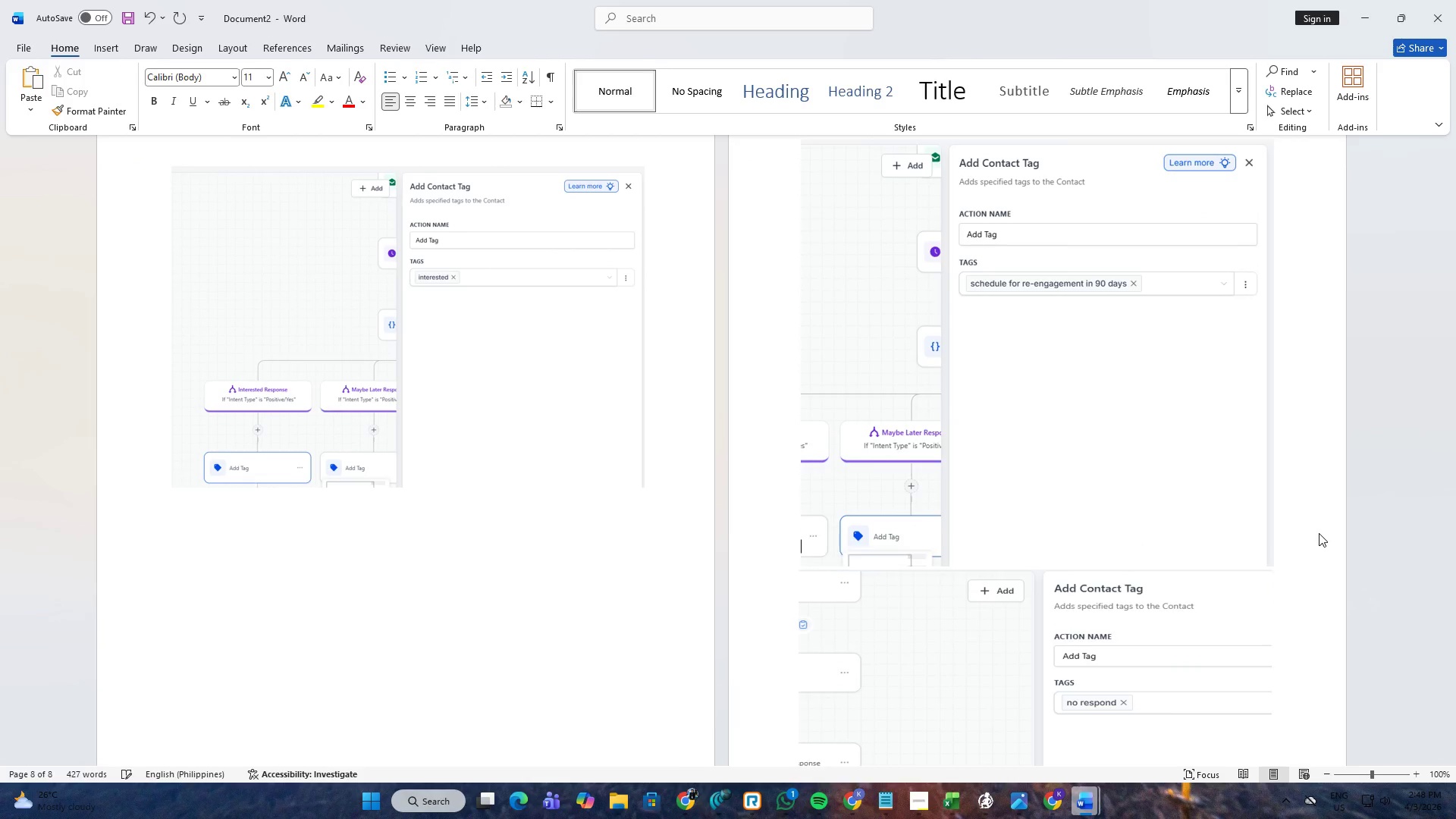 
hold_key(key=Enter, duration=0.58)
 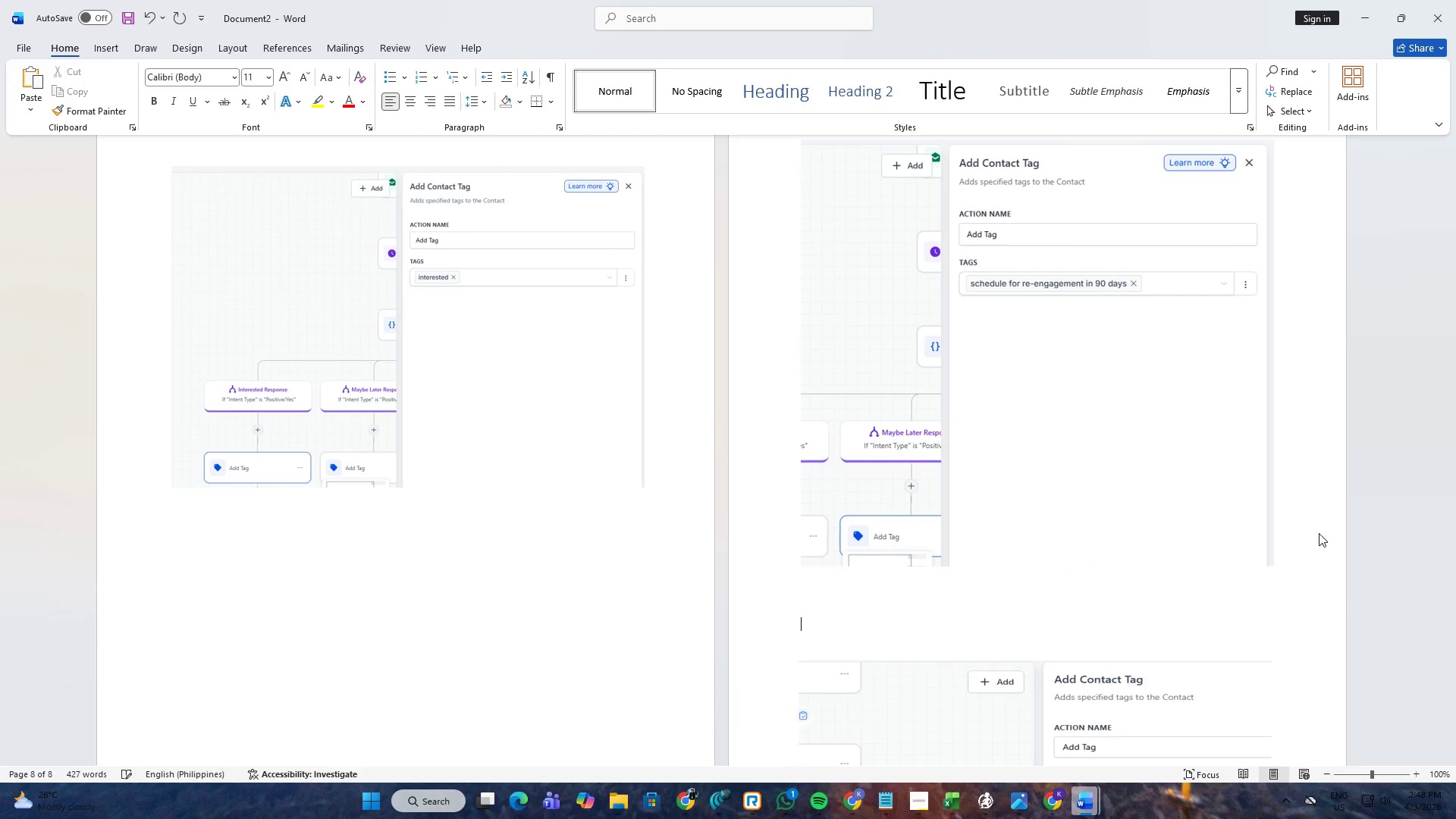 
key(Enter)
 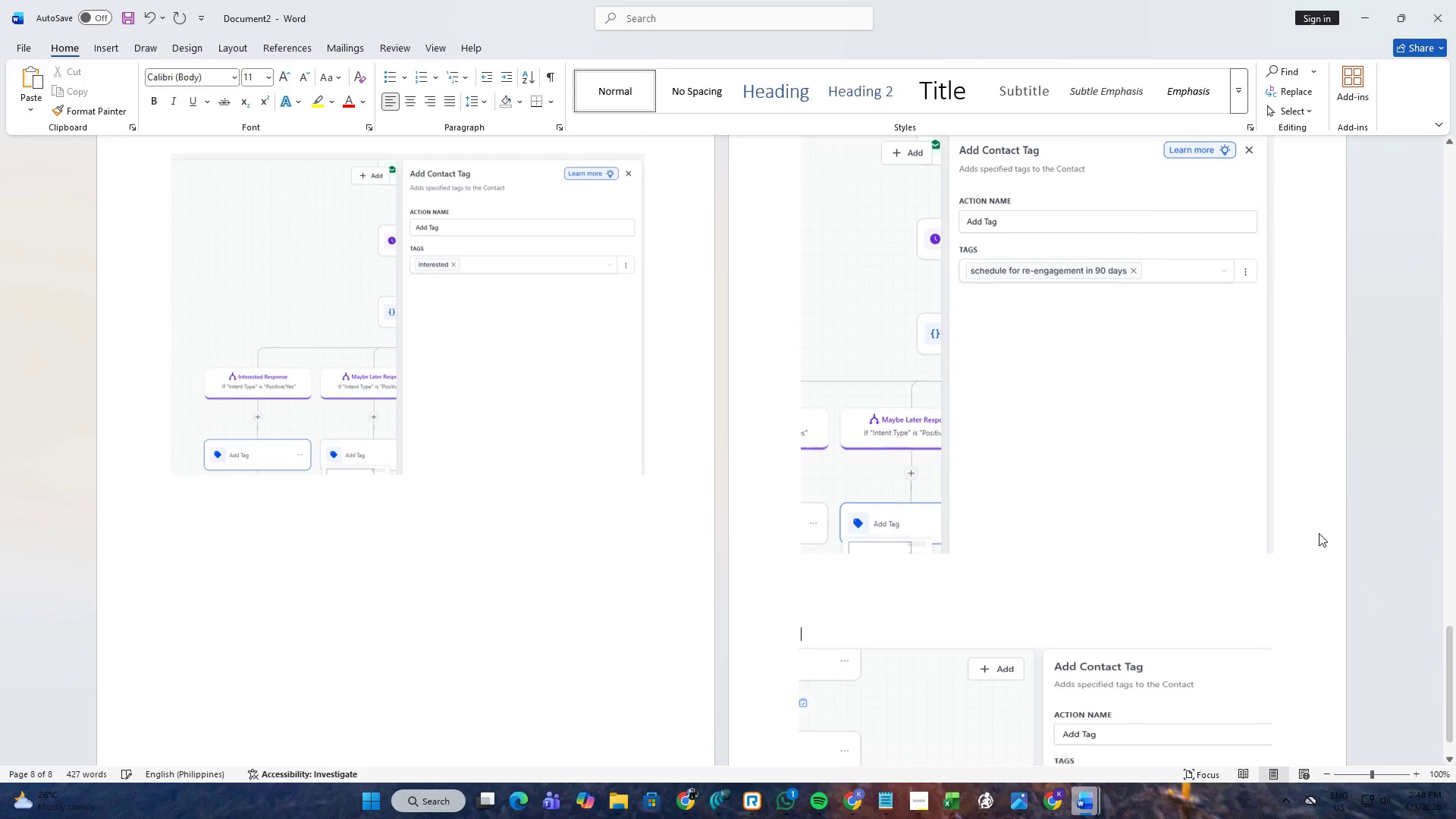 
key(Enter)
 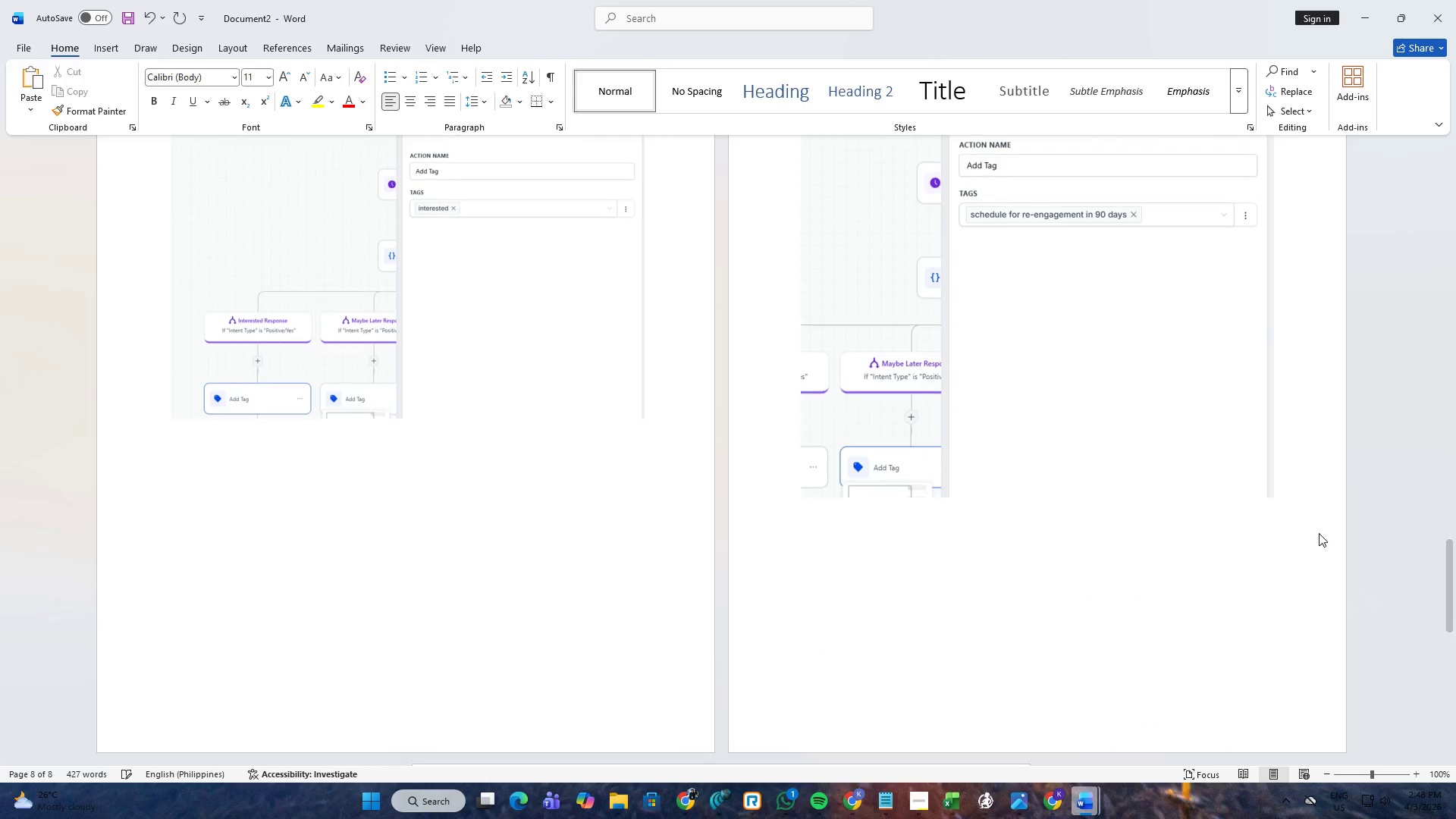 
key(Enter)
 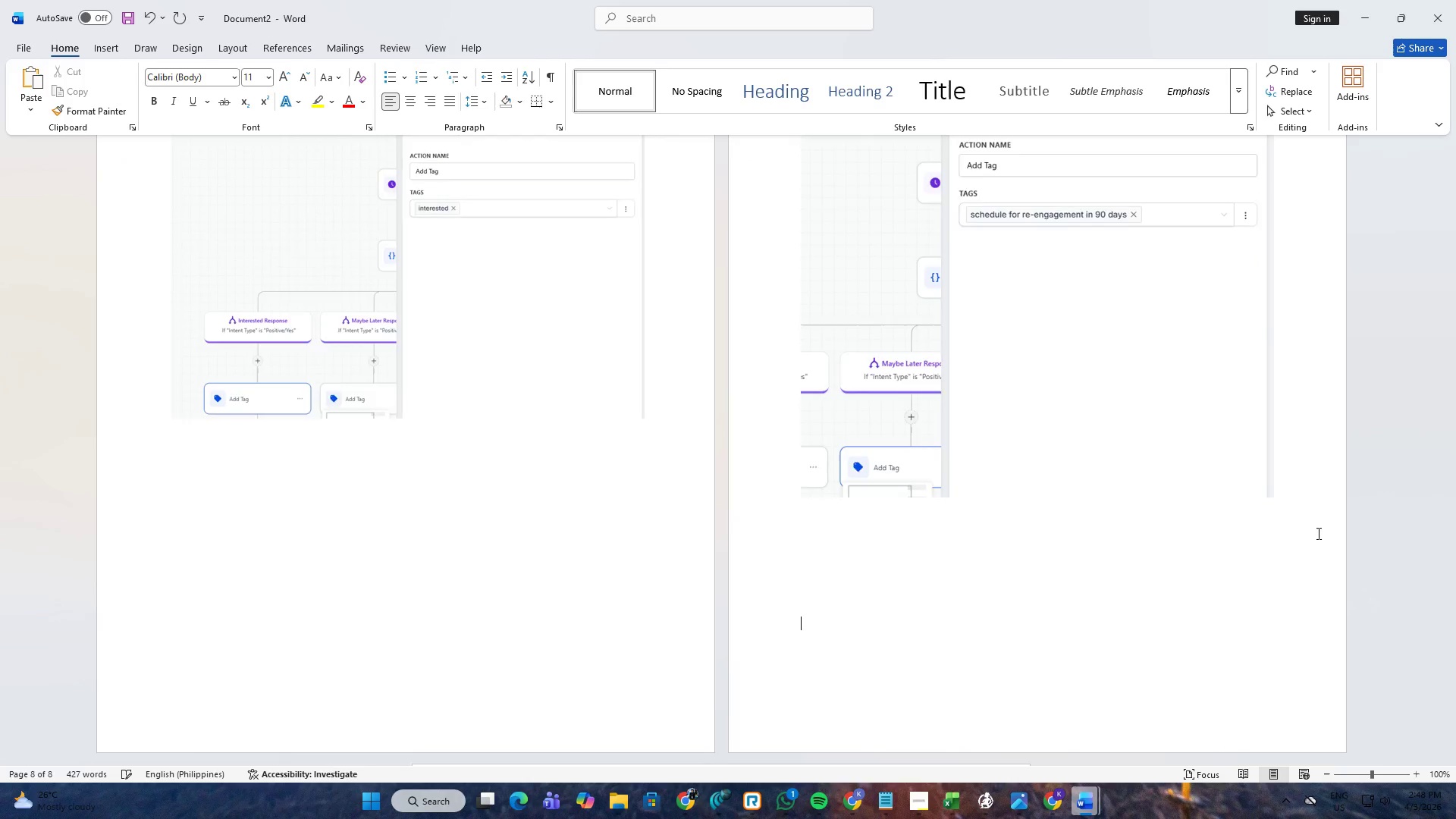 
scroll: coordinate [1319, 533], scroll_direction: down, amount: 4.0
 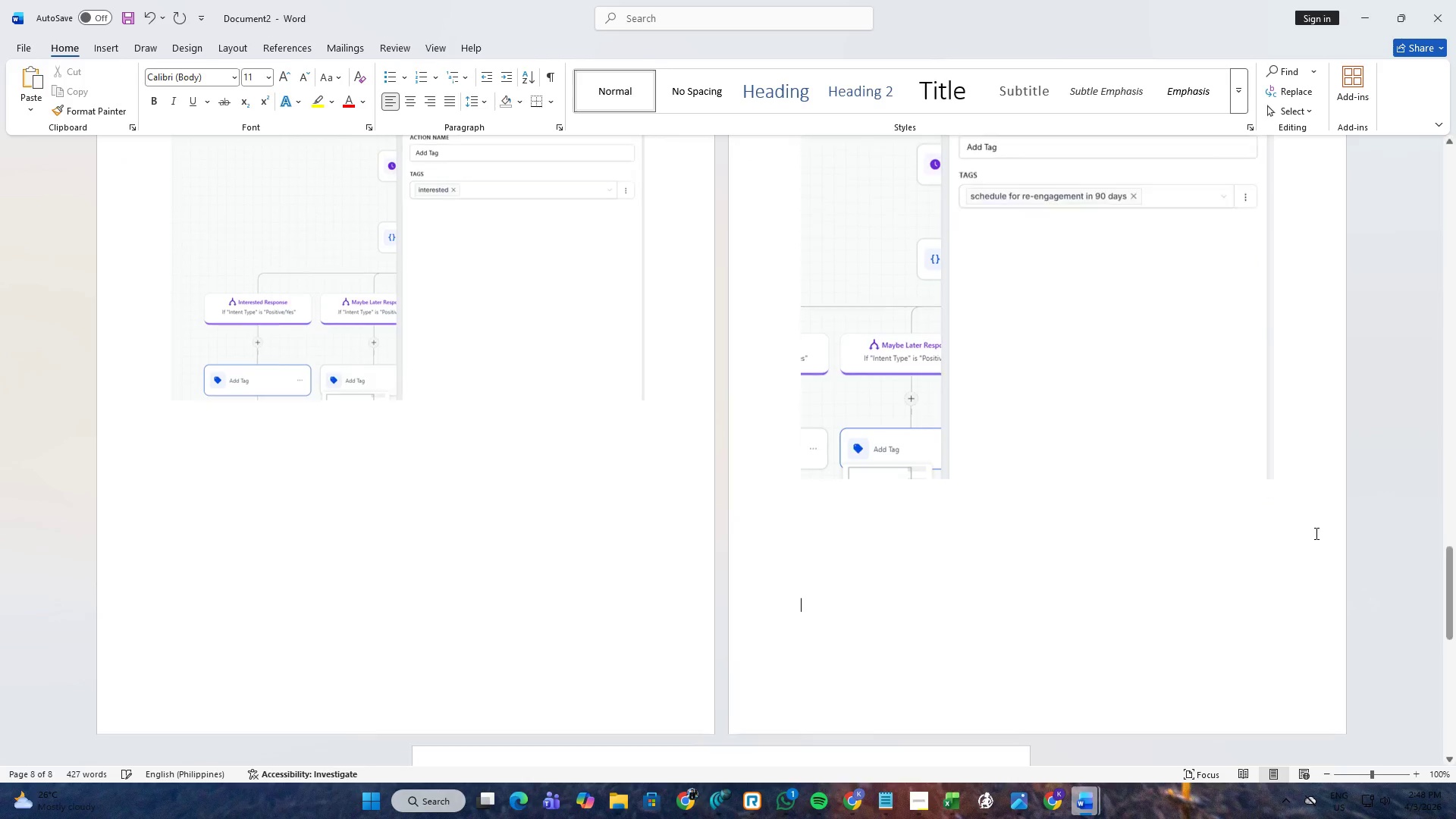 
key(Enter)
 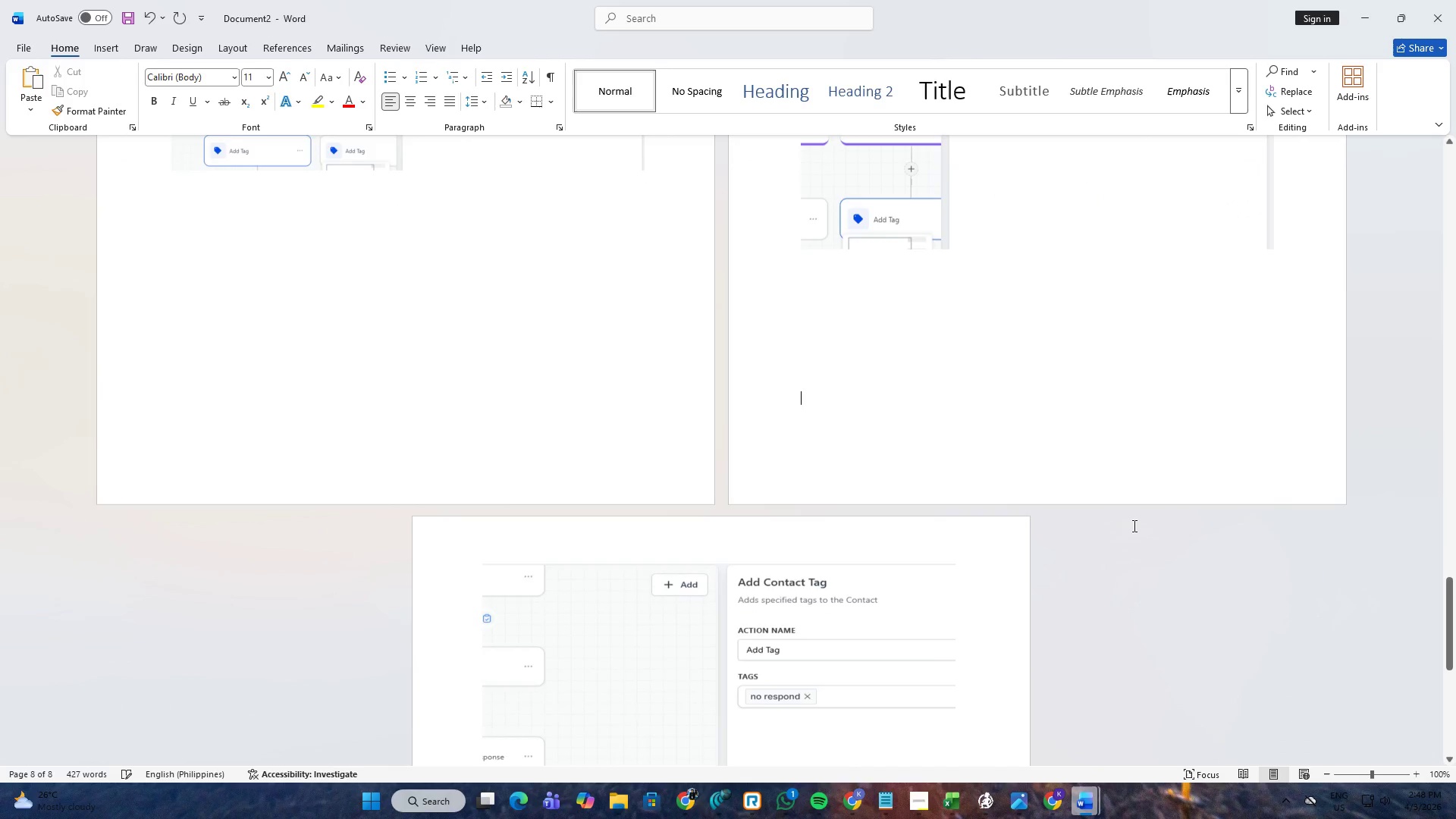 
scroll: coordinate [1242, 526], scroll_direction: down, amount: 7.0
 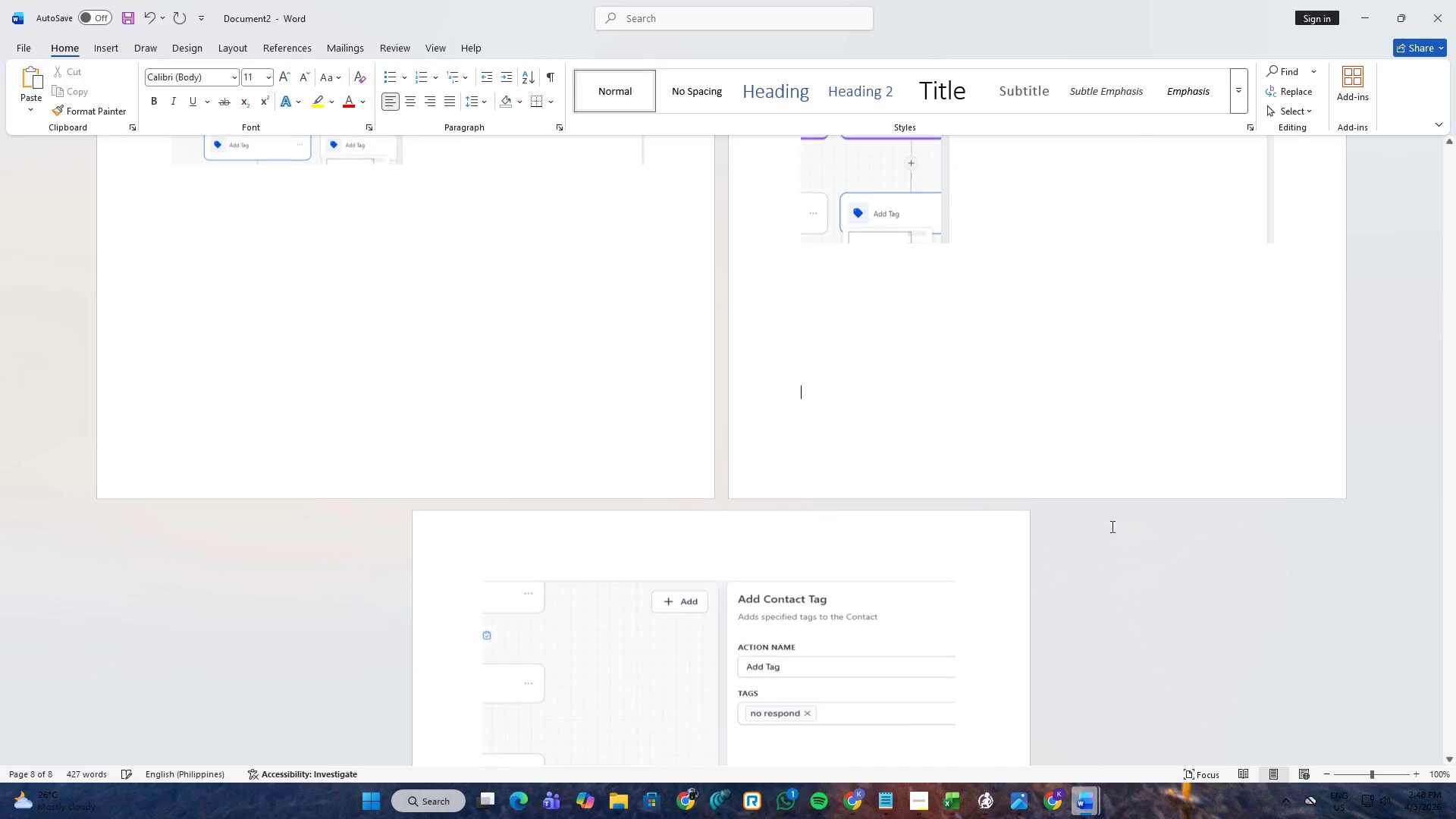 
key(Enter)
 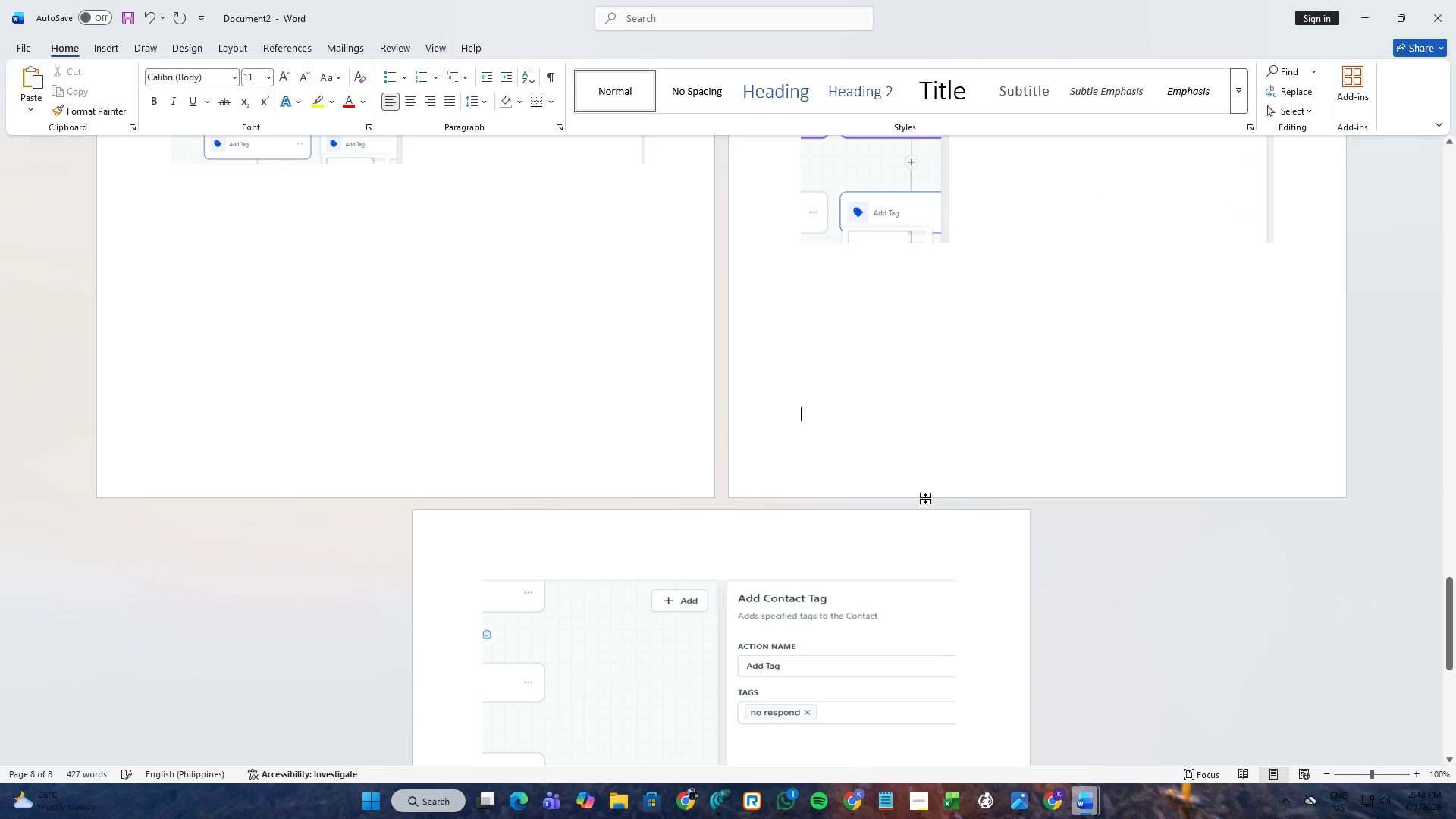 
scroll: coordinate [934, 398], scroll_direction: up, amount: 36.0
 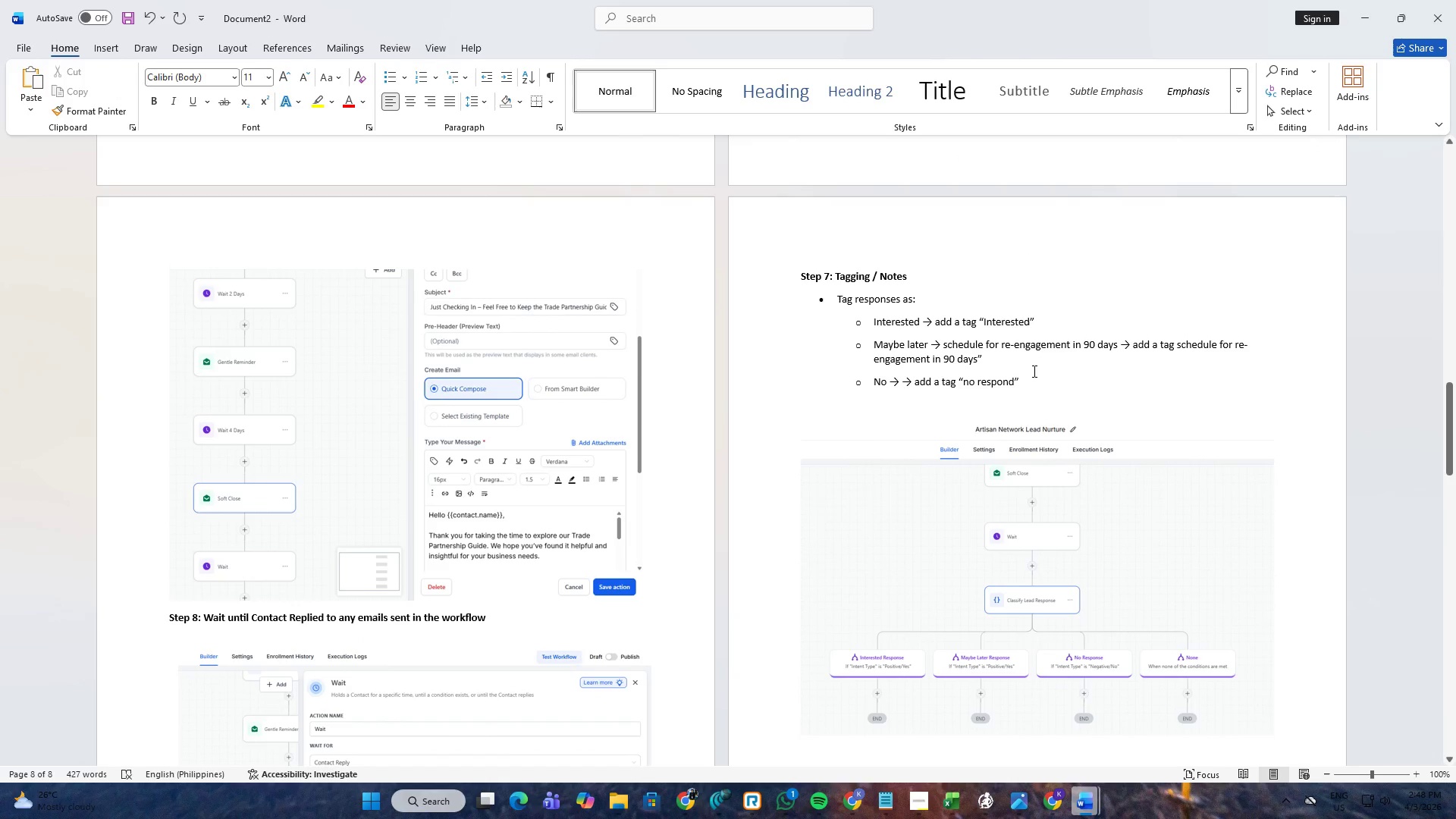 
left_click_drag(start_coordinate=[1033, 375], to_coordinate=[914, 382])
 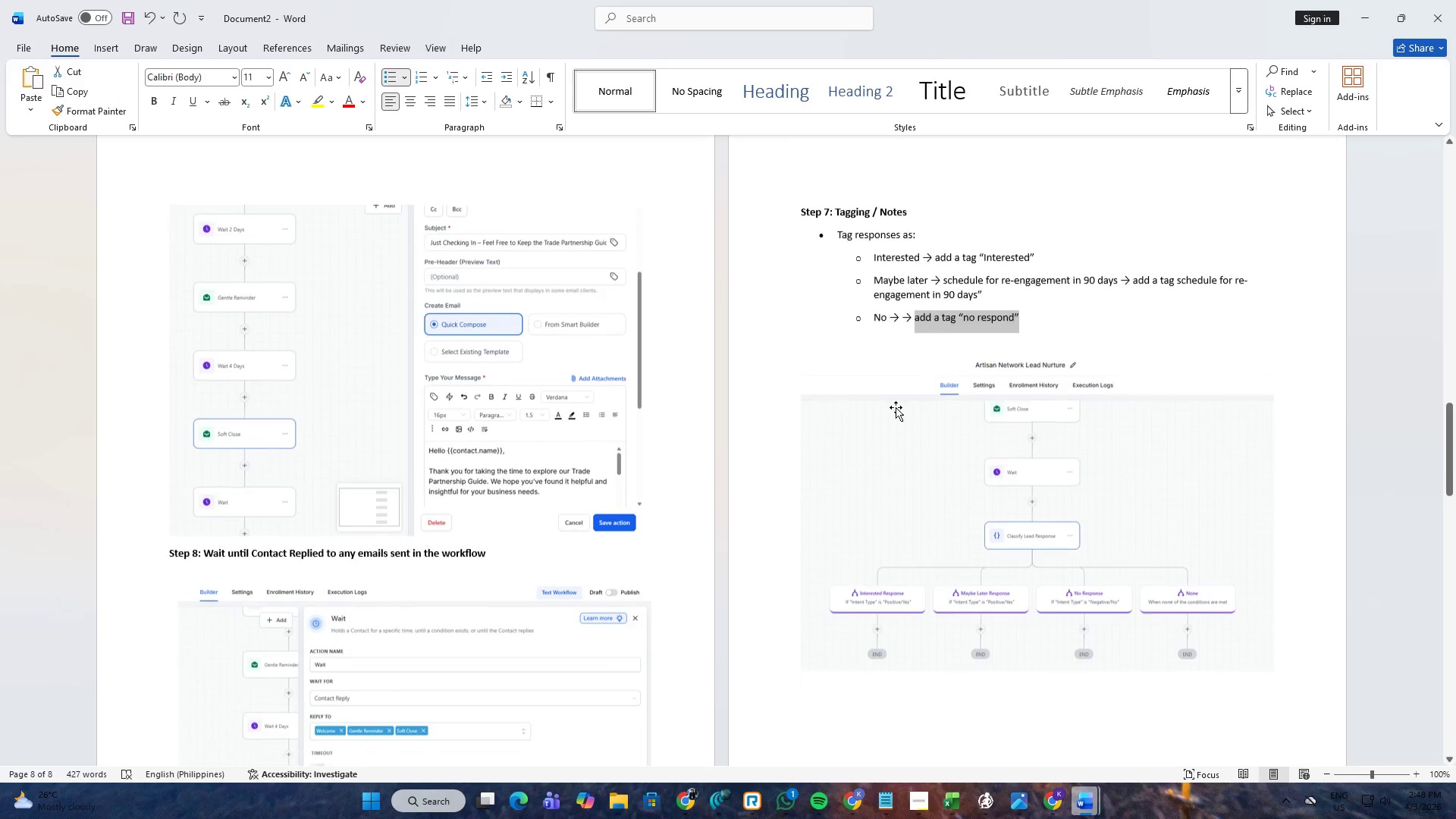 
key(Control+ControlLeft)
 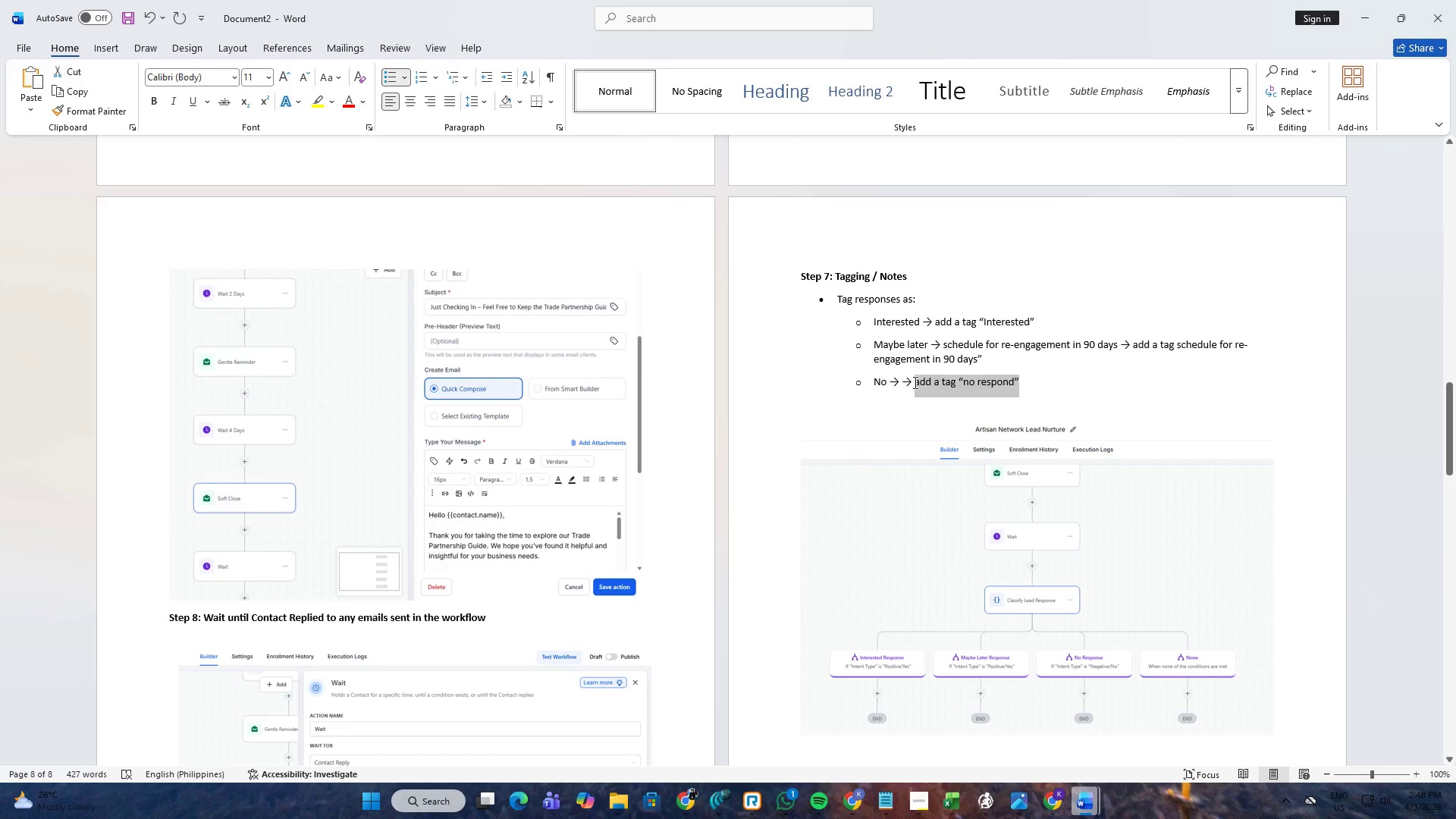 
key(Control+C)
 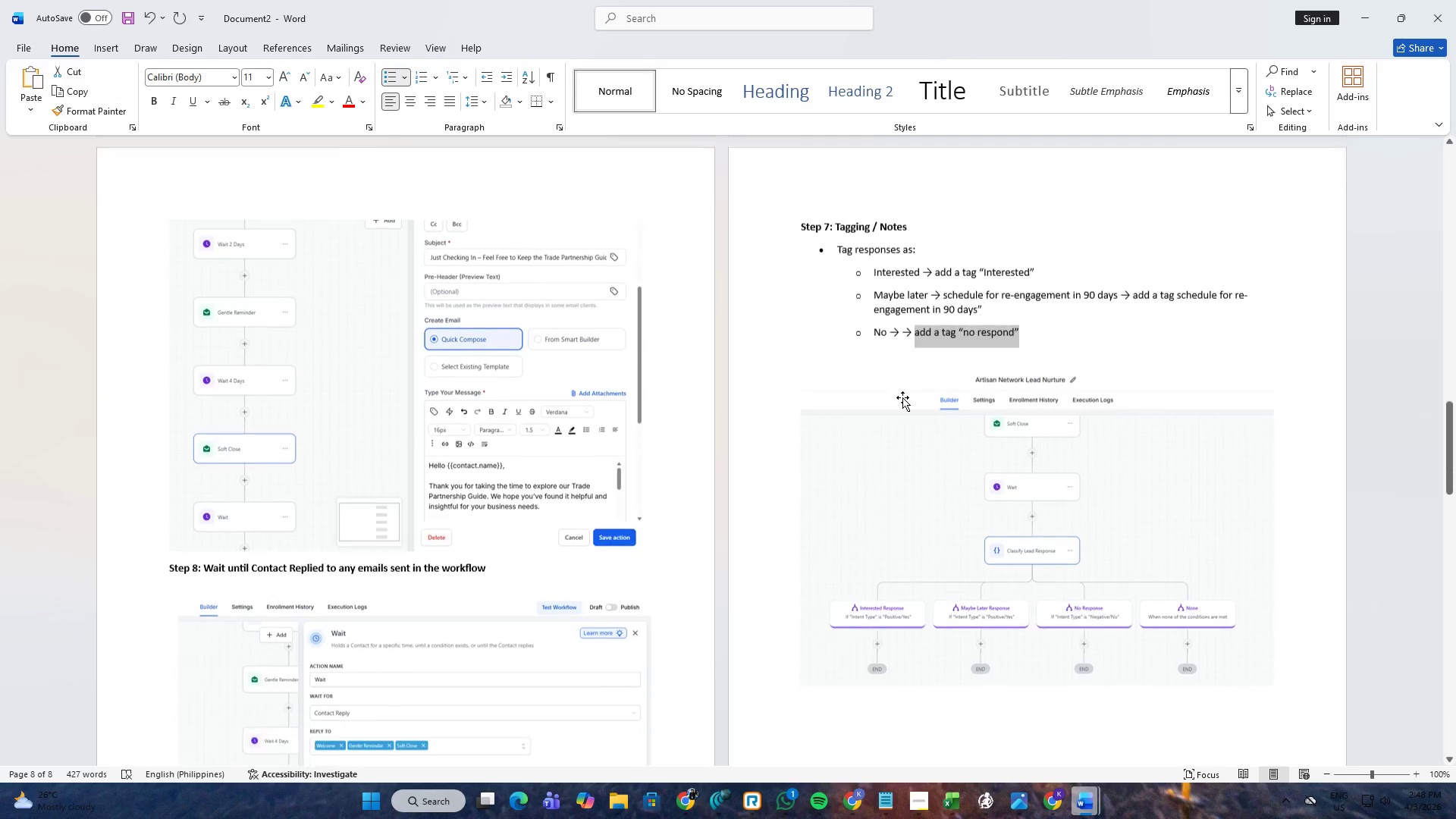 
scroll: coordinate [688, 514], scroll_direction: down, amount: 39.0
 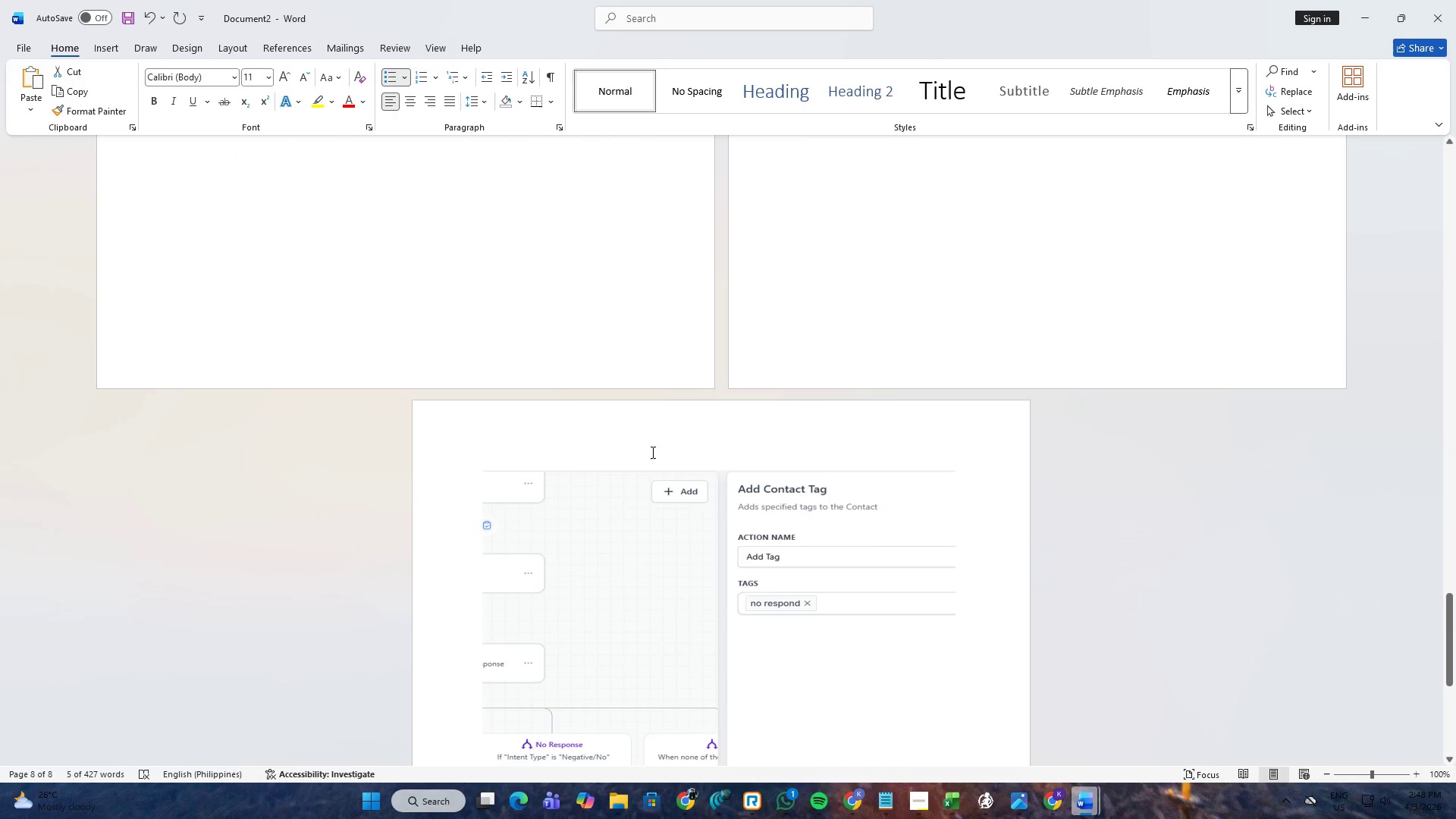 
left_click([651, 452])
 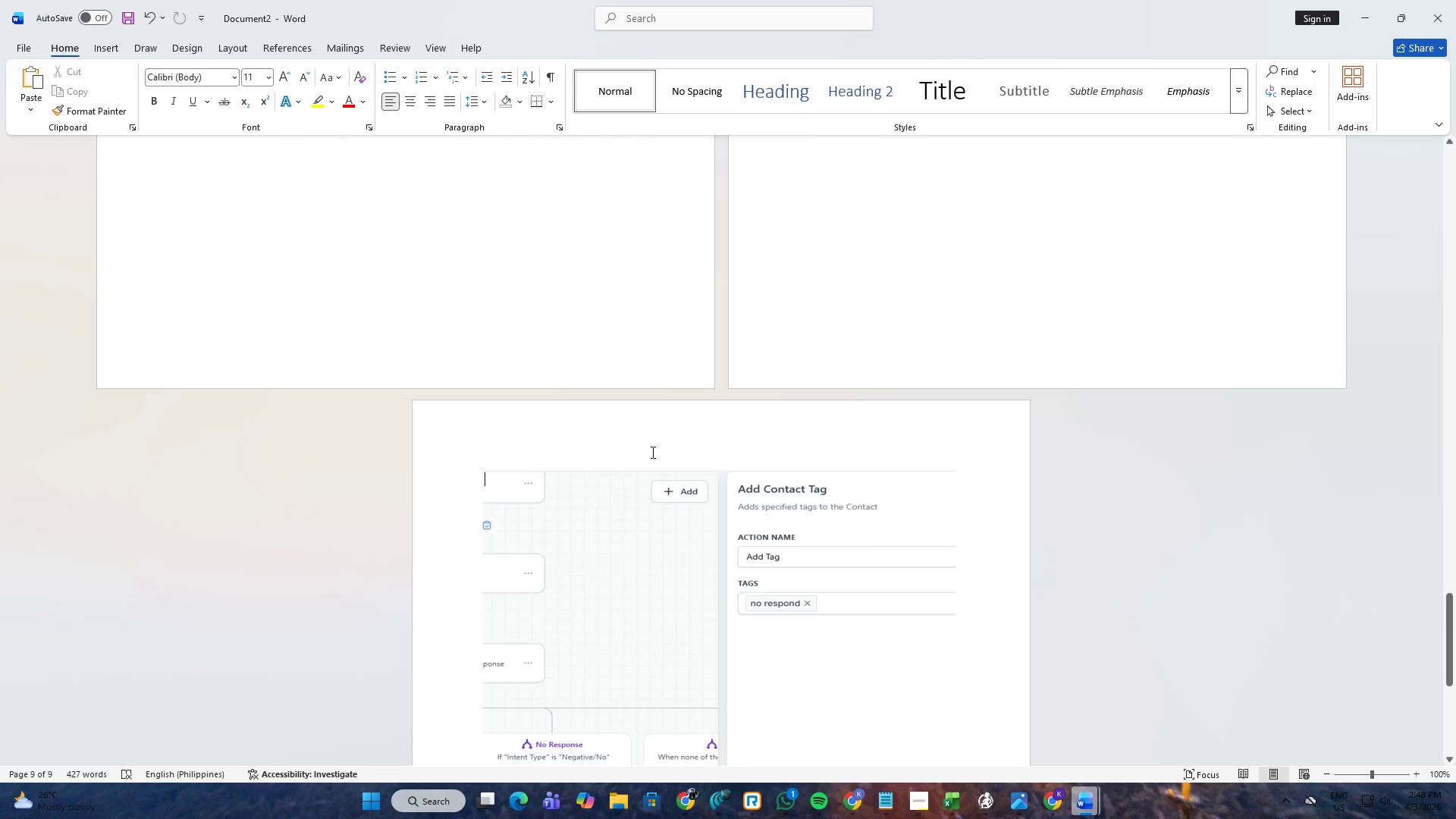 
key(Control+ControlLeft)
 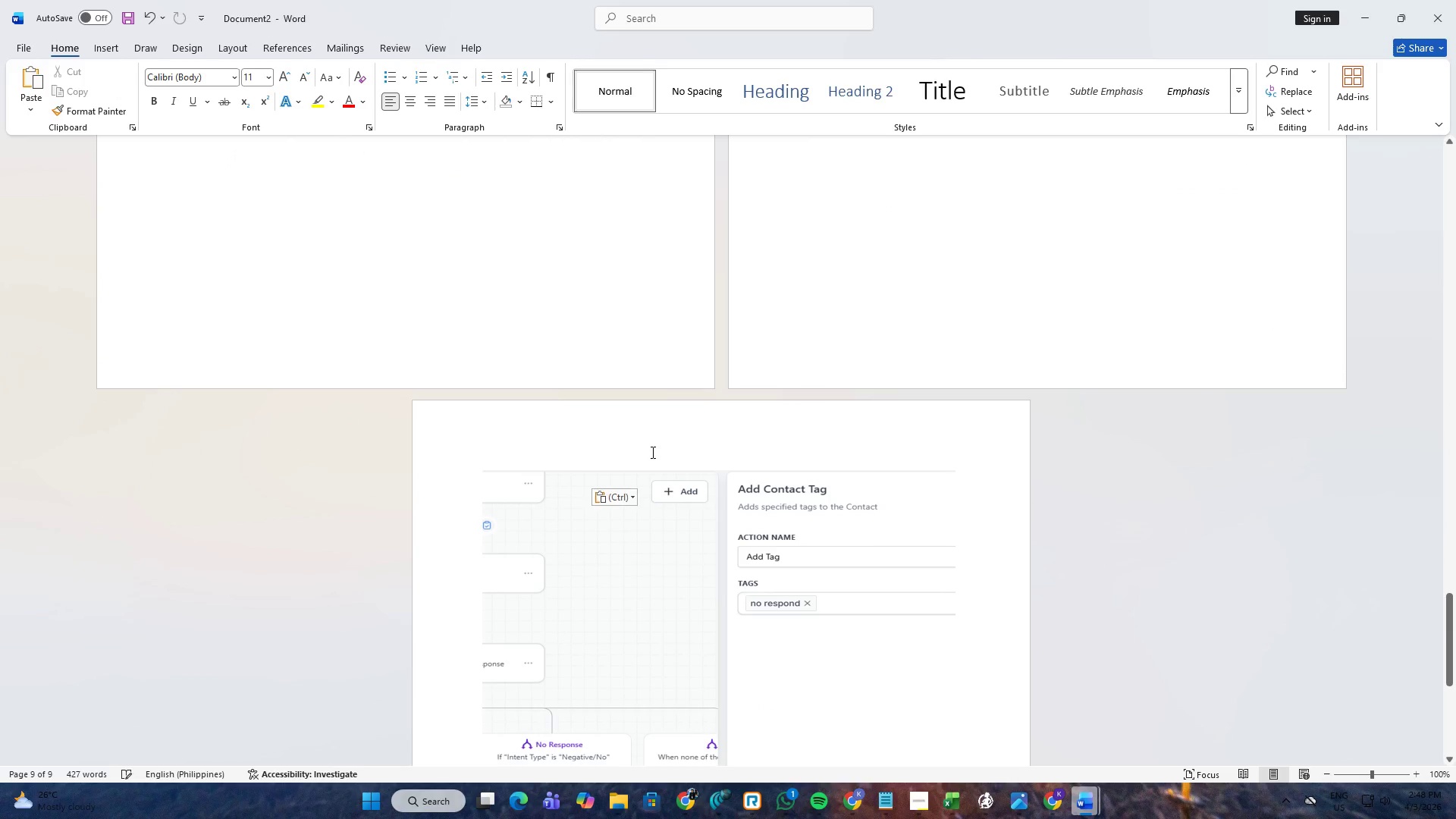 
key(Control+V)
 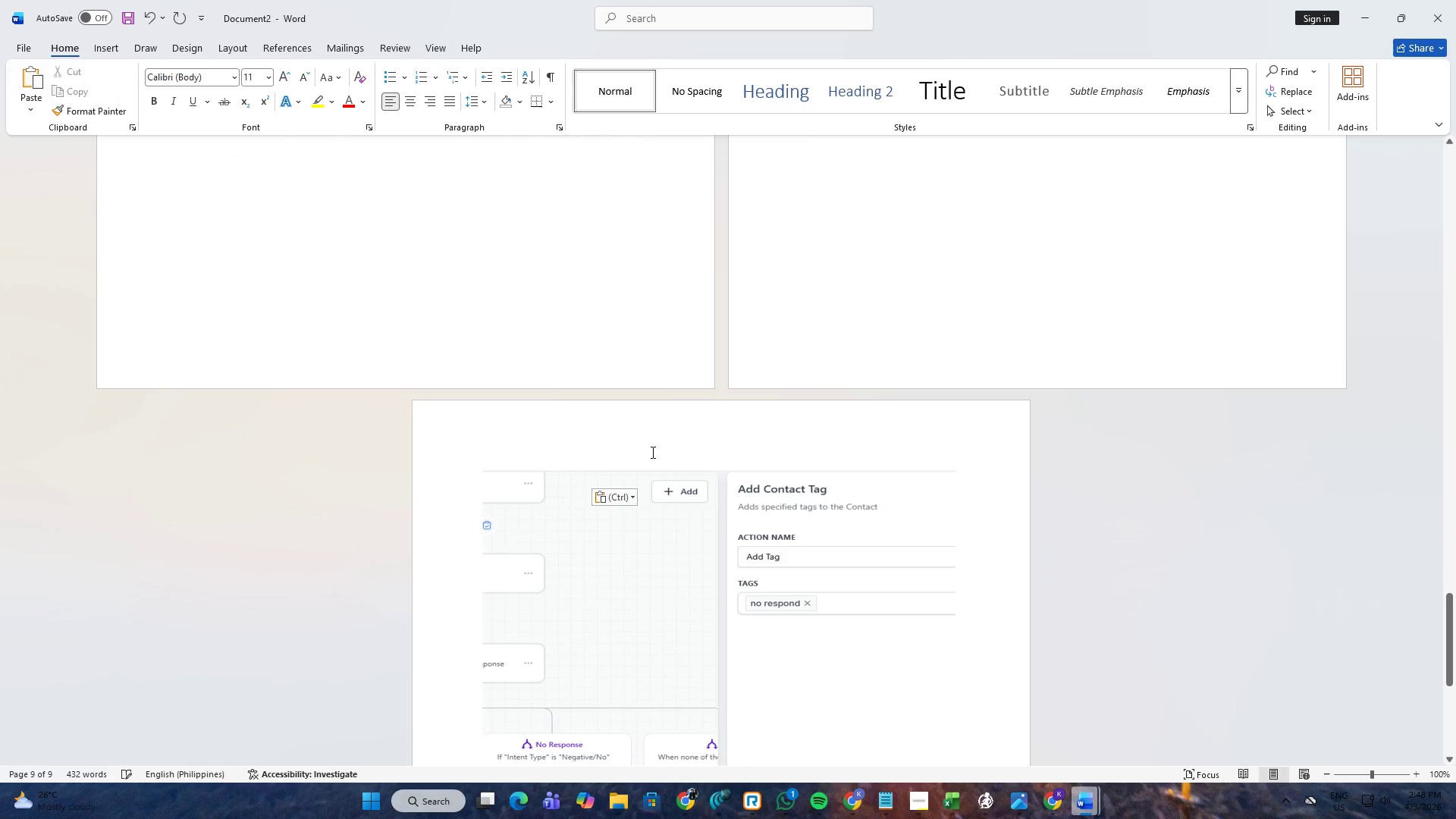 
key(NumpadEnter)
 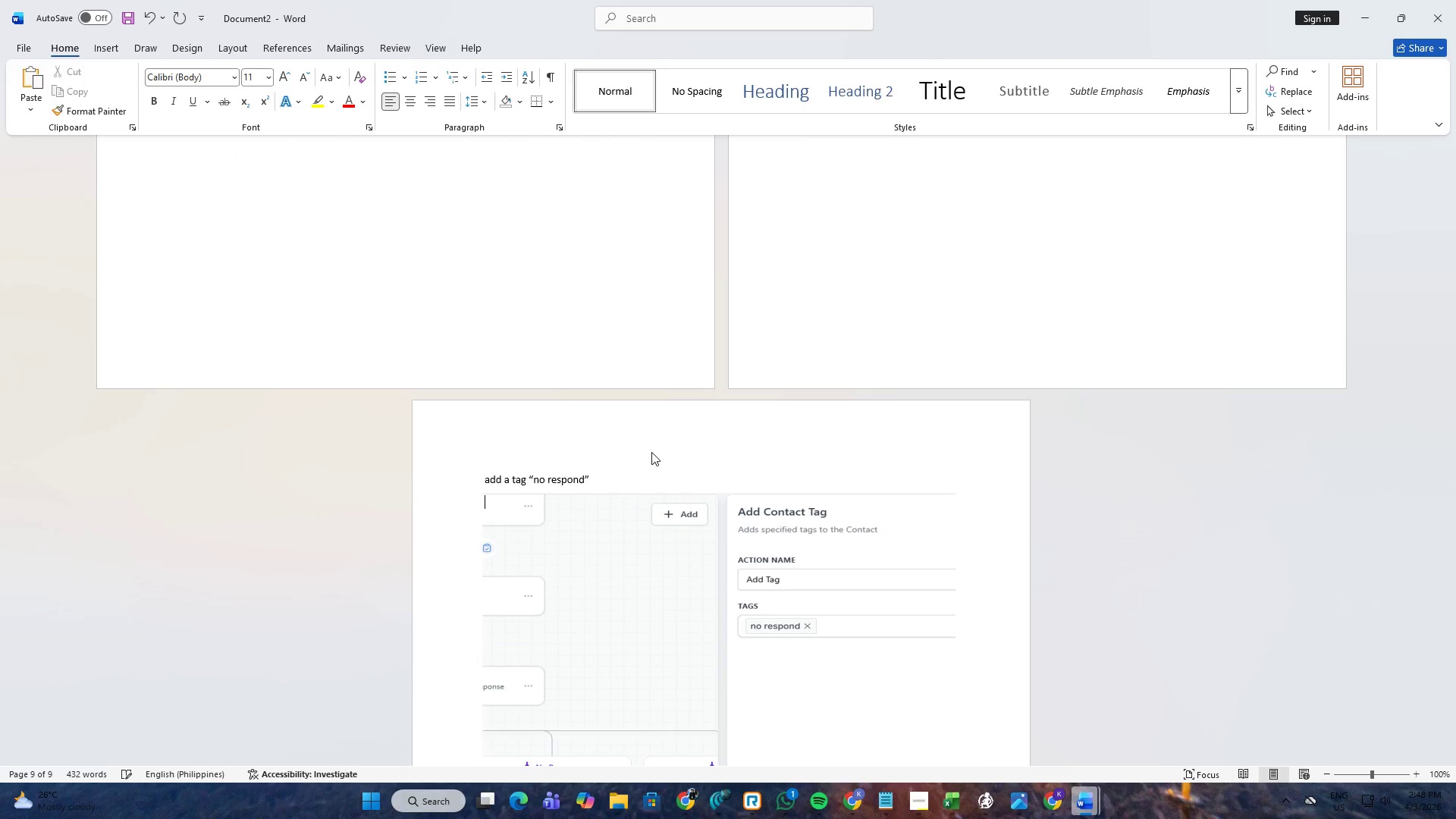 
key(NumpadEnter)
 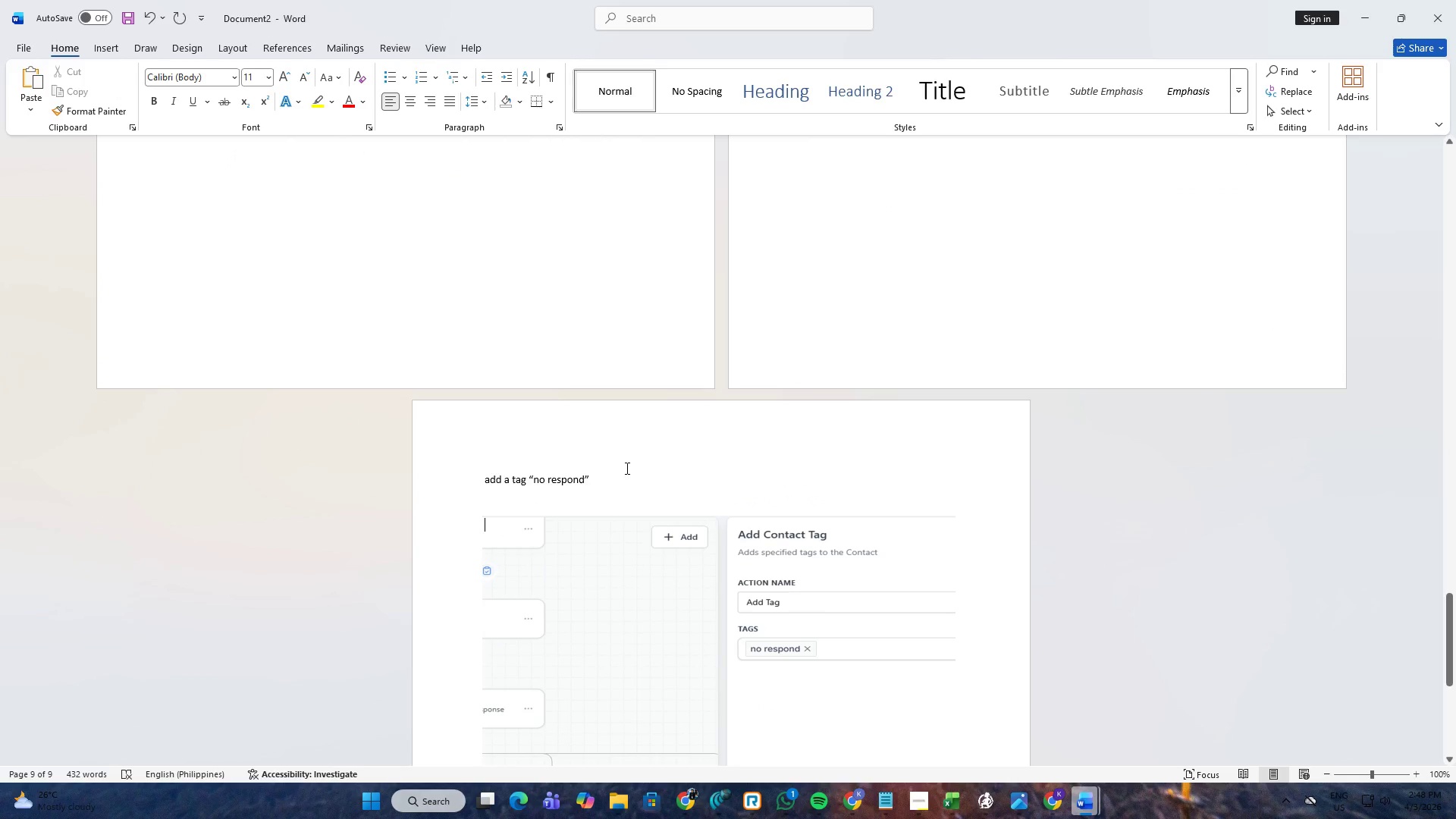 
left_click_drag(start_coordinate=[596, 476], to_coordinate=[479, 482])
 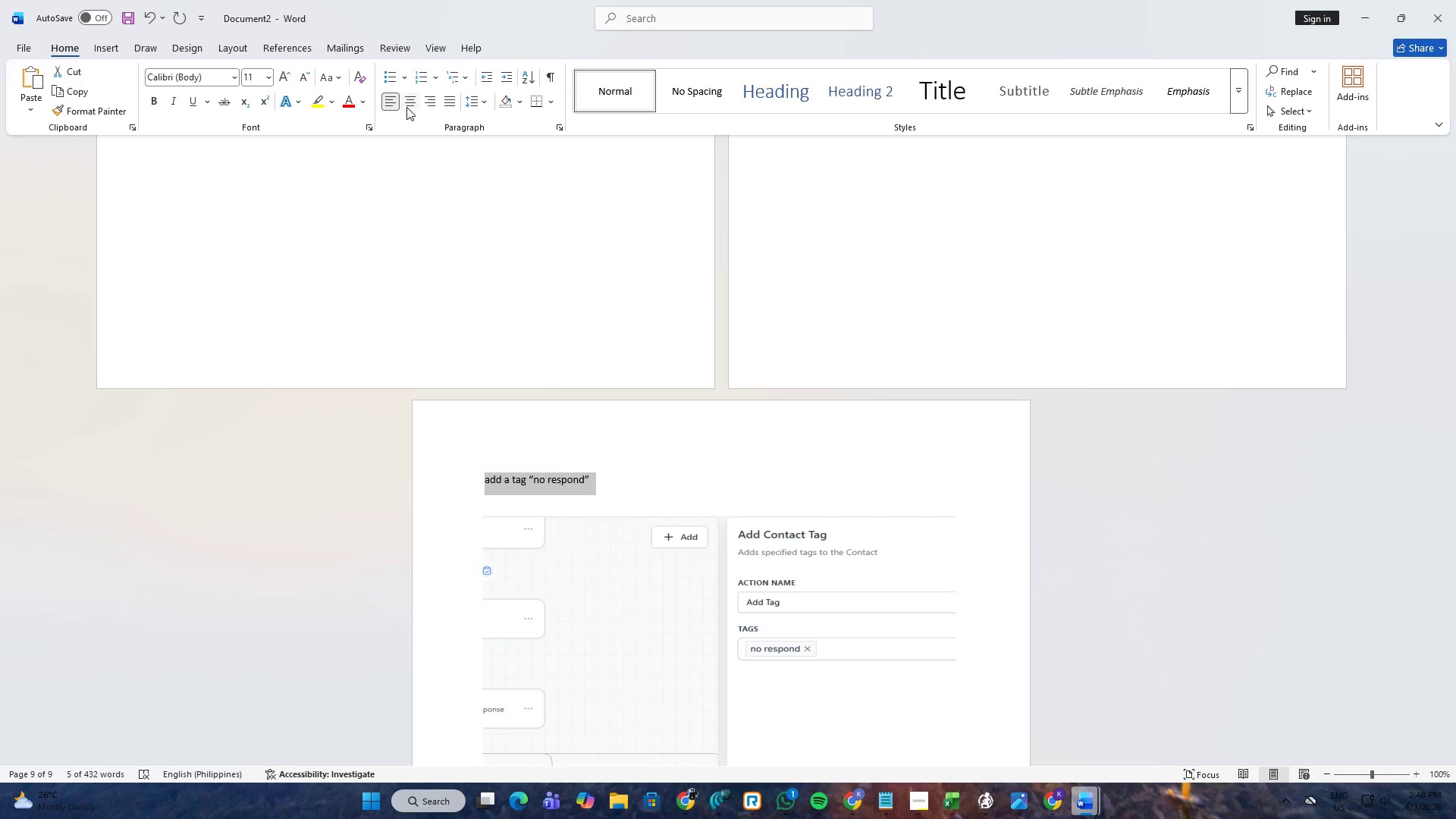 
left_click([407, 103])
 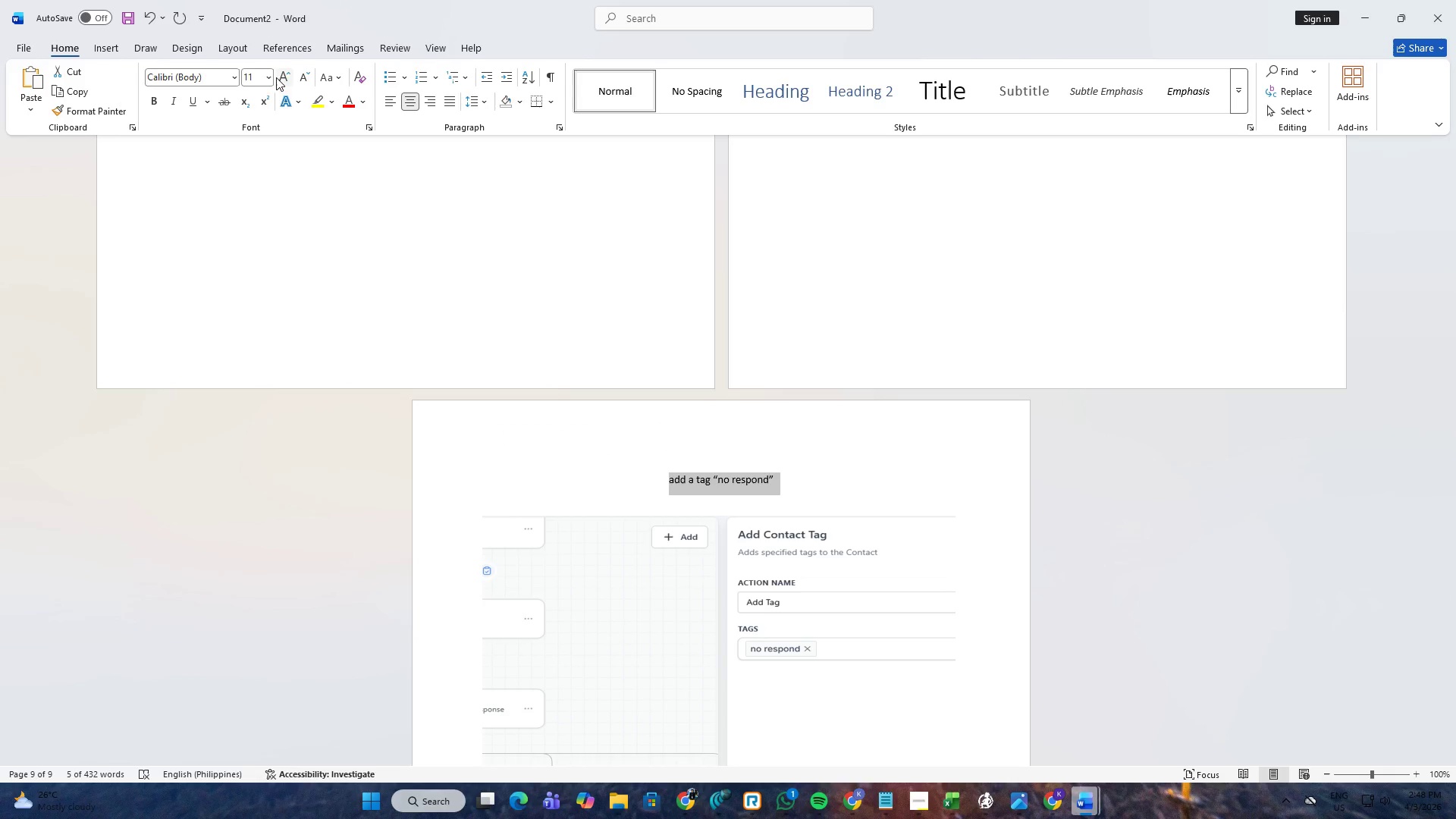 
left_click([279, 77])
 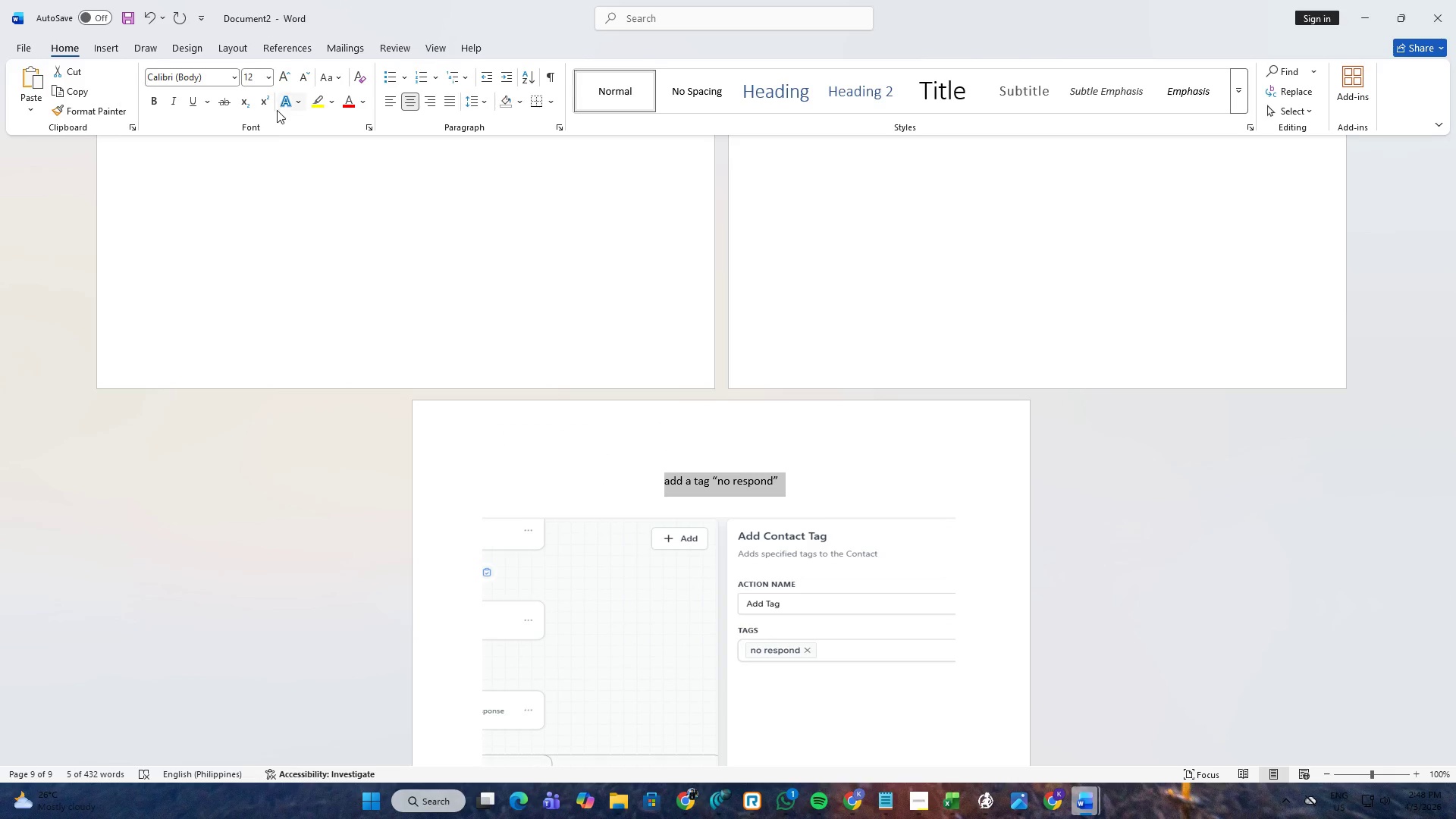 
scroll: coordinate [356, 310], scroll_direction: up, amount: 10.0
 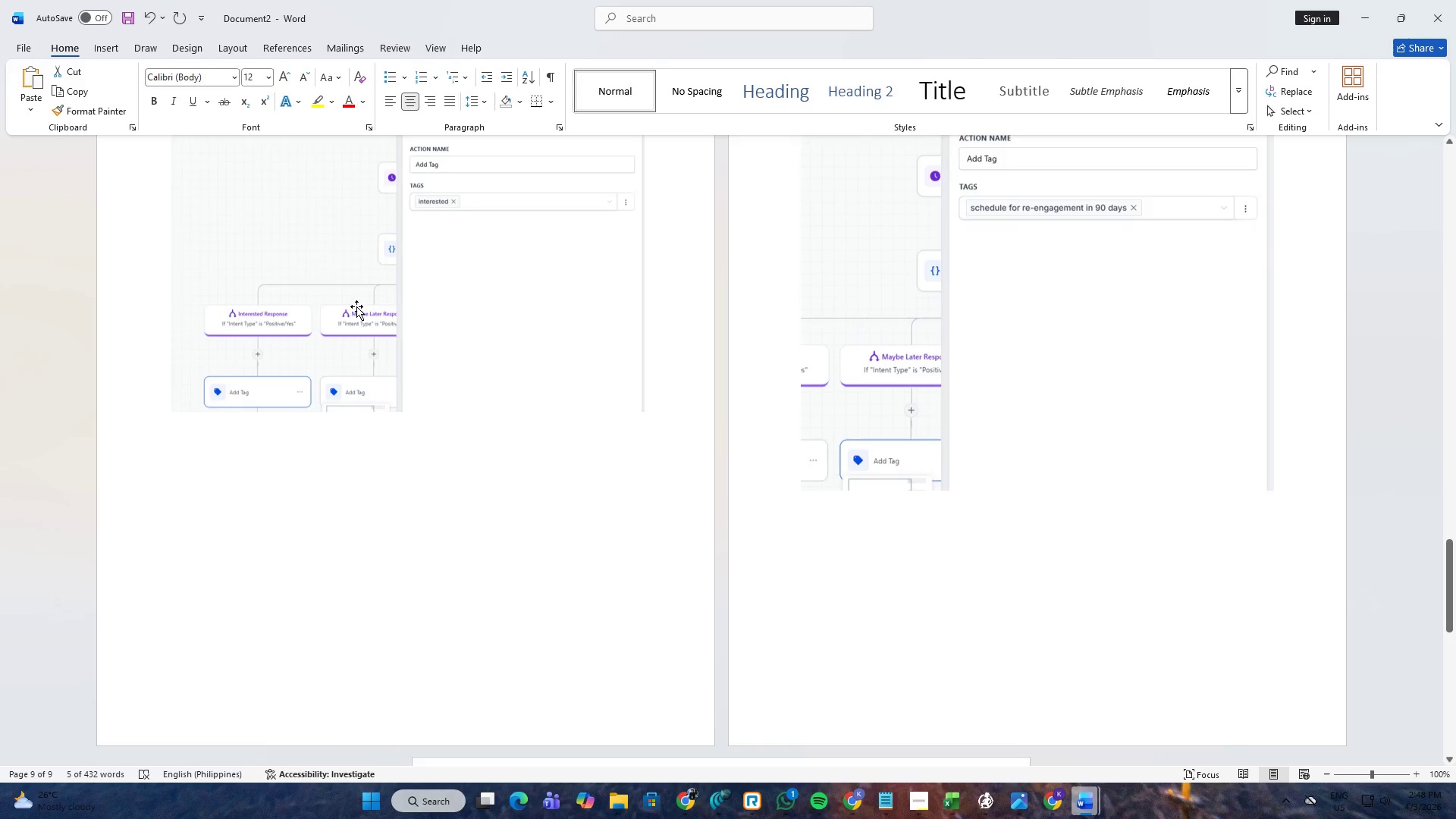 
key(Control+B)
 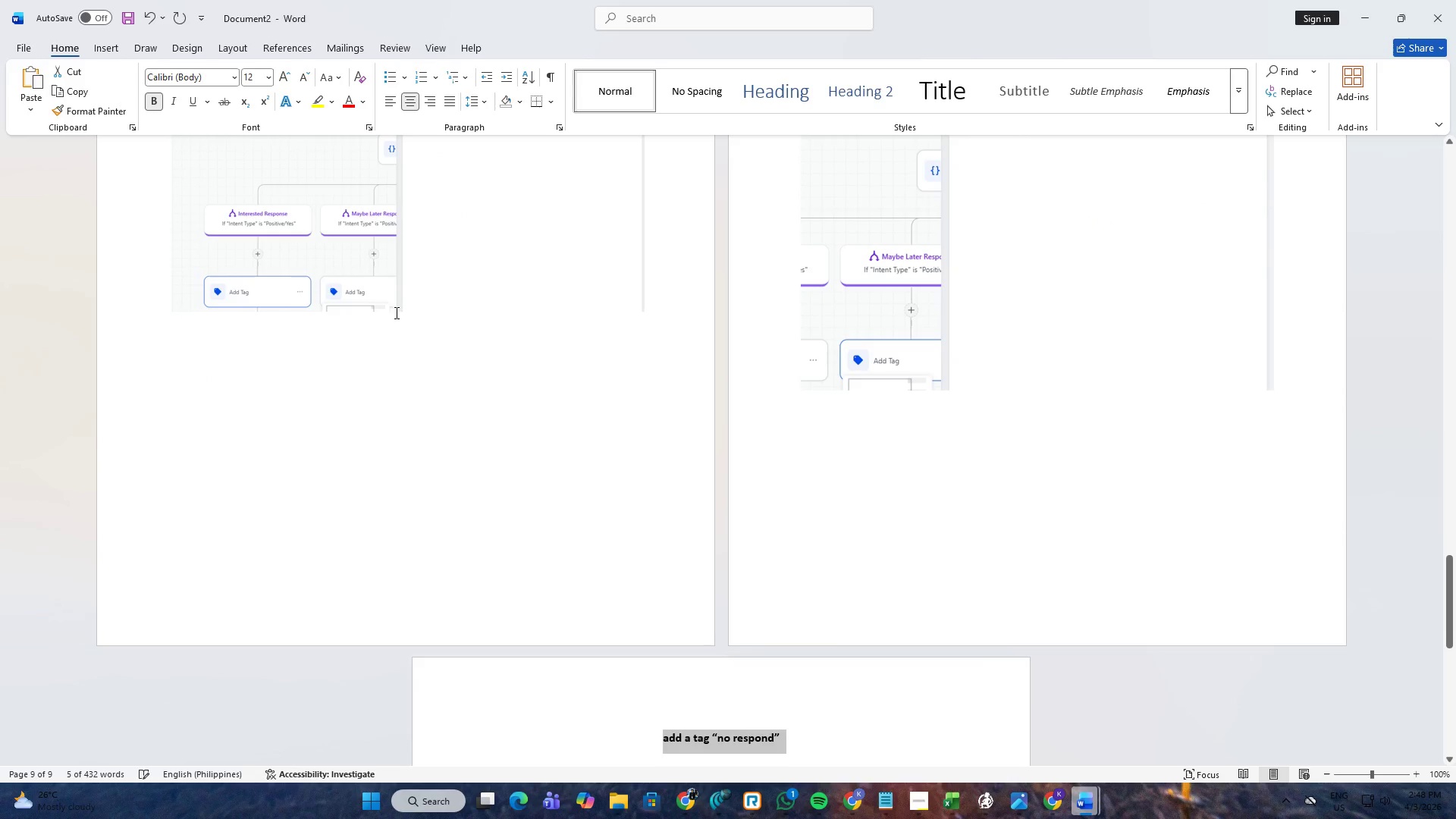 
scroll: coordinate [403, 301], scroll_direction: up, amount: 11.0
 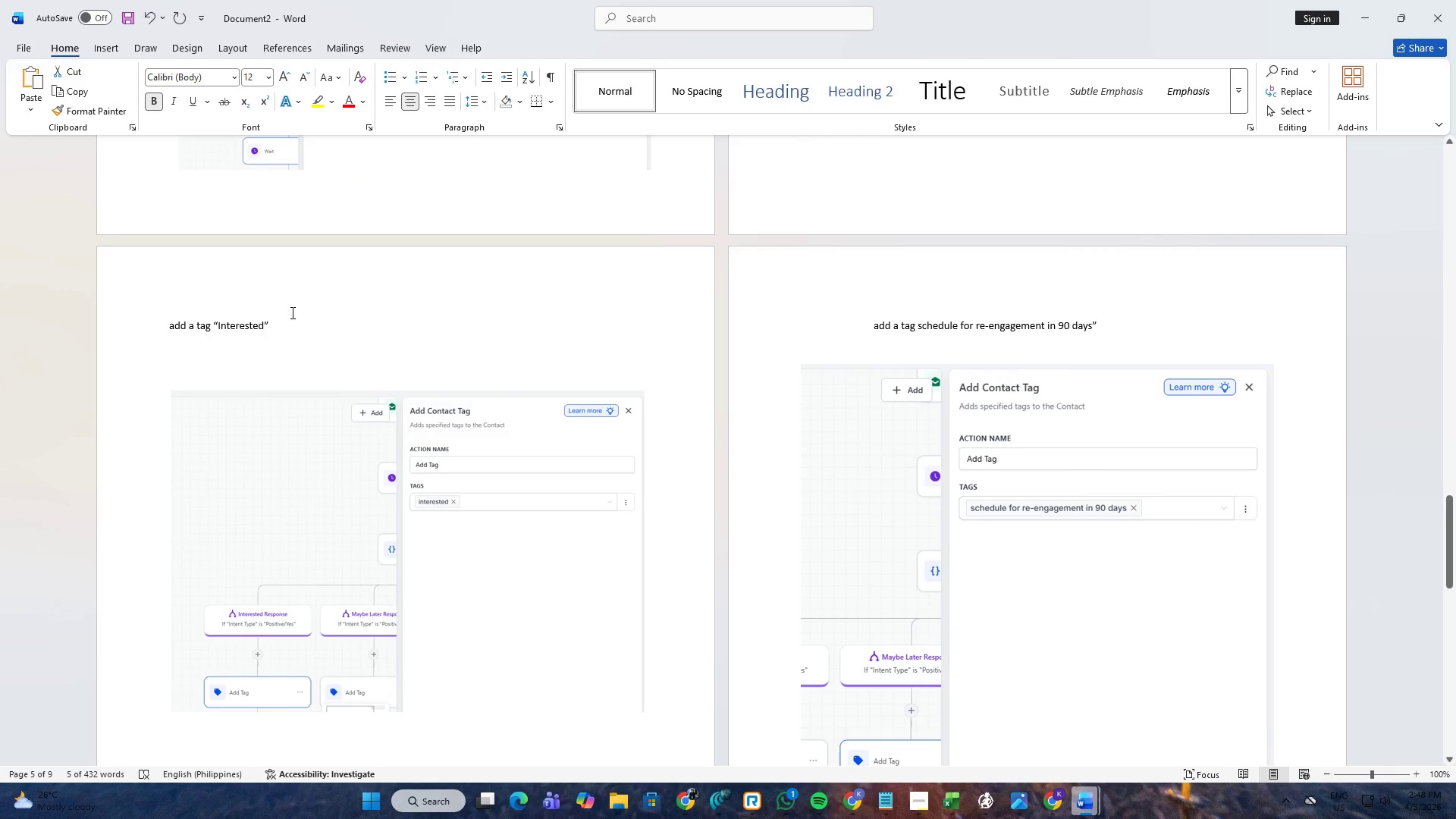 
left_click_drag(start_coordinate=[290, 315], to_coordinate=[180, 319])
 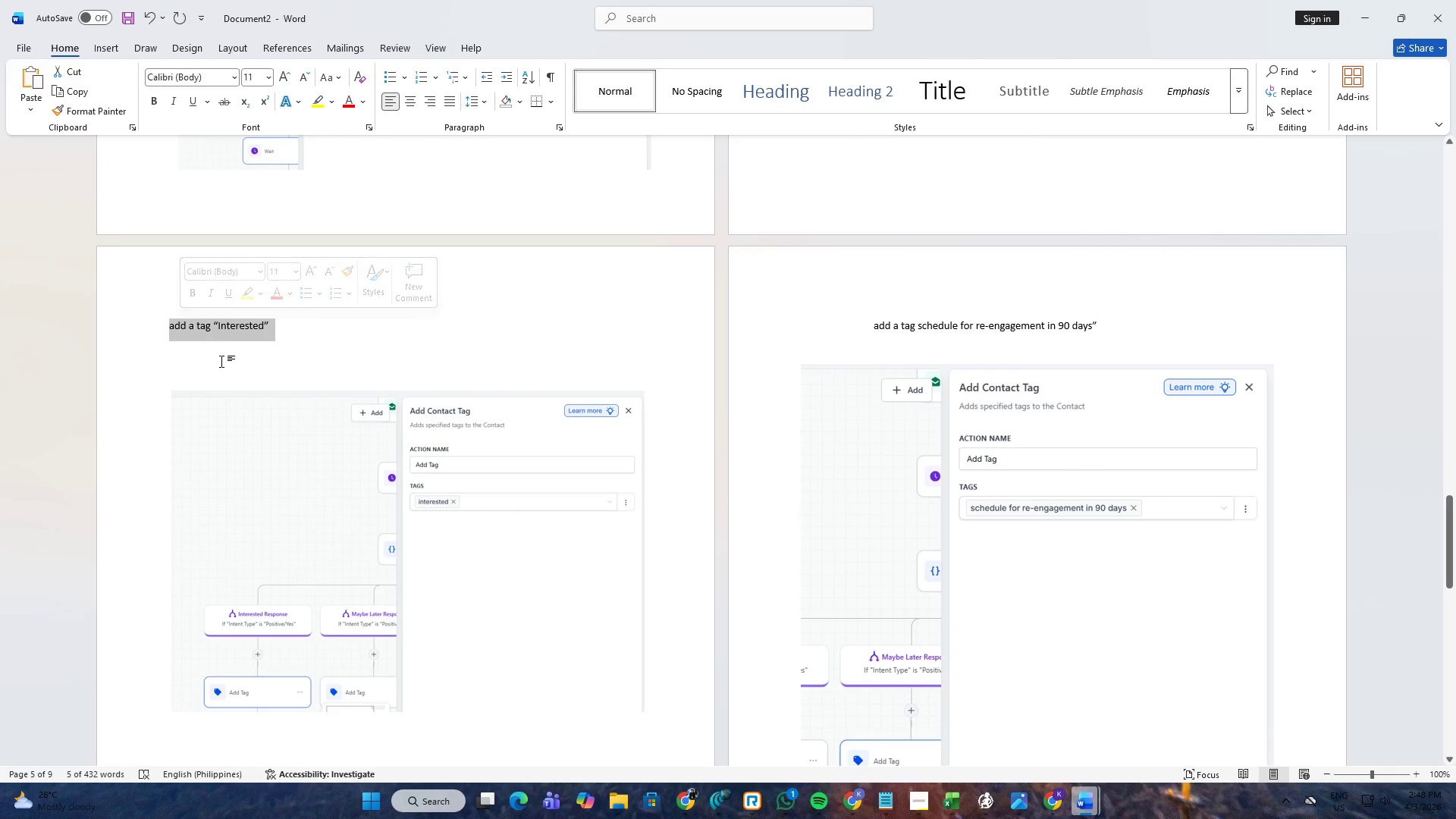 
left_click([221, 361])
 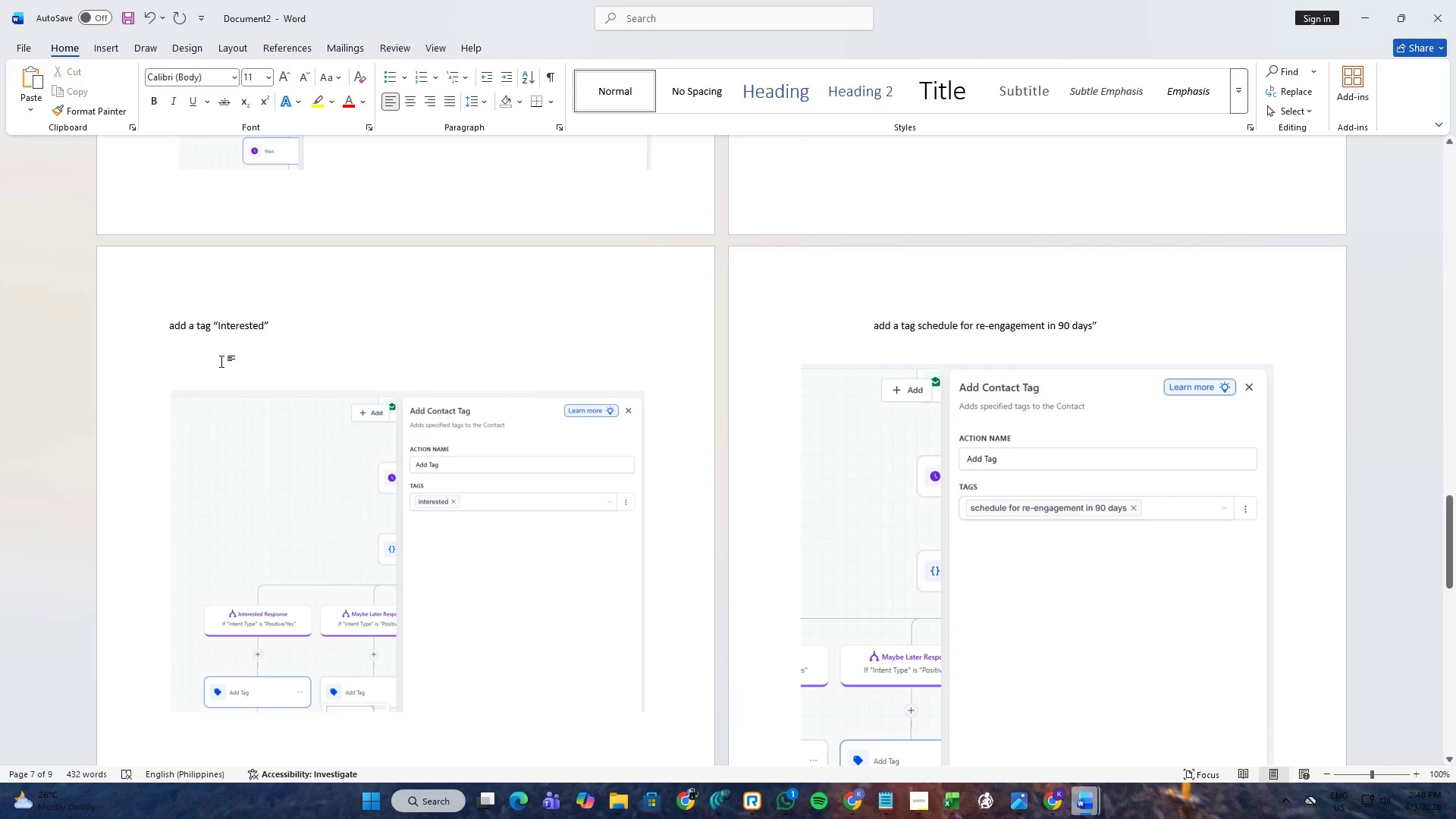 
key(Backspace)
 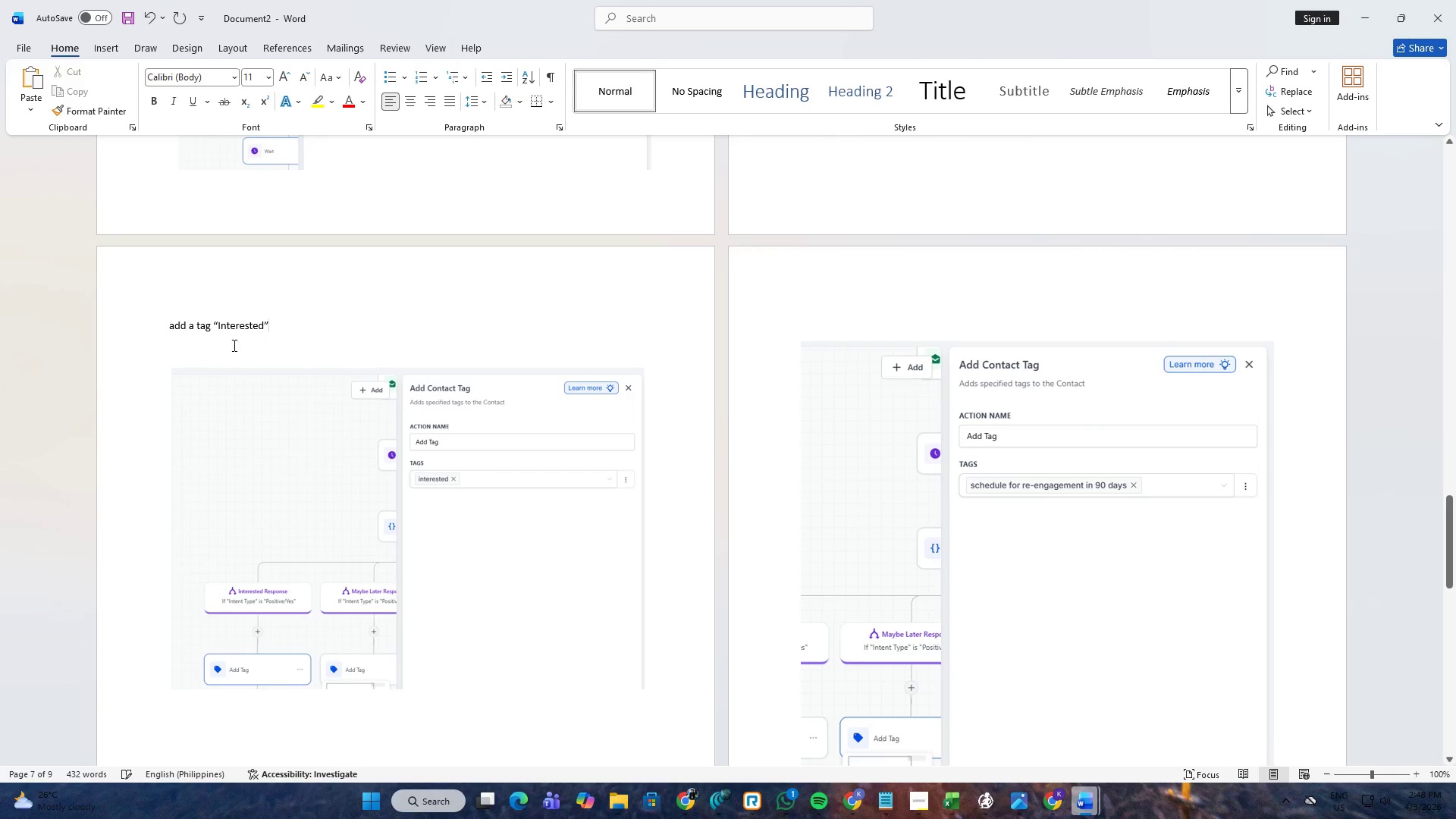 
key(Backspace)
 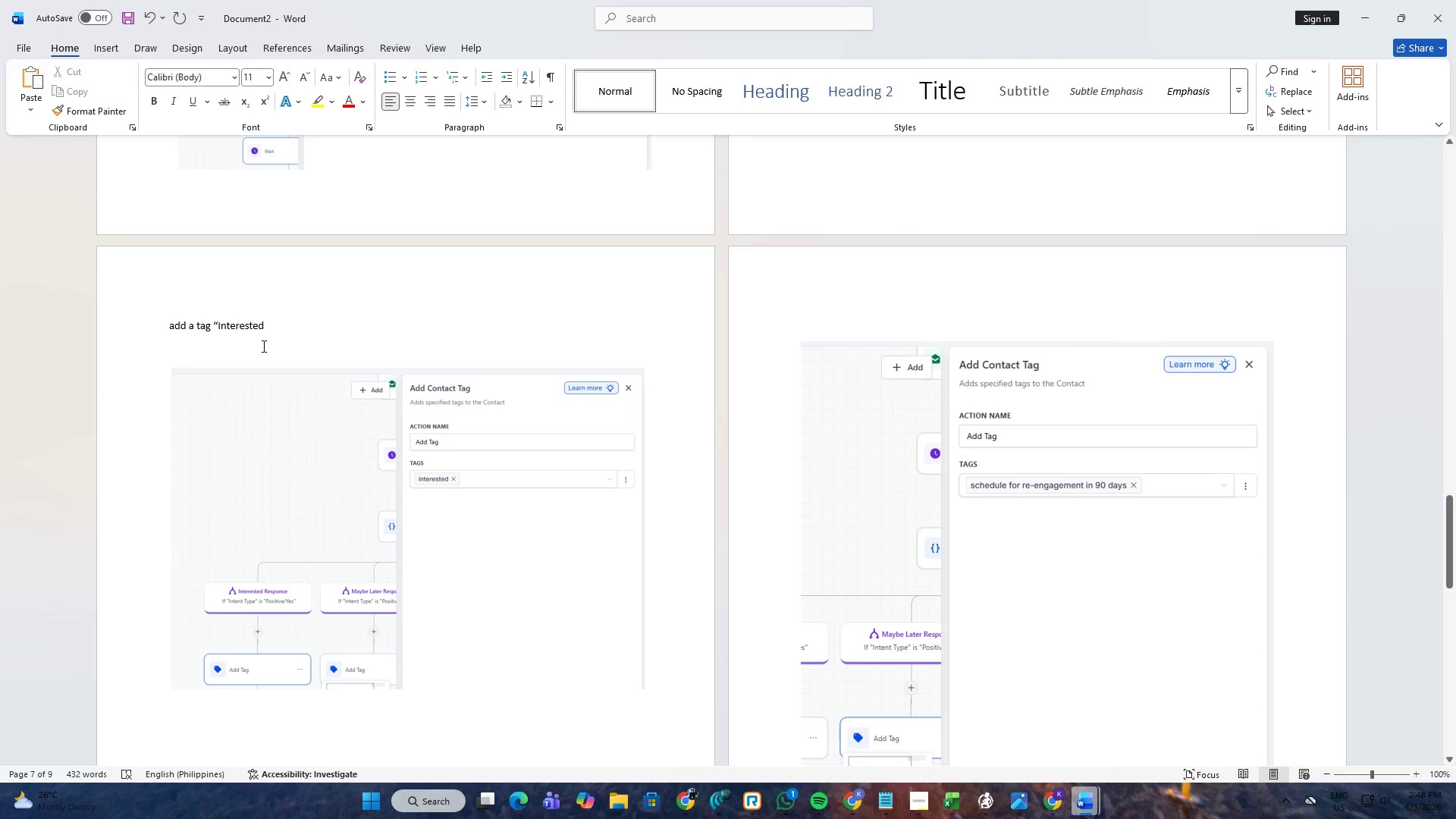 
key(Control+Z)
 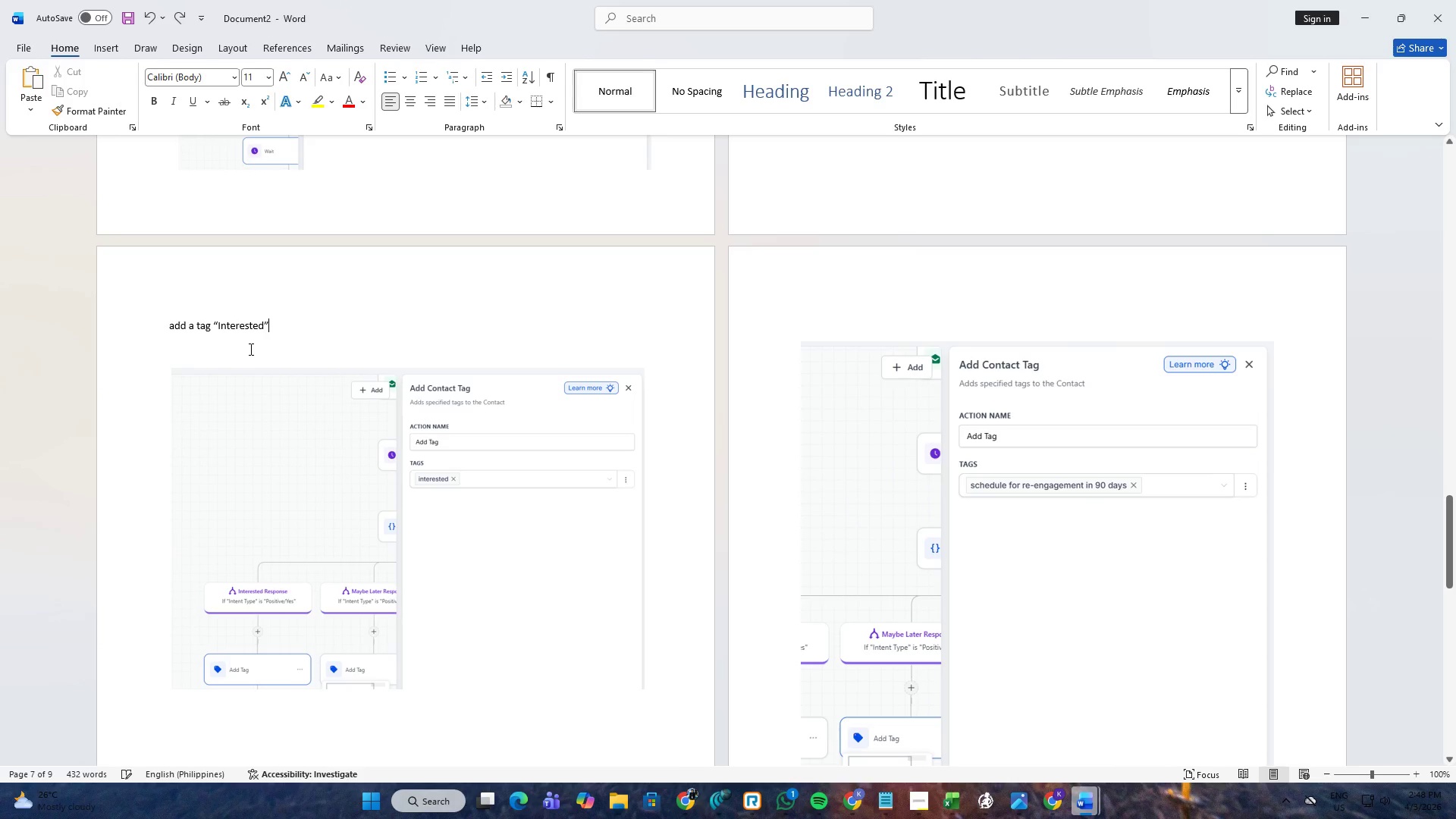 
left_click([249, 349])
 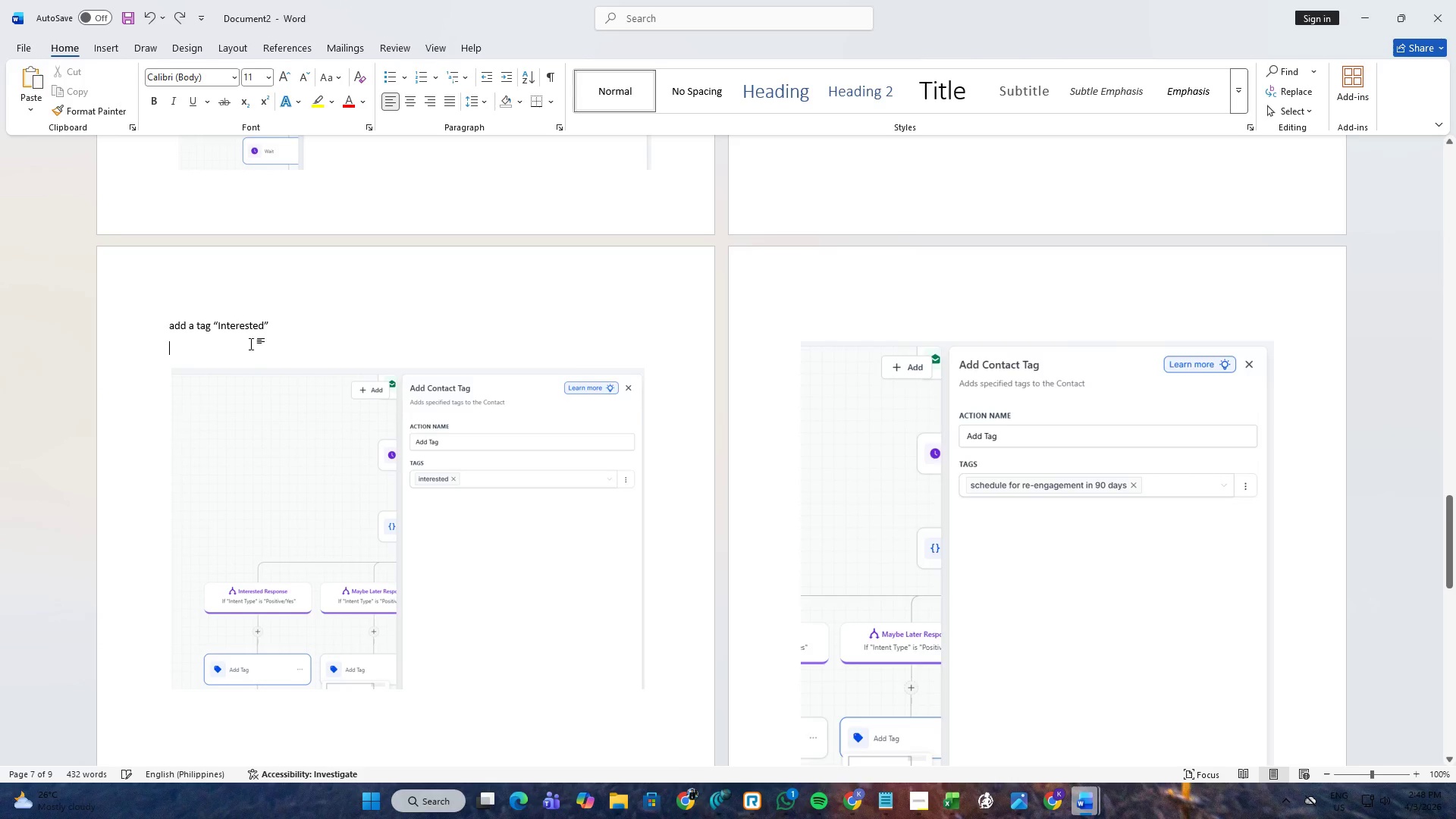 
key(Backspace)
 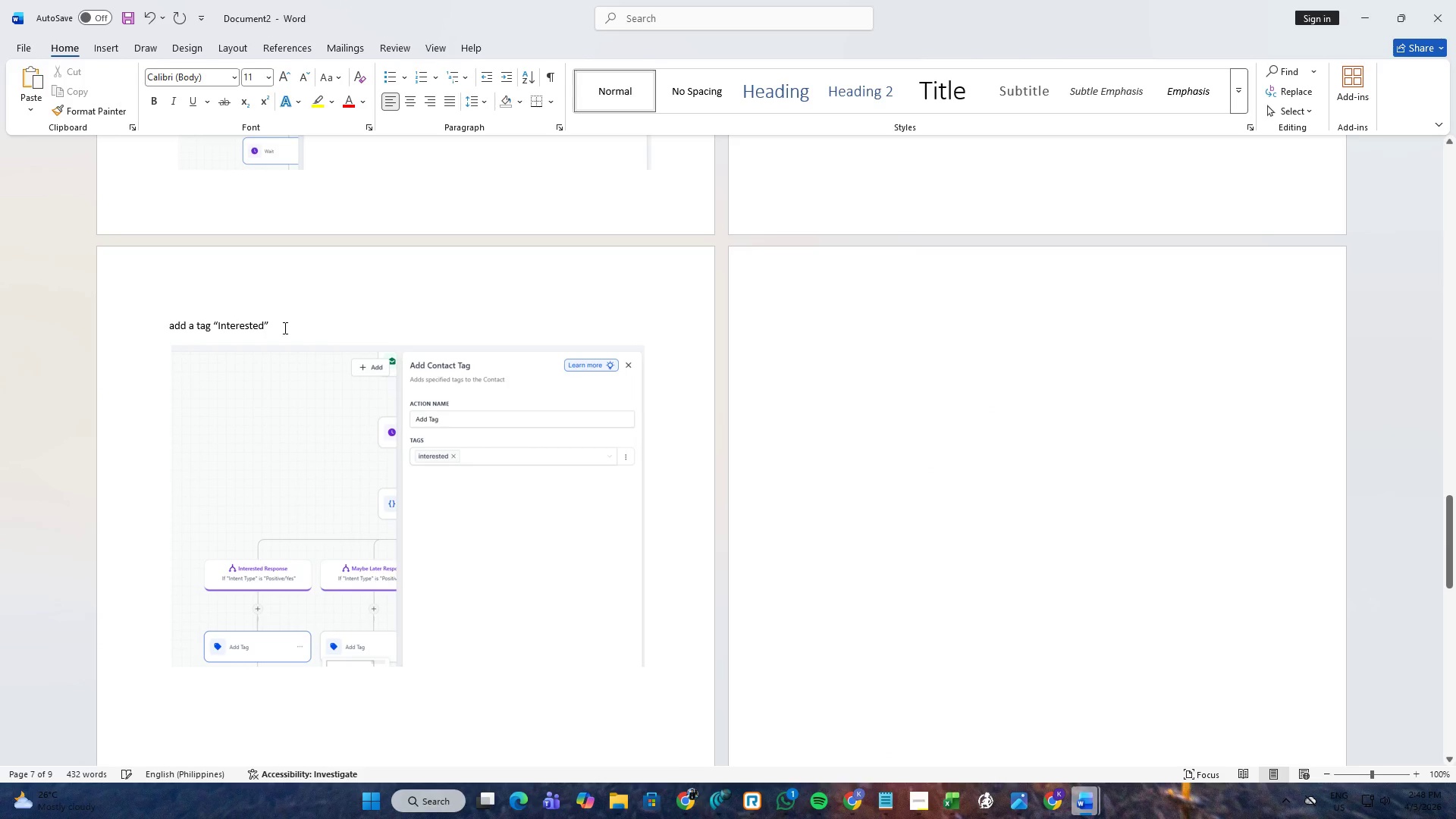 
left_click_drag(start_coordinate=[284, 328], to_coordinate=[145, 325])
 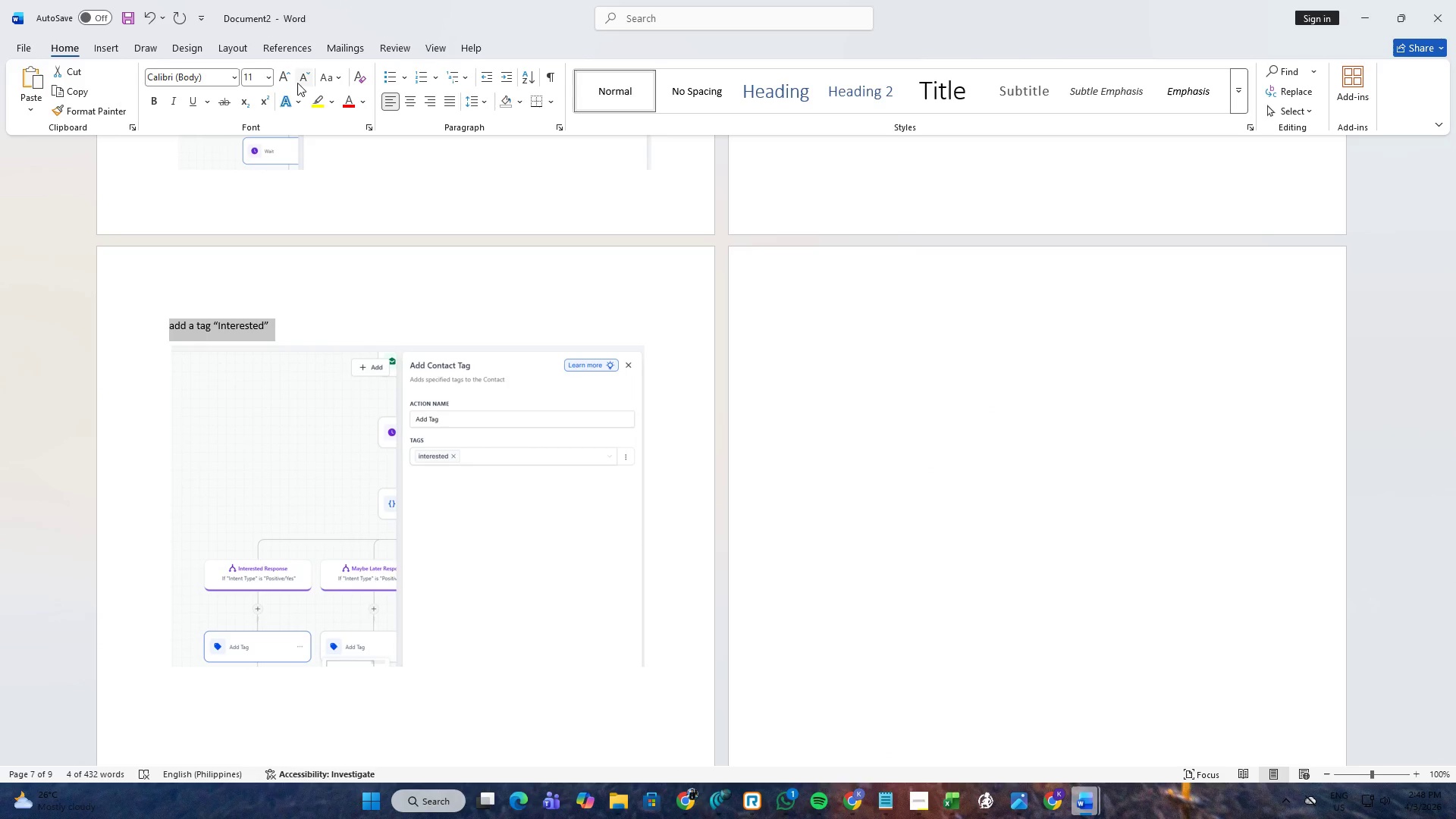 
left_click([291, 82])
 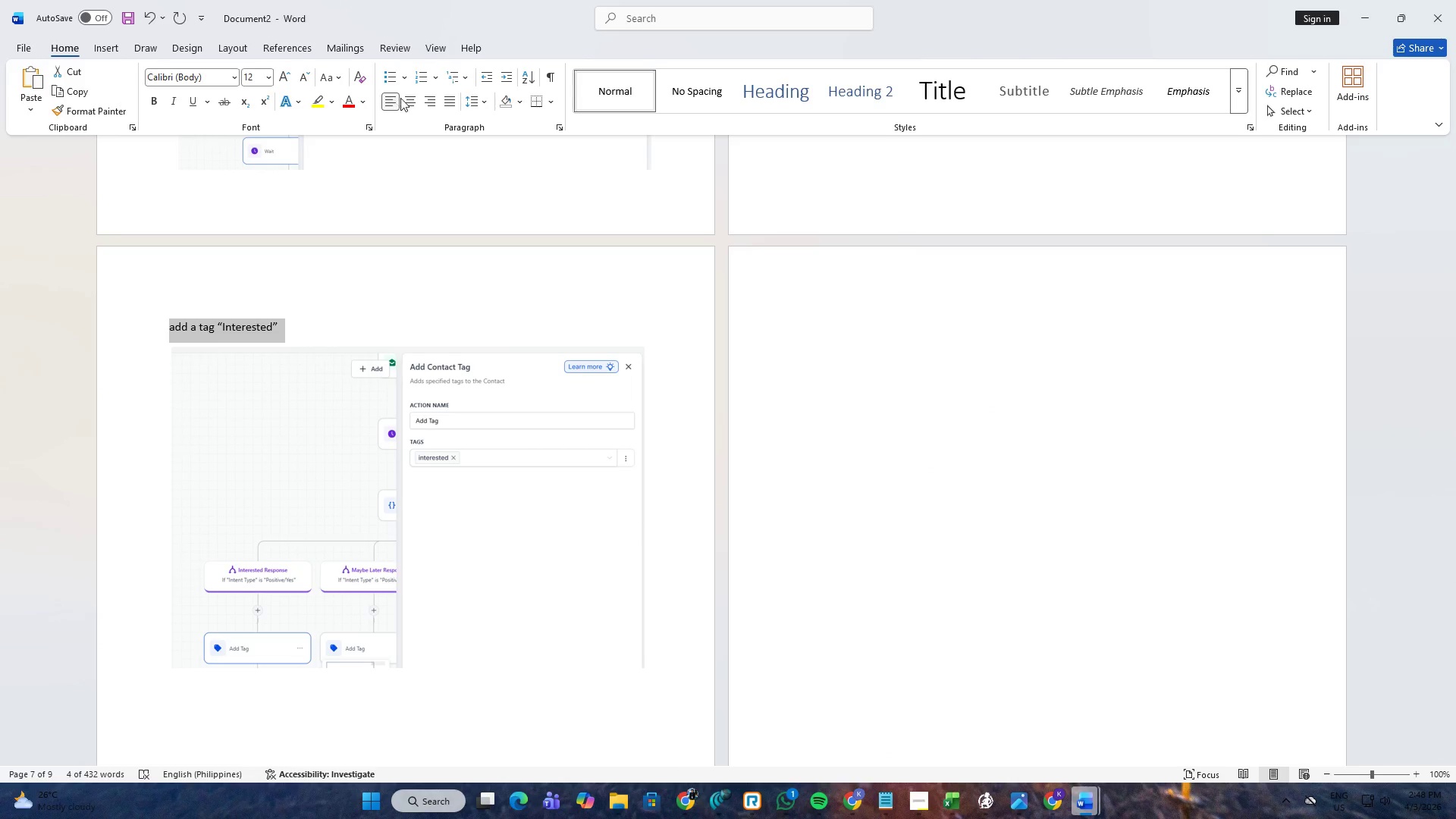 
left_click([406, 96])
 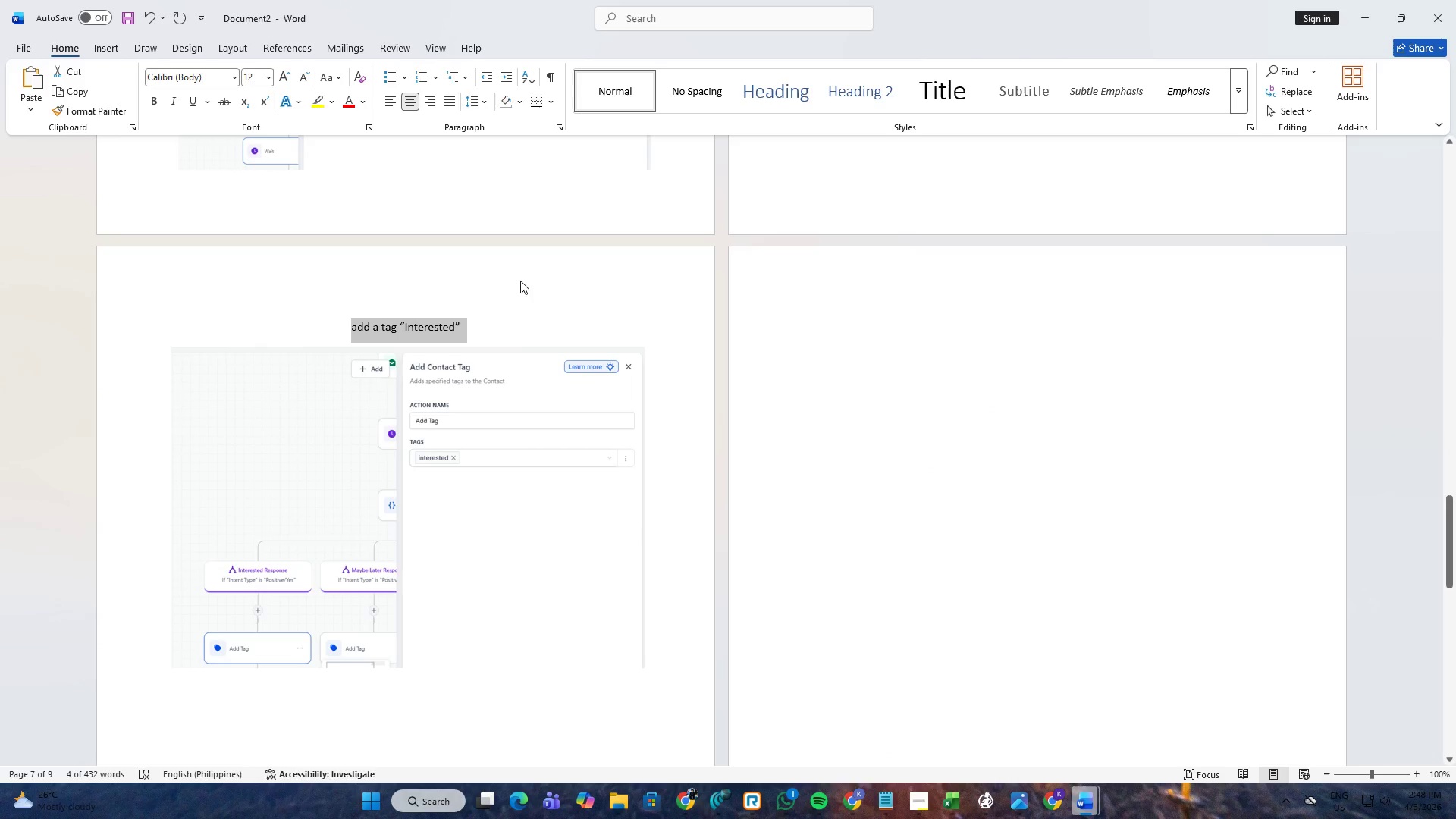 
left_click([524, 311])
 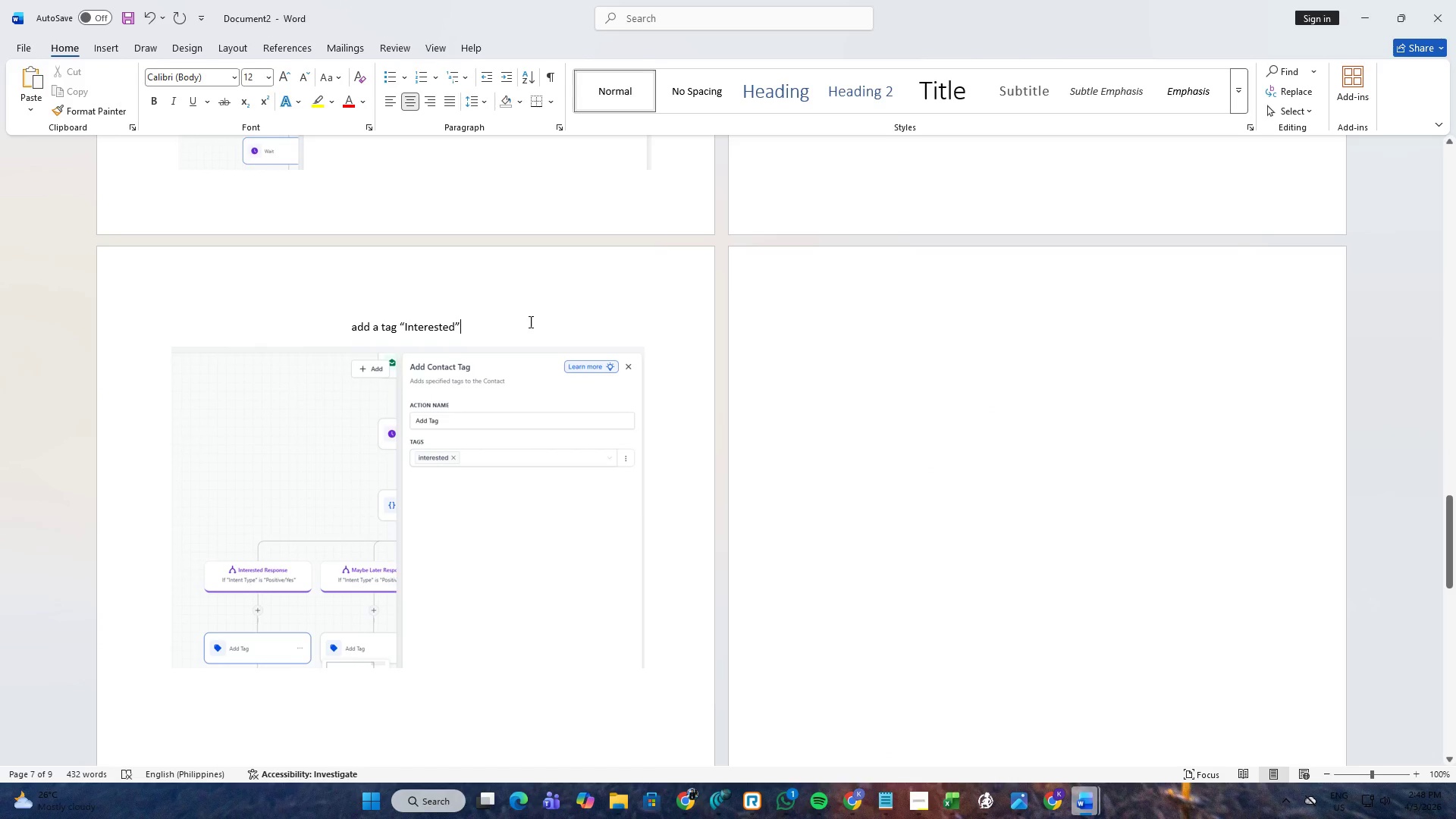 
scroll: coordinate [661, 334], scroll_direction: up, amount: 12.0
 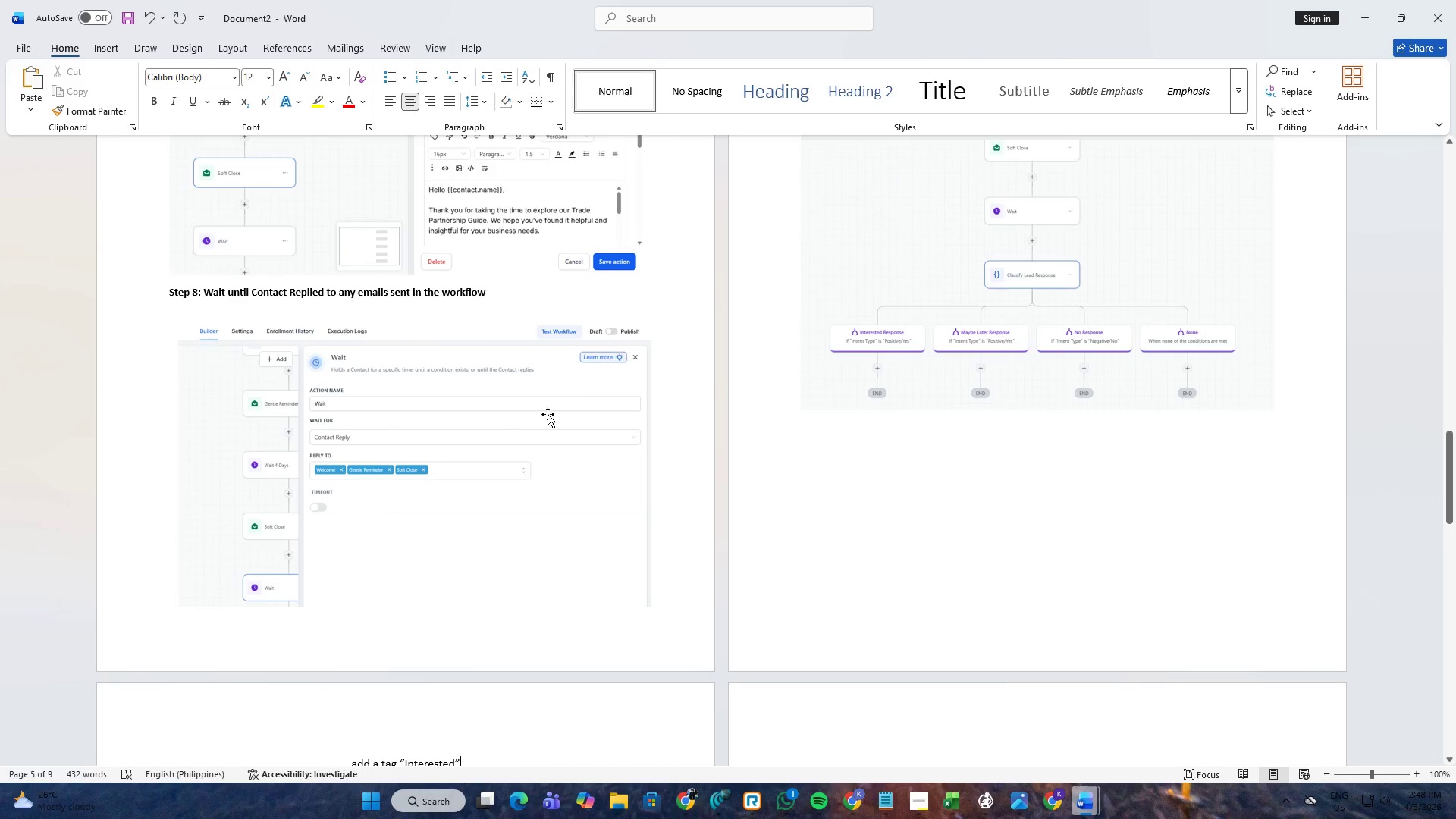 
scroll: coordinate [532, 436], scroll_direction: down, amount: 4.0
 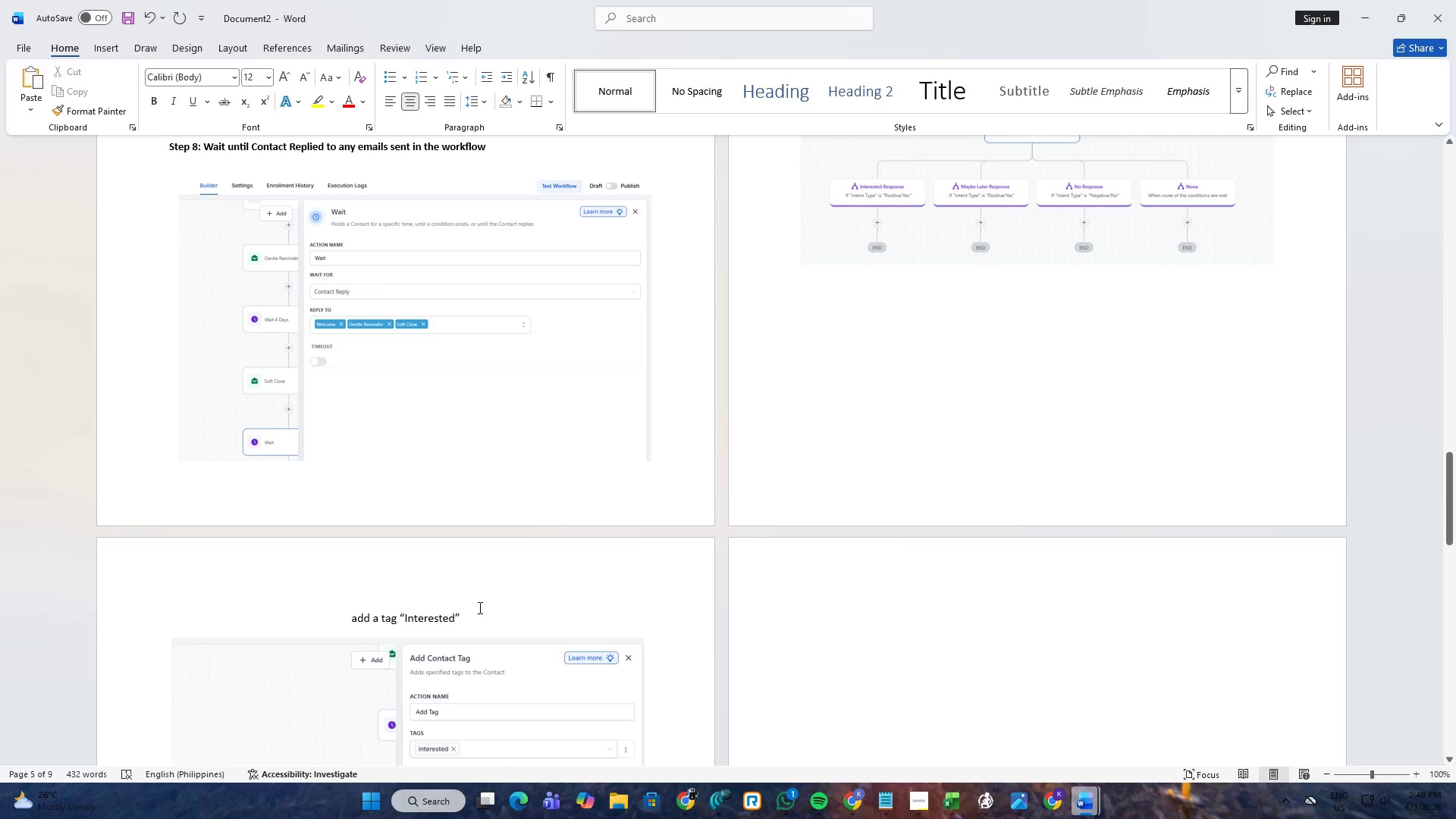 
left_click_drag(start_coordinate=[479, 607], to_coordinate=[351, 613])
 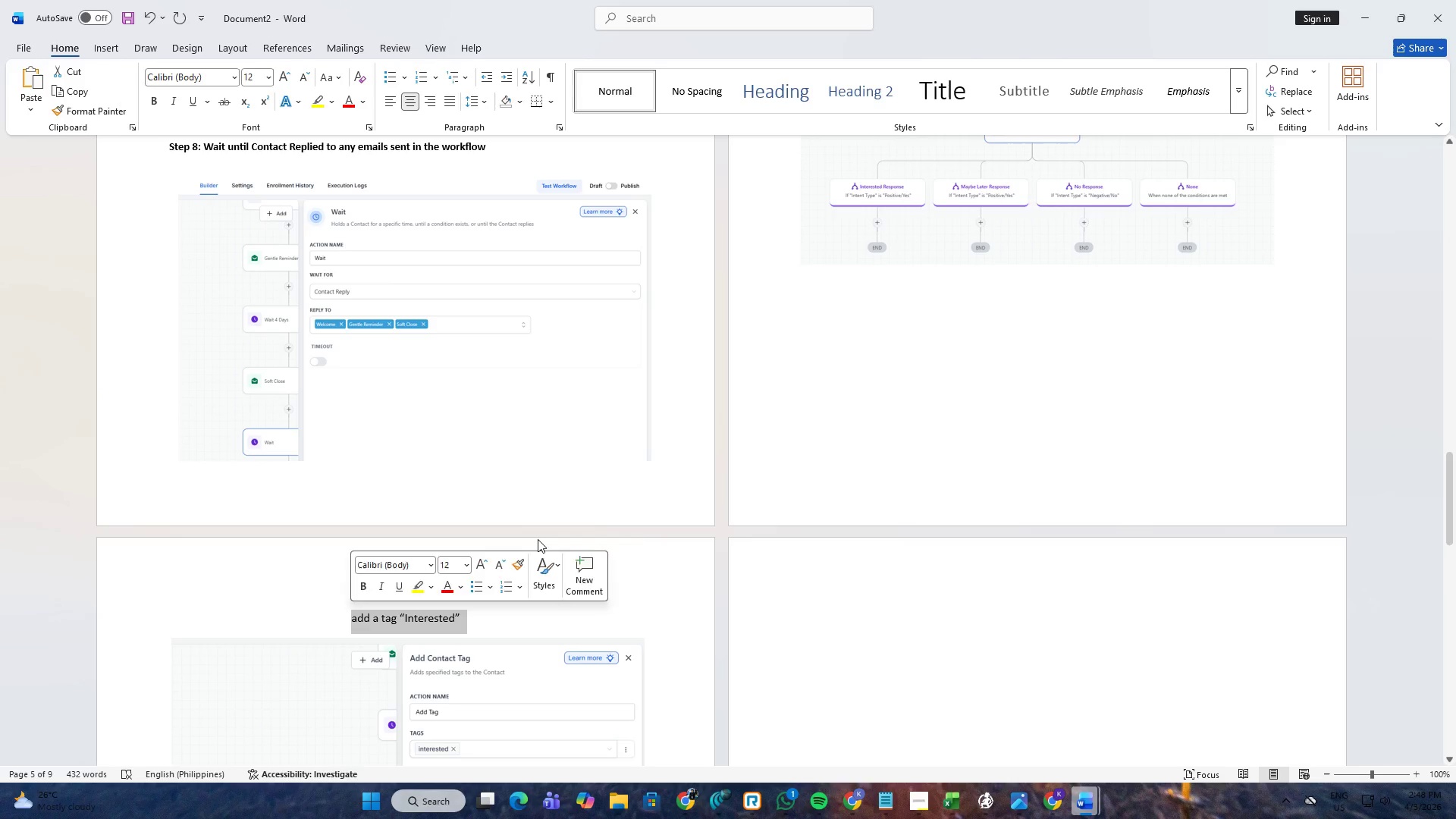 
key(Control+B)
 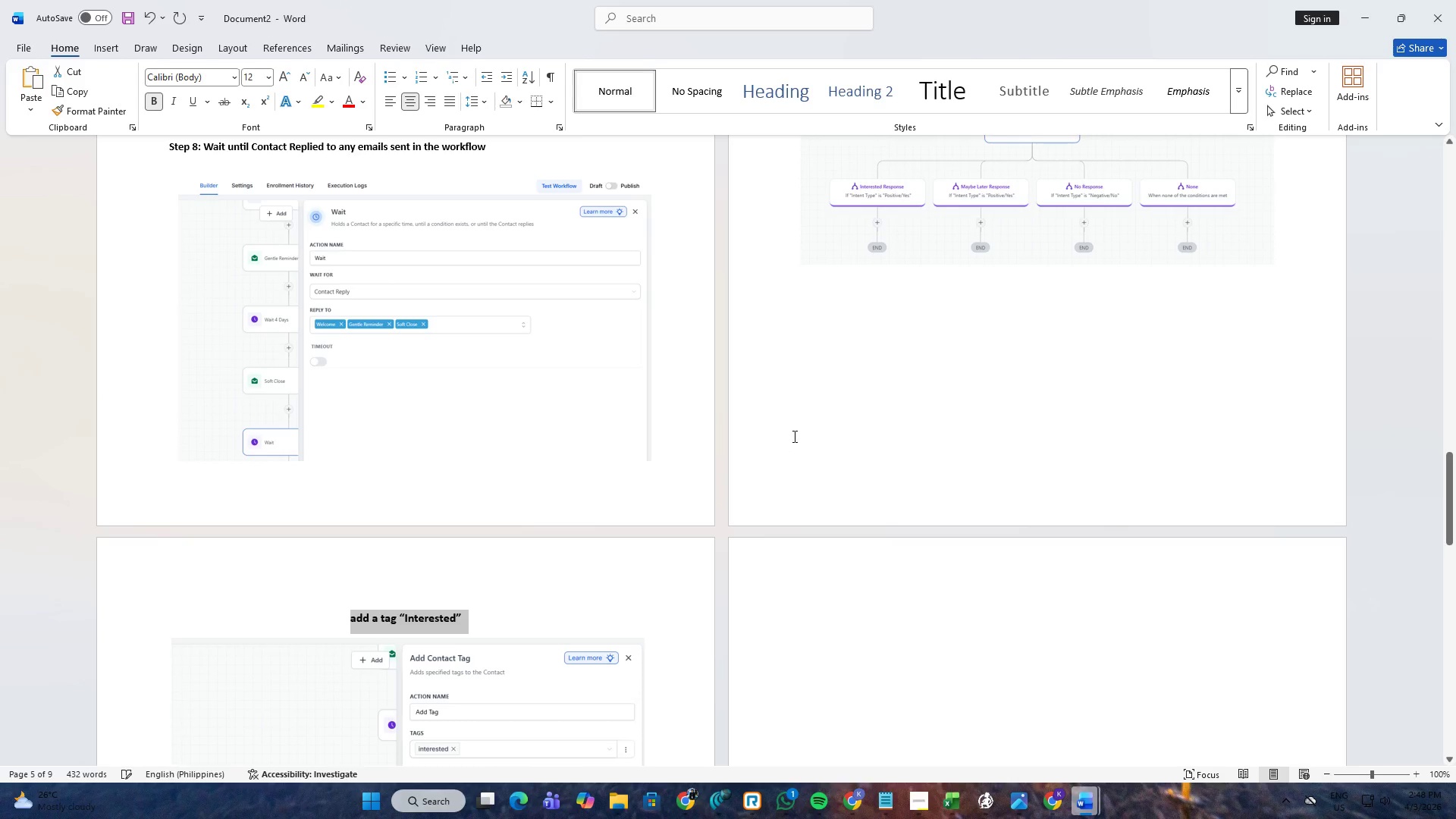 
scroll: coordinate [1065, 268], scroll_direction: up, amount: 11.0
 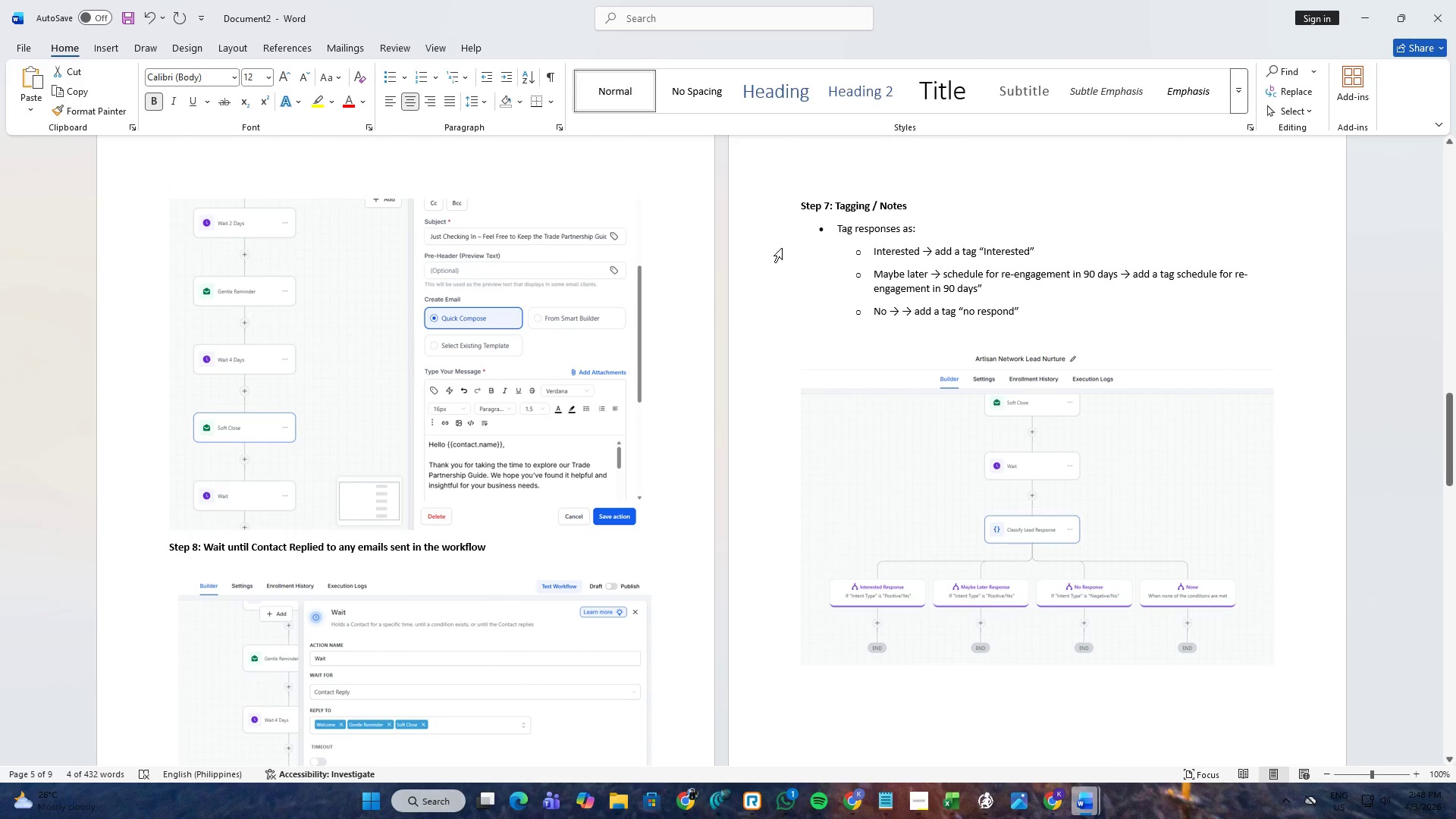 
left_click([830, 208])
 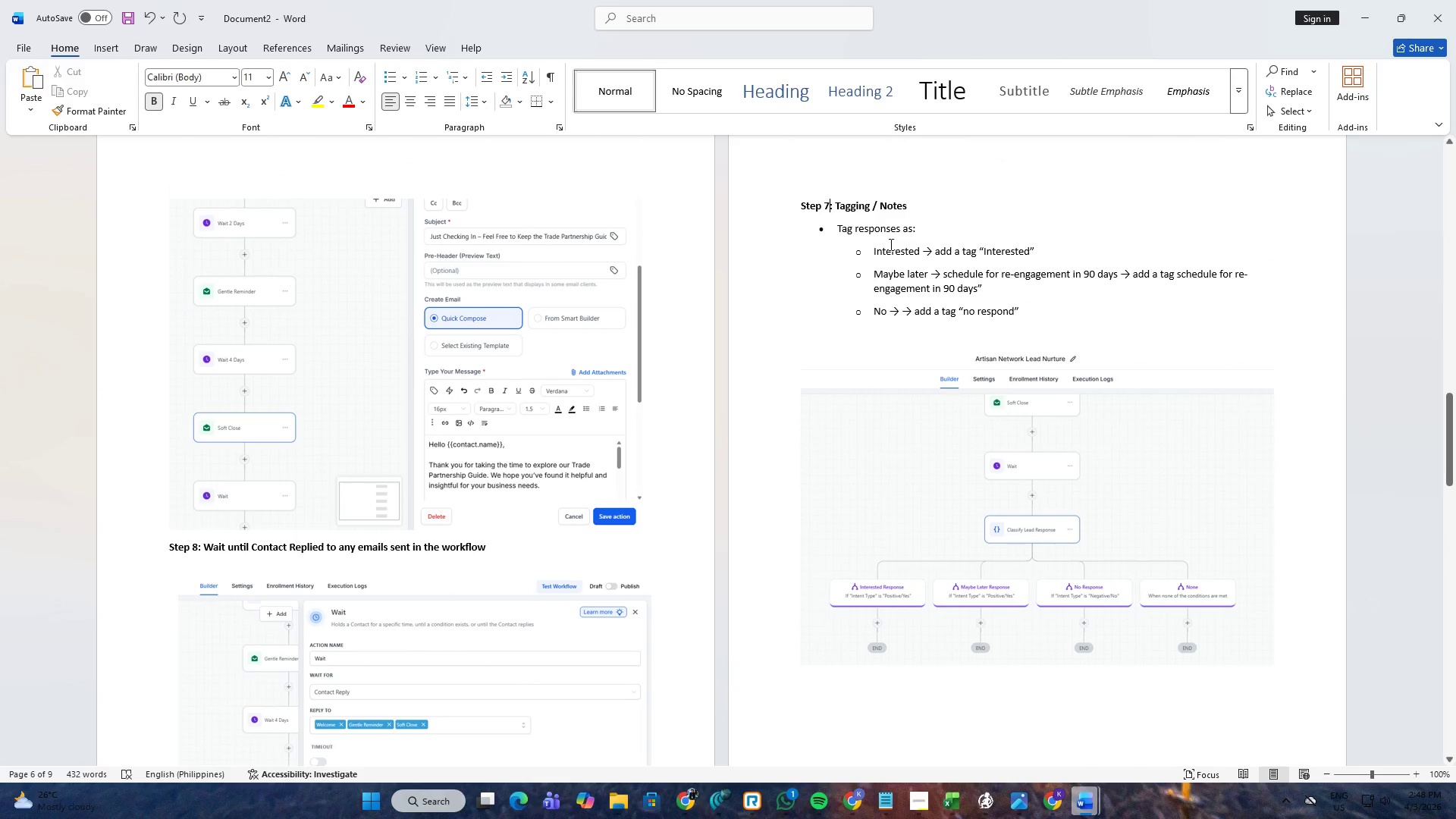 
key(Backspace)
 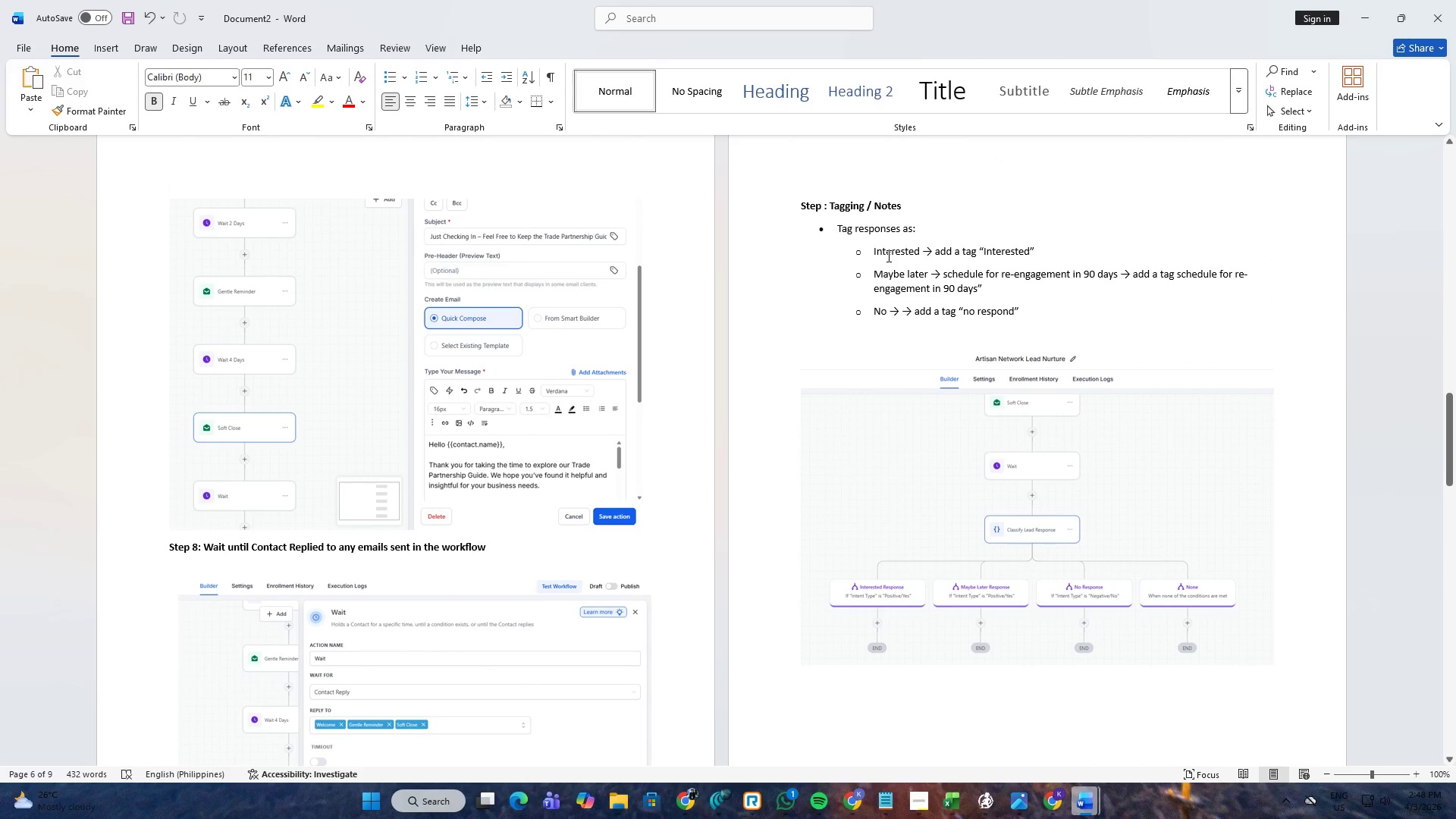 
key(Numpad9)
 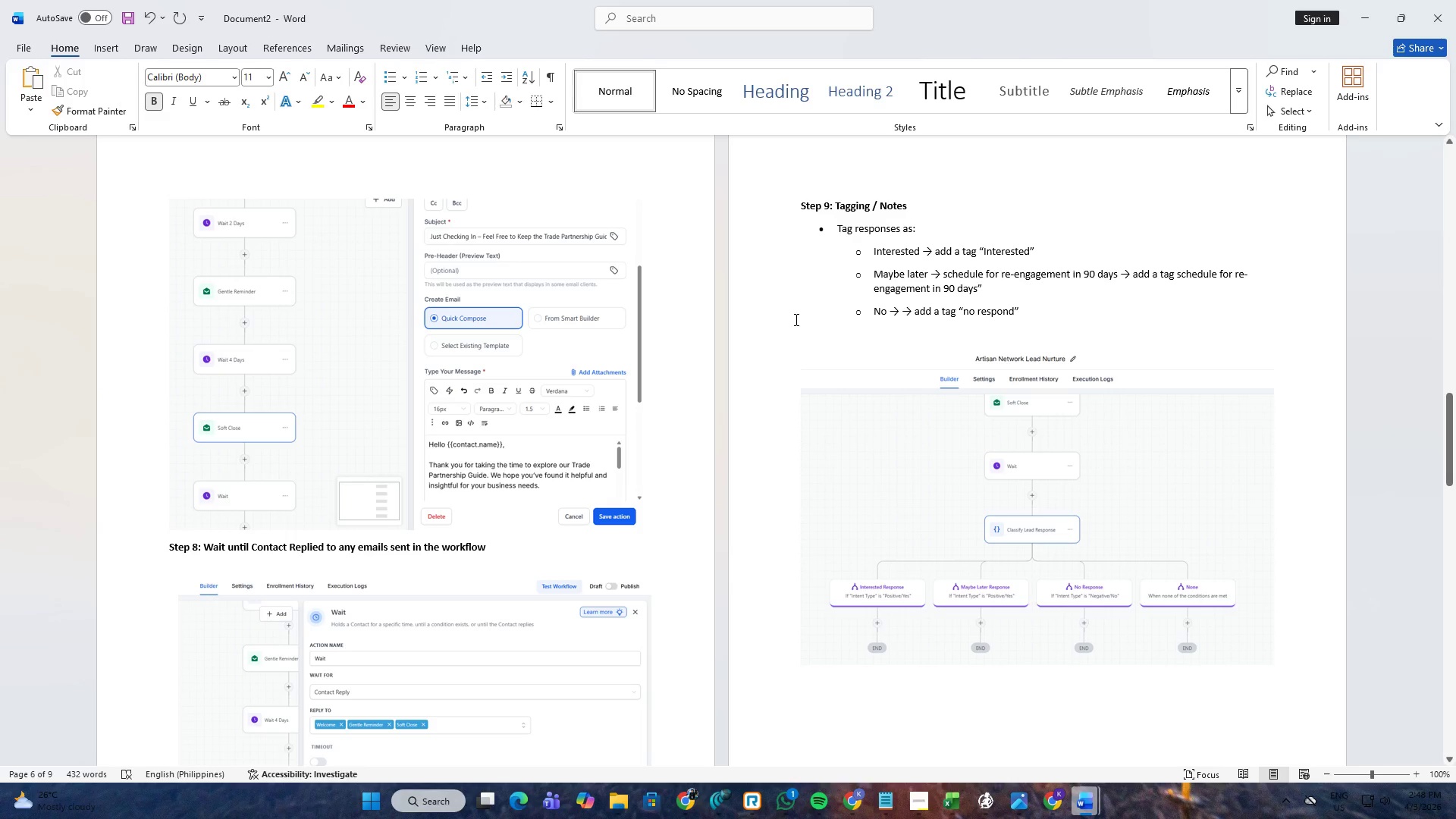 
scroll: coordinate [623, 385], scroll_direction: down, amount: 32.0
 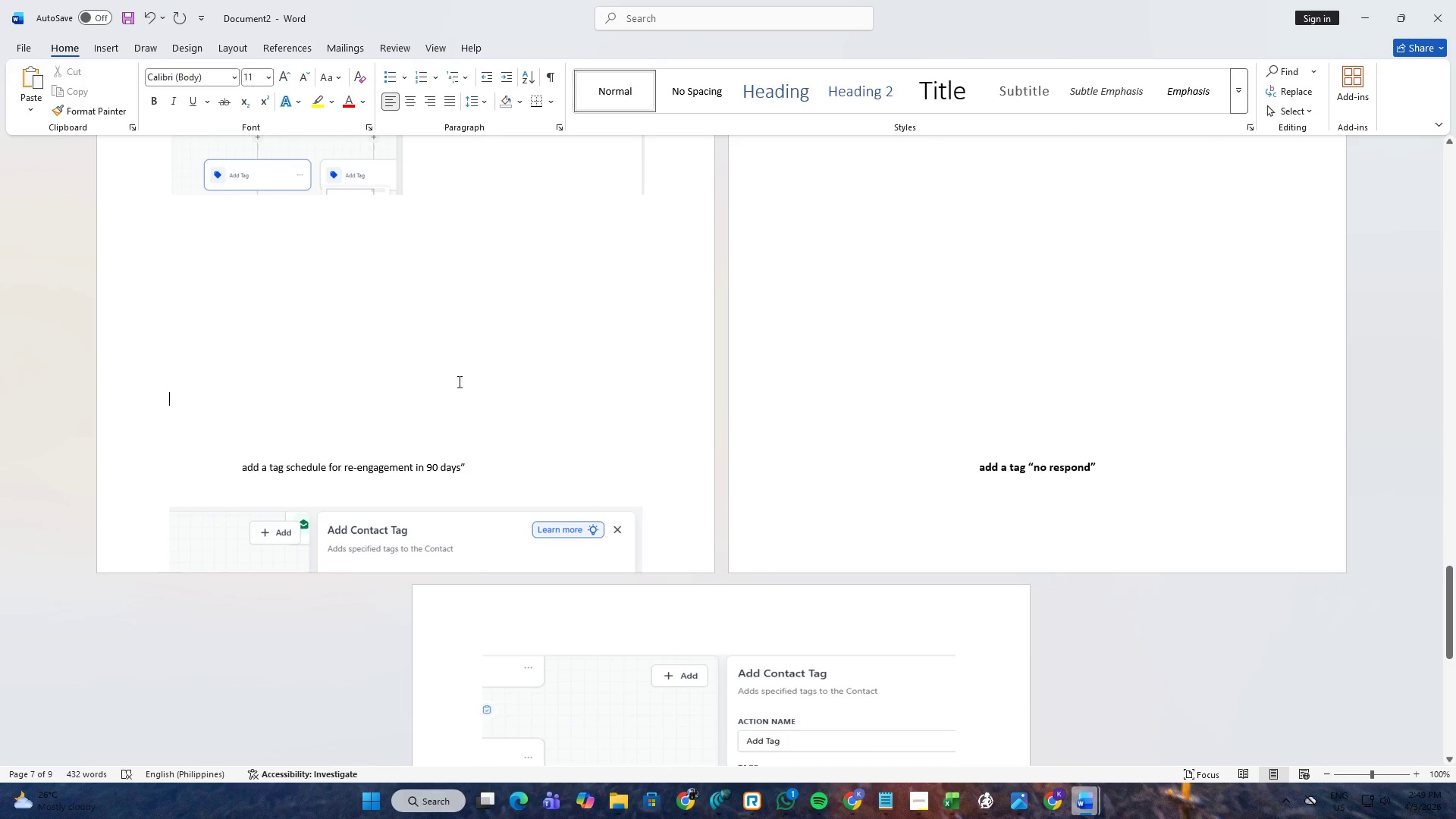 
left_click_drag(start_coordinate=[470, 460], to_coordinate=[243, 463])
 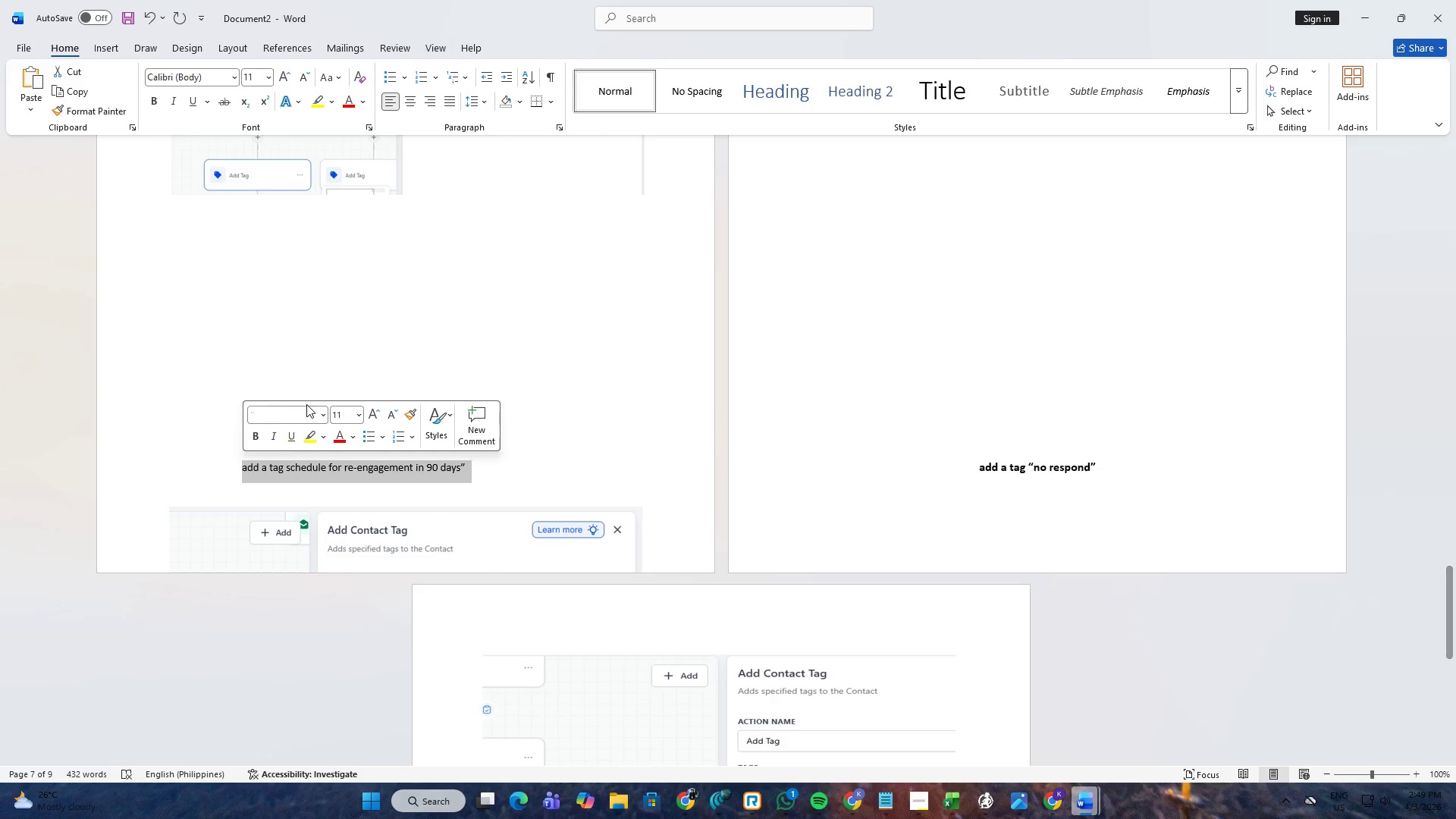 
key(Control+B)
 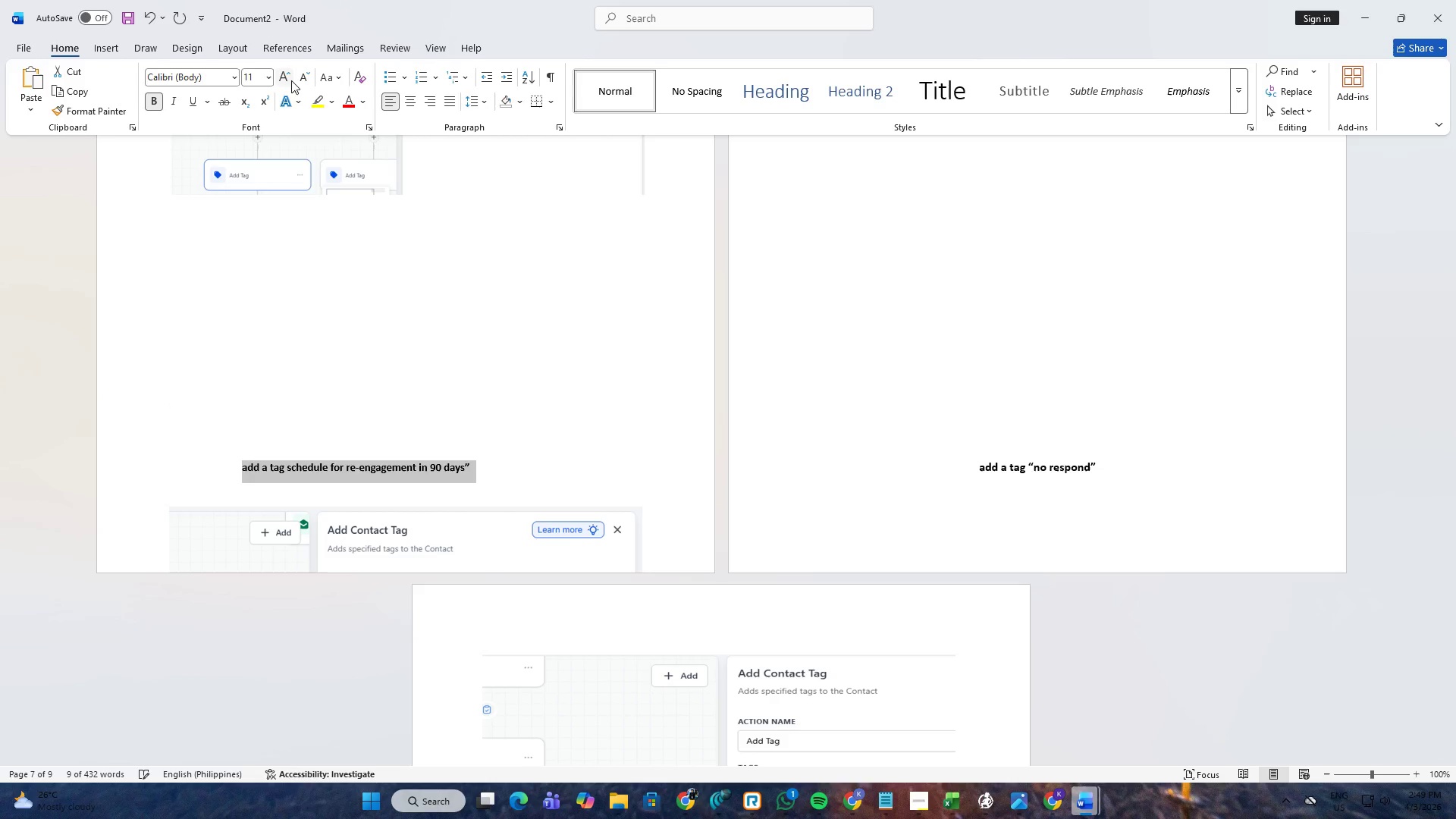 
left_click([287, 80])
 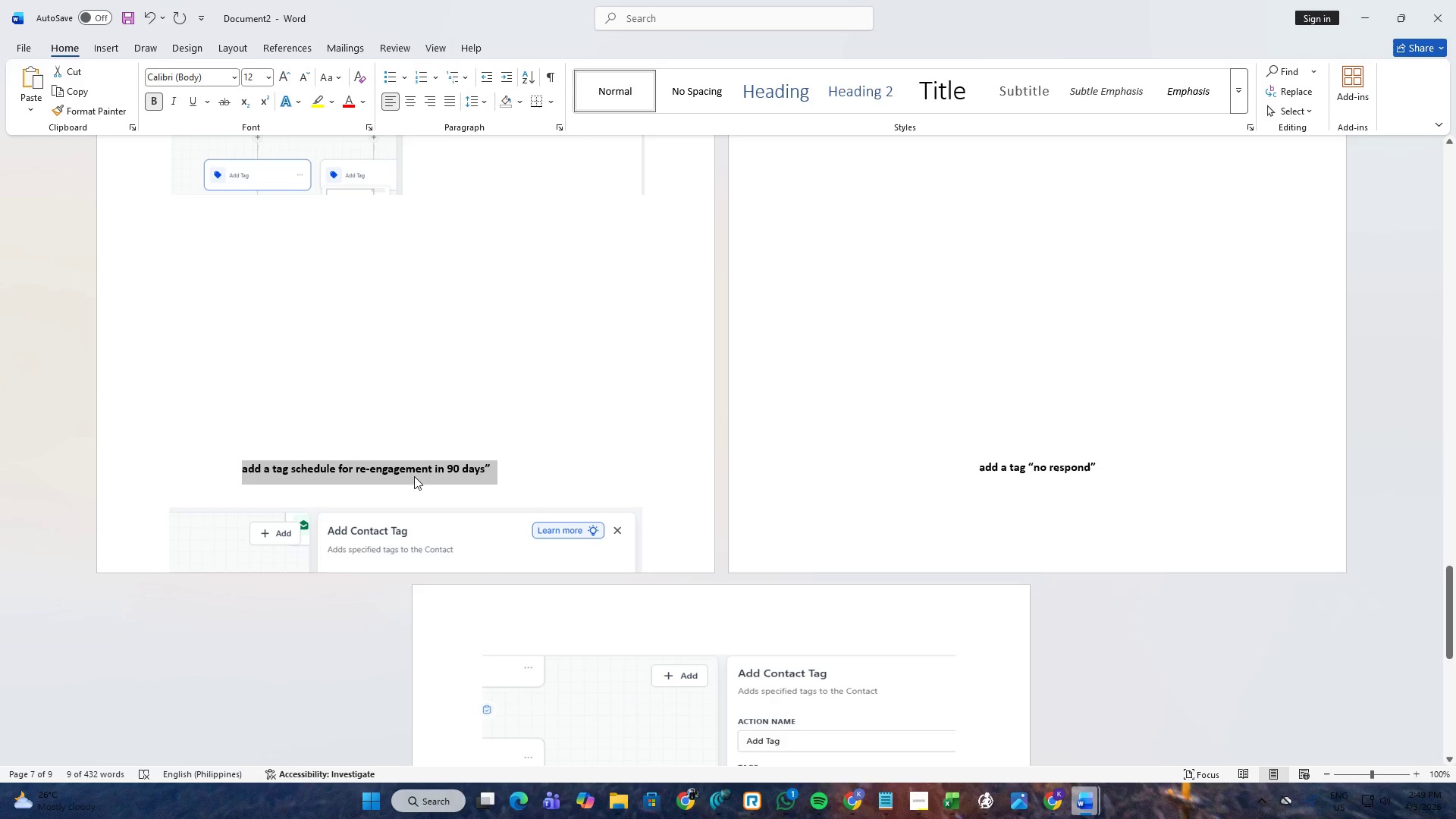 
left_click([494, 466])
 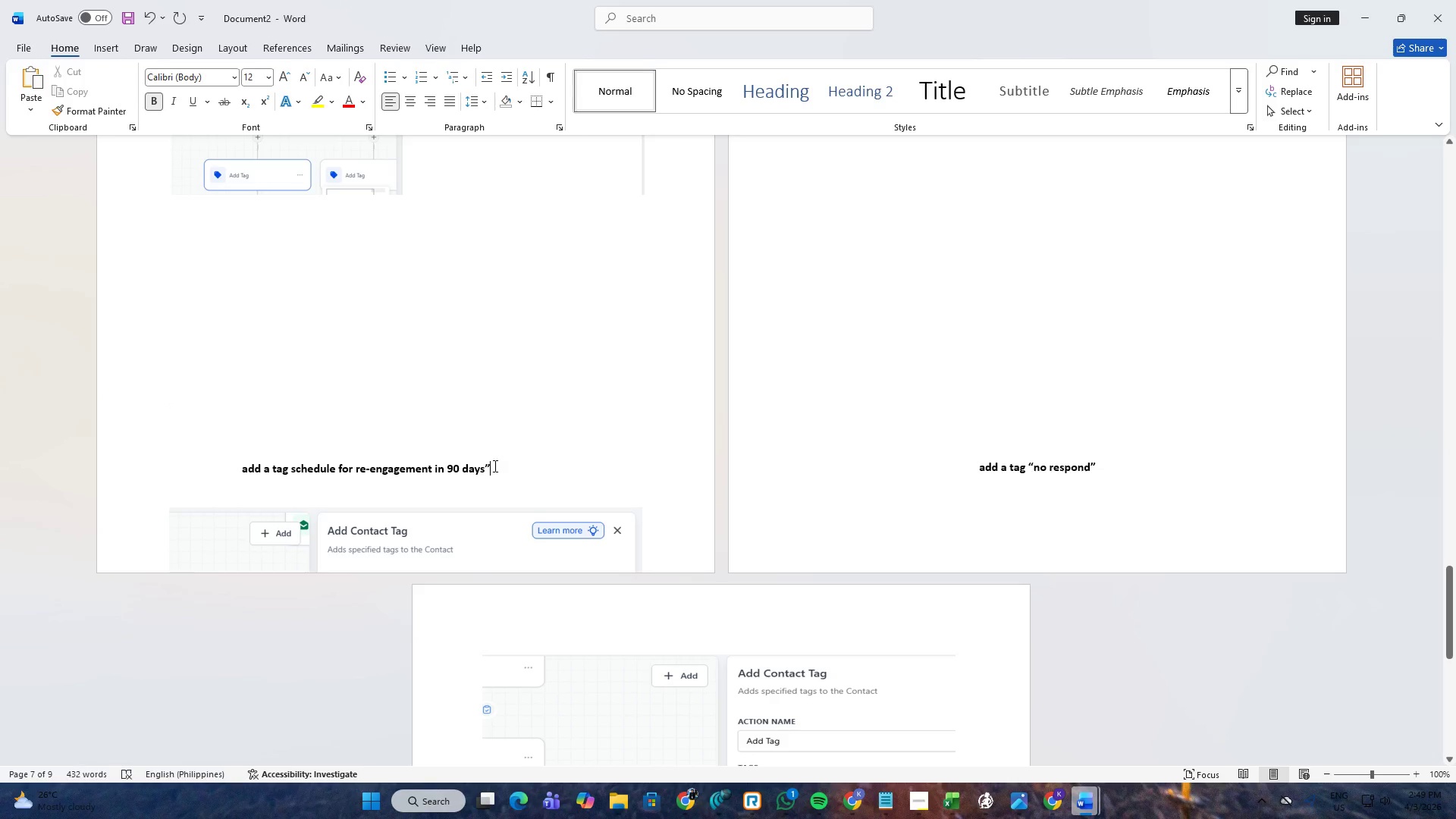 
left_click_drag(start_coordinate=[494, 466], to_coordinate=[484, 467])
 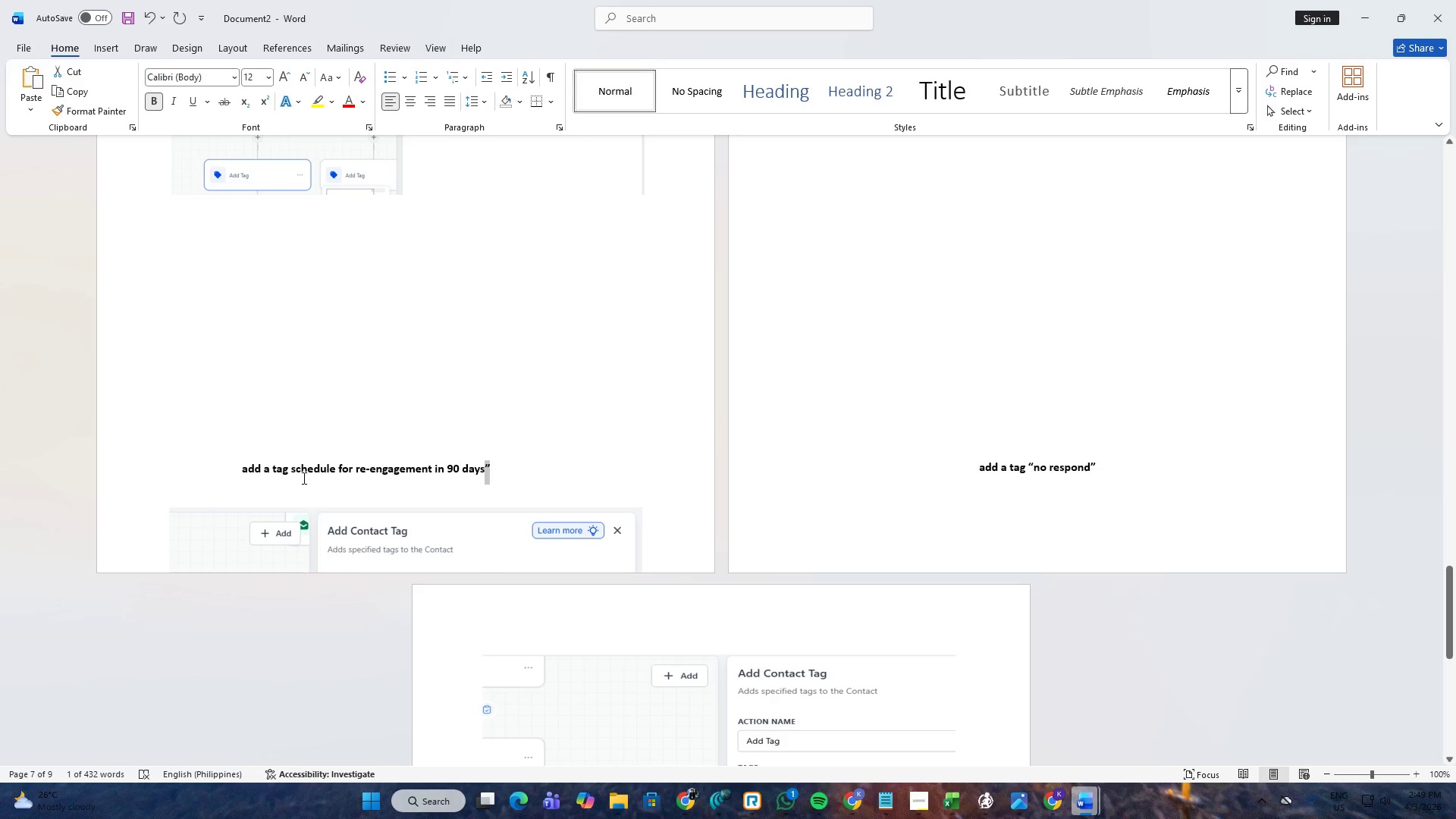 
key(Control+ControlLeft)
 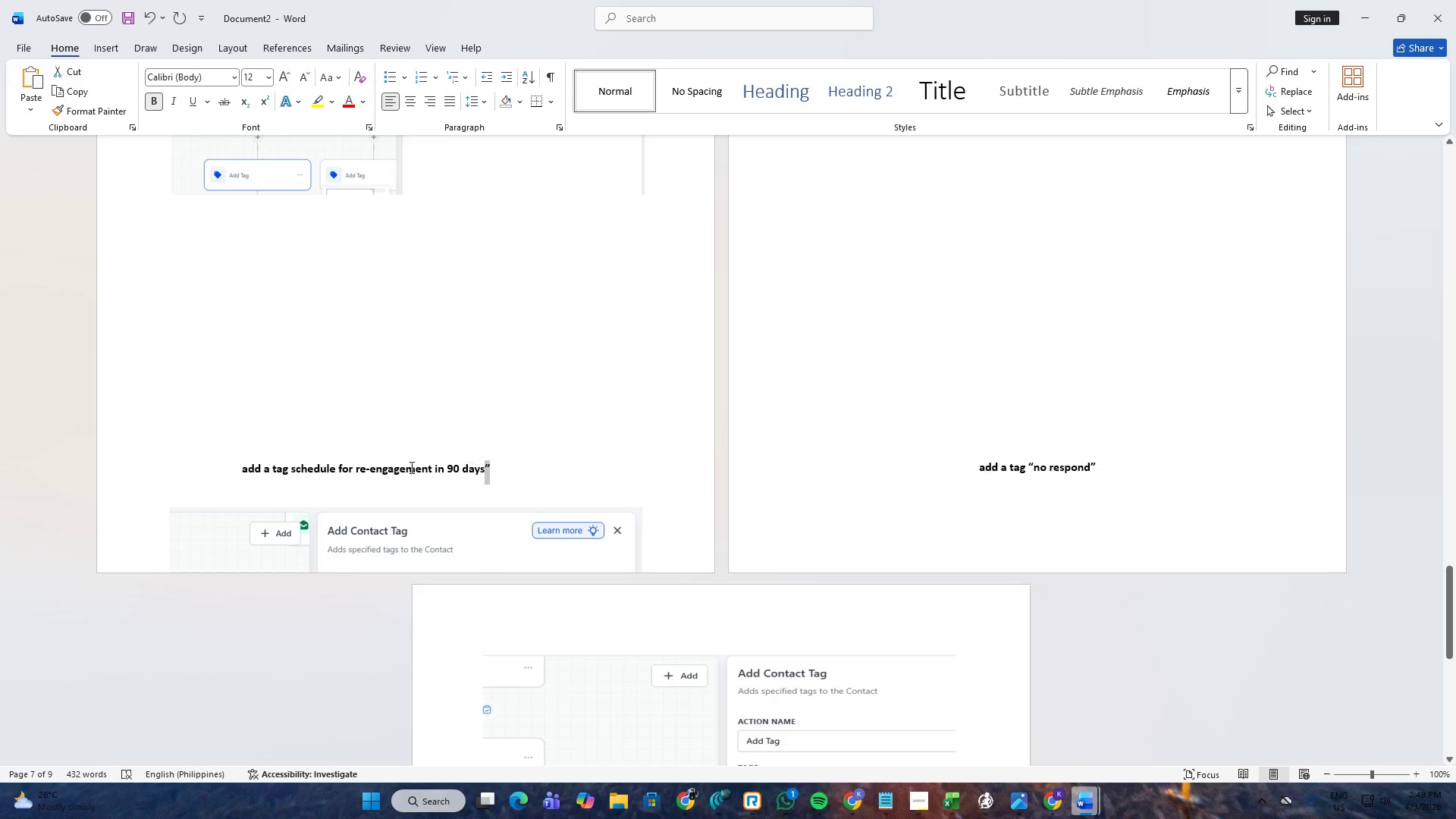 
key(Control+C)
 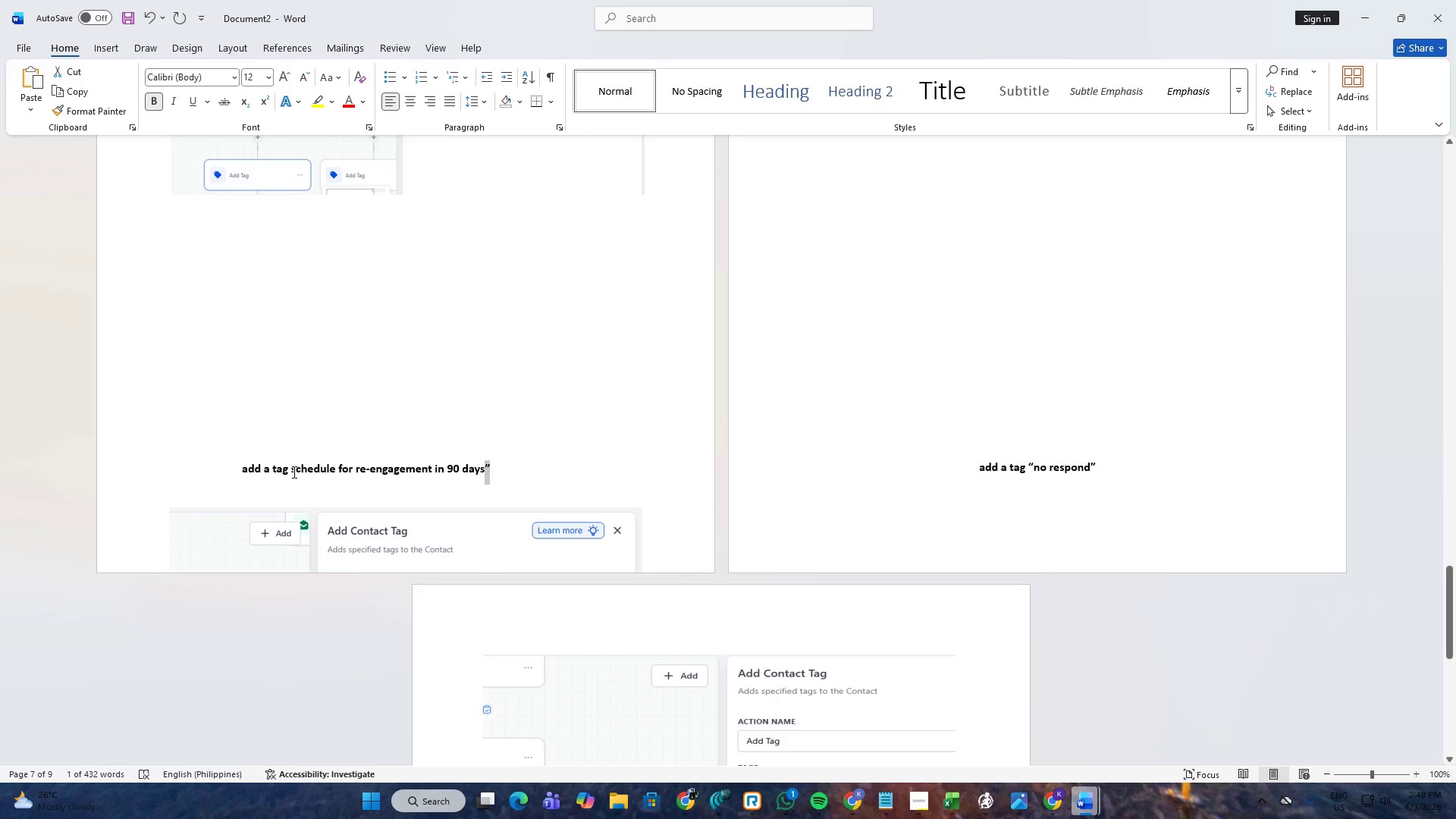 
left_click([290, 472])
 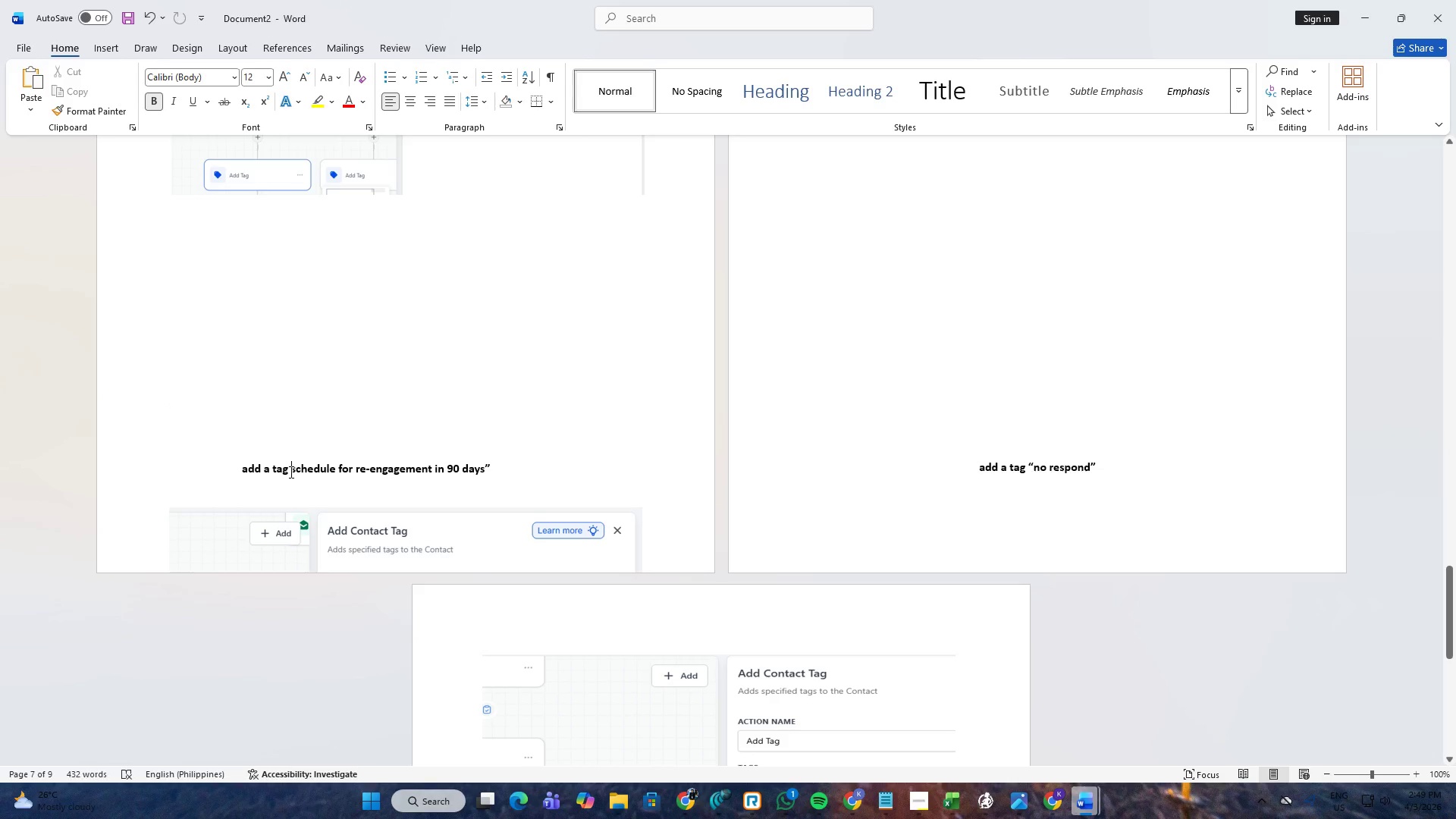 
key(Control+ControlLeft)
 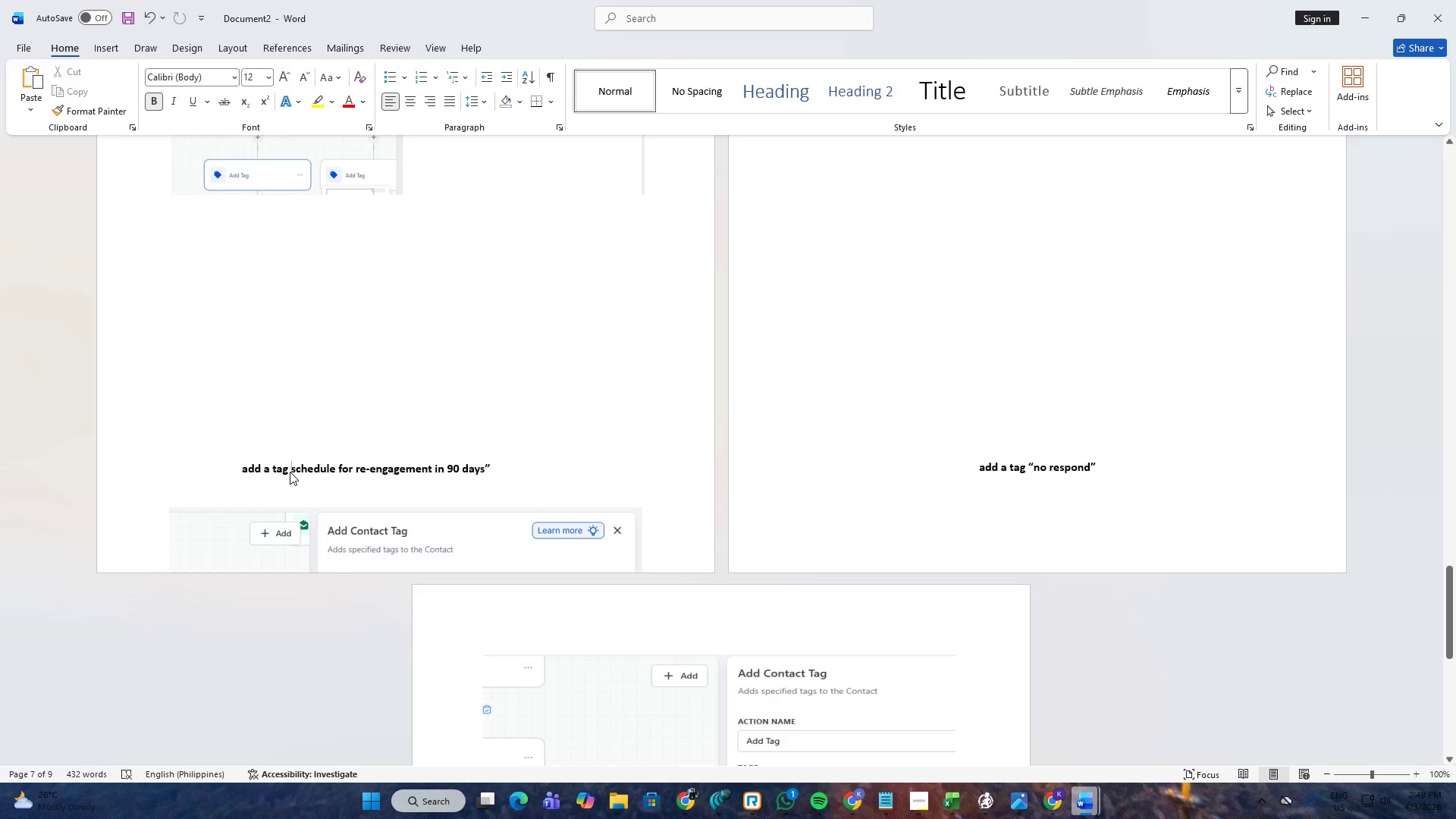 
key(Control+V)
 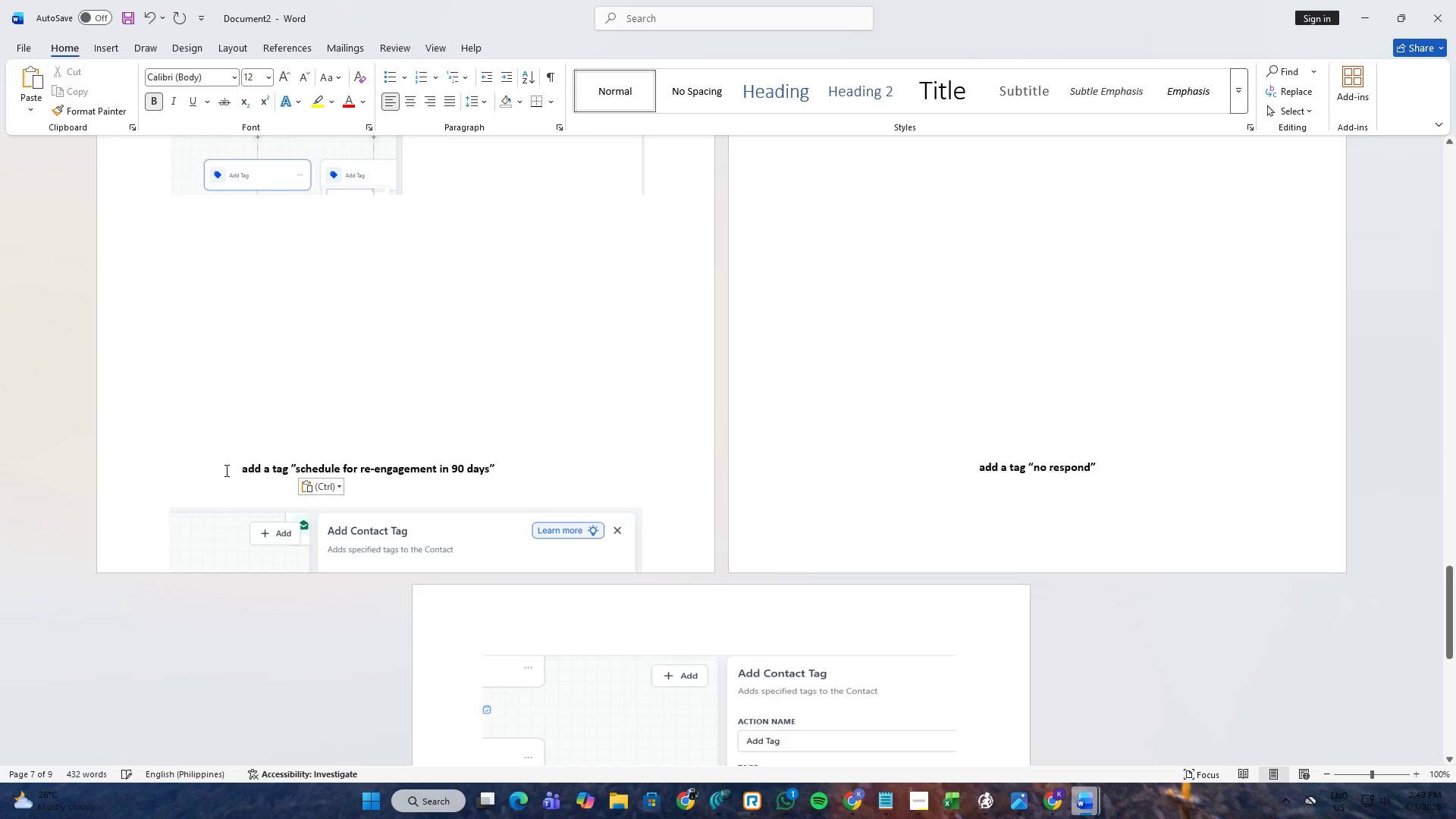 
left_click([225, 470])
 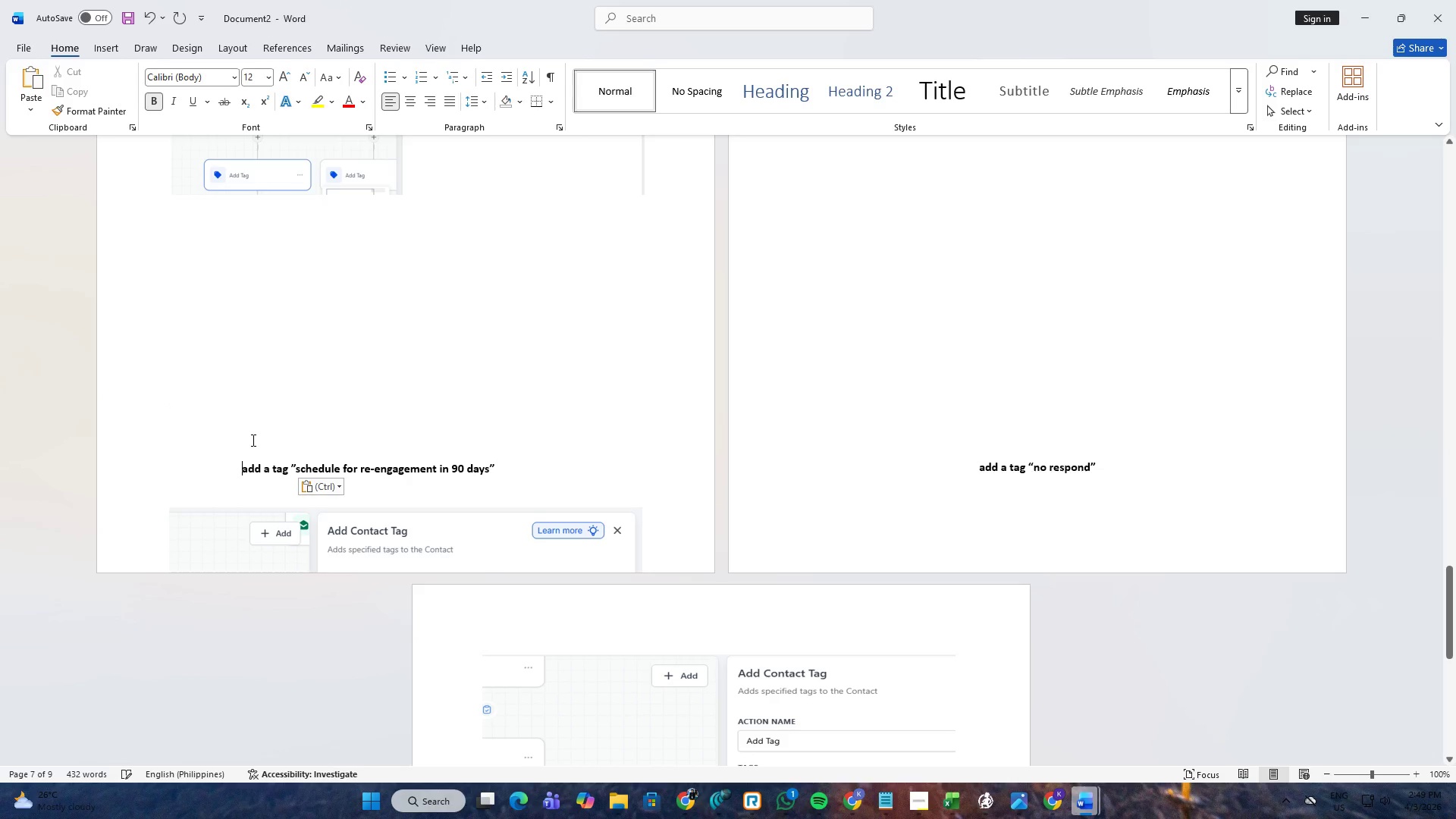 
left_click([252, 440])
 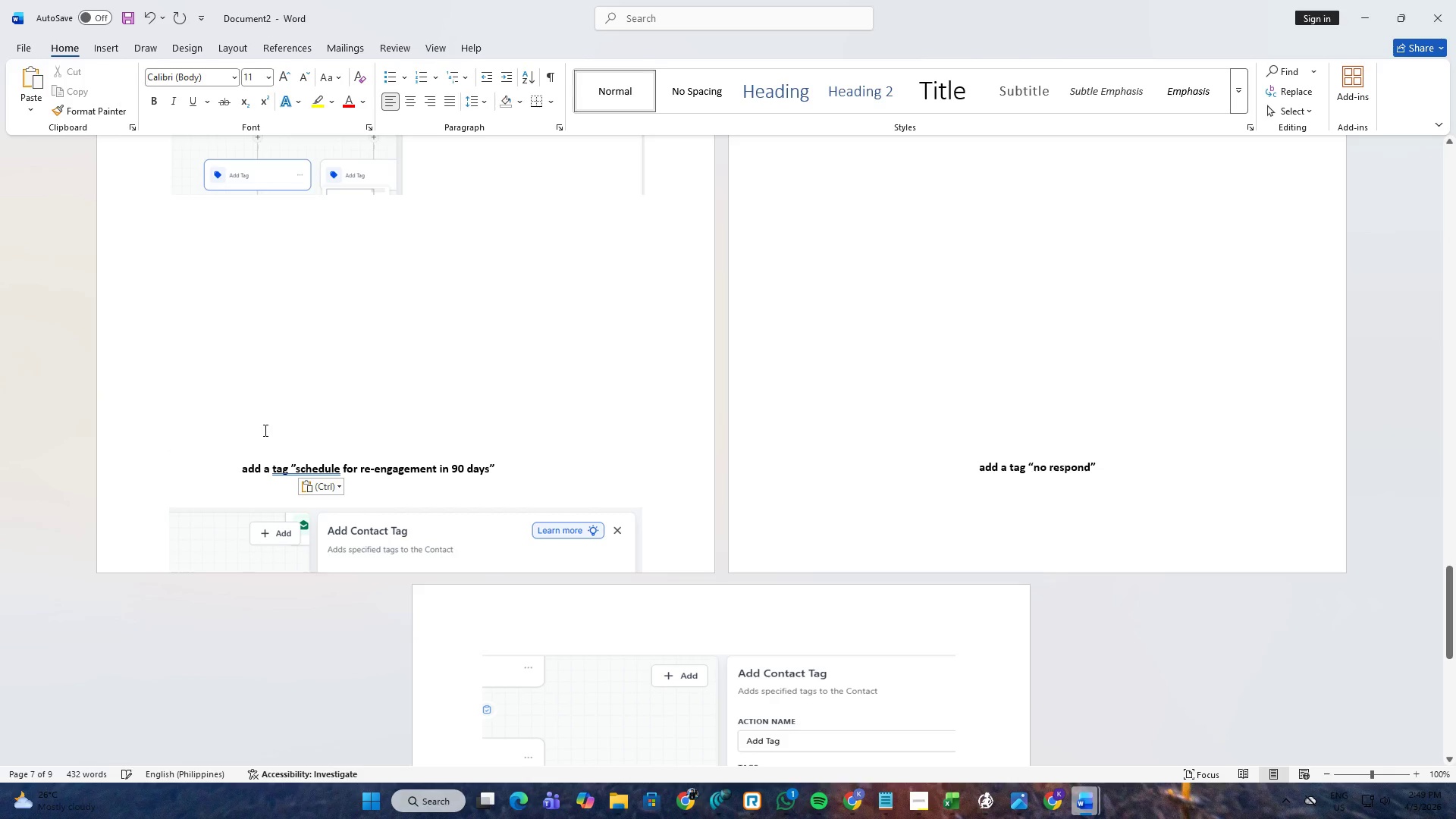 
hold_key(key=Backspace, duration=0.72)
 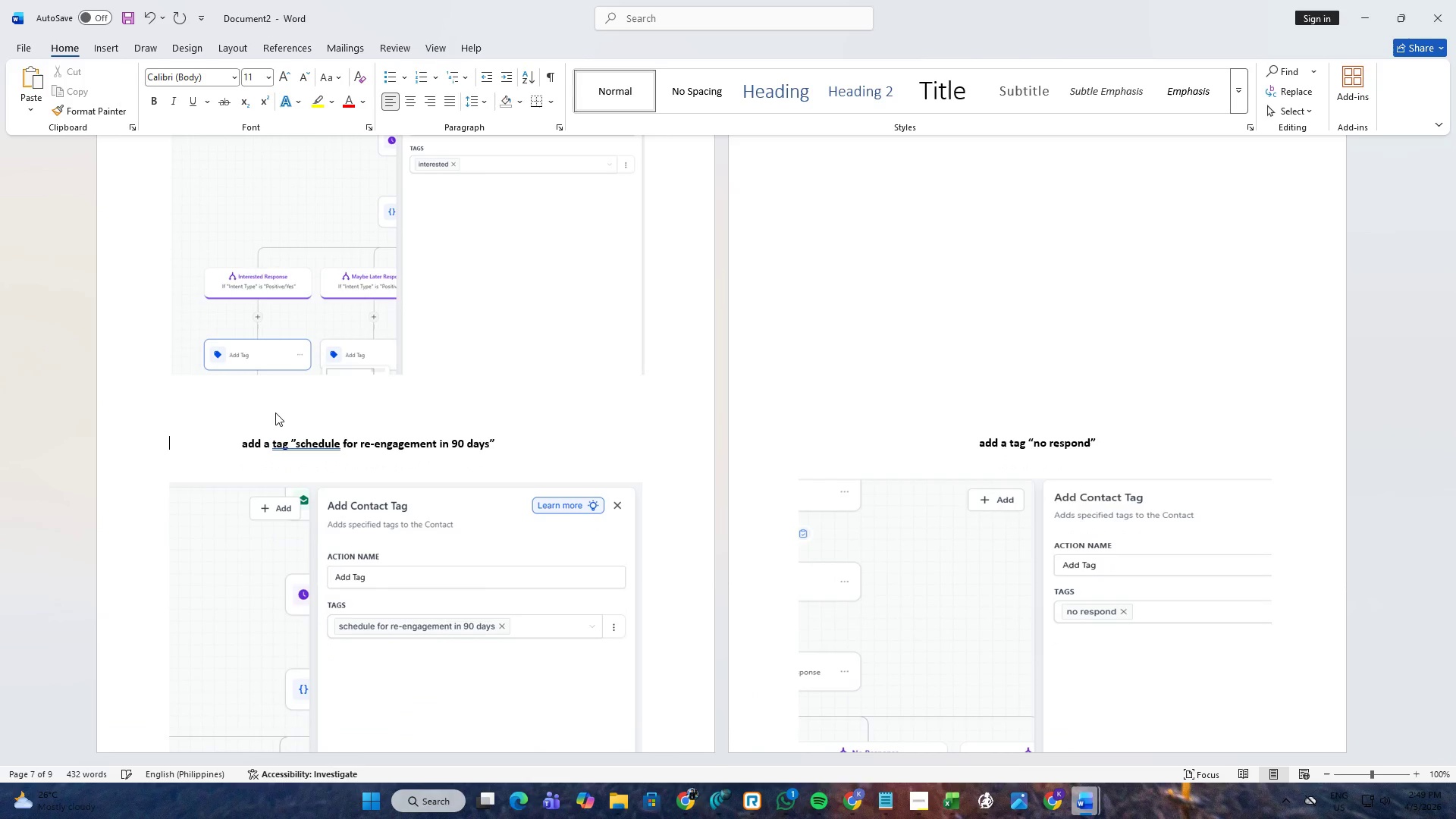 
key(Backspace)
 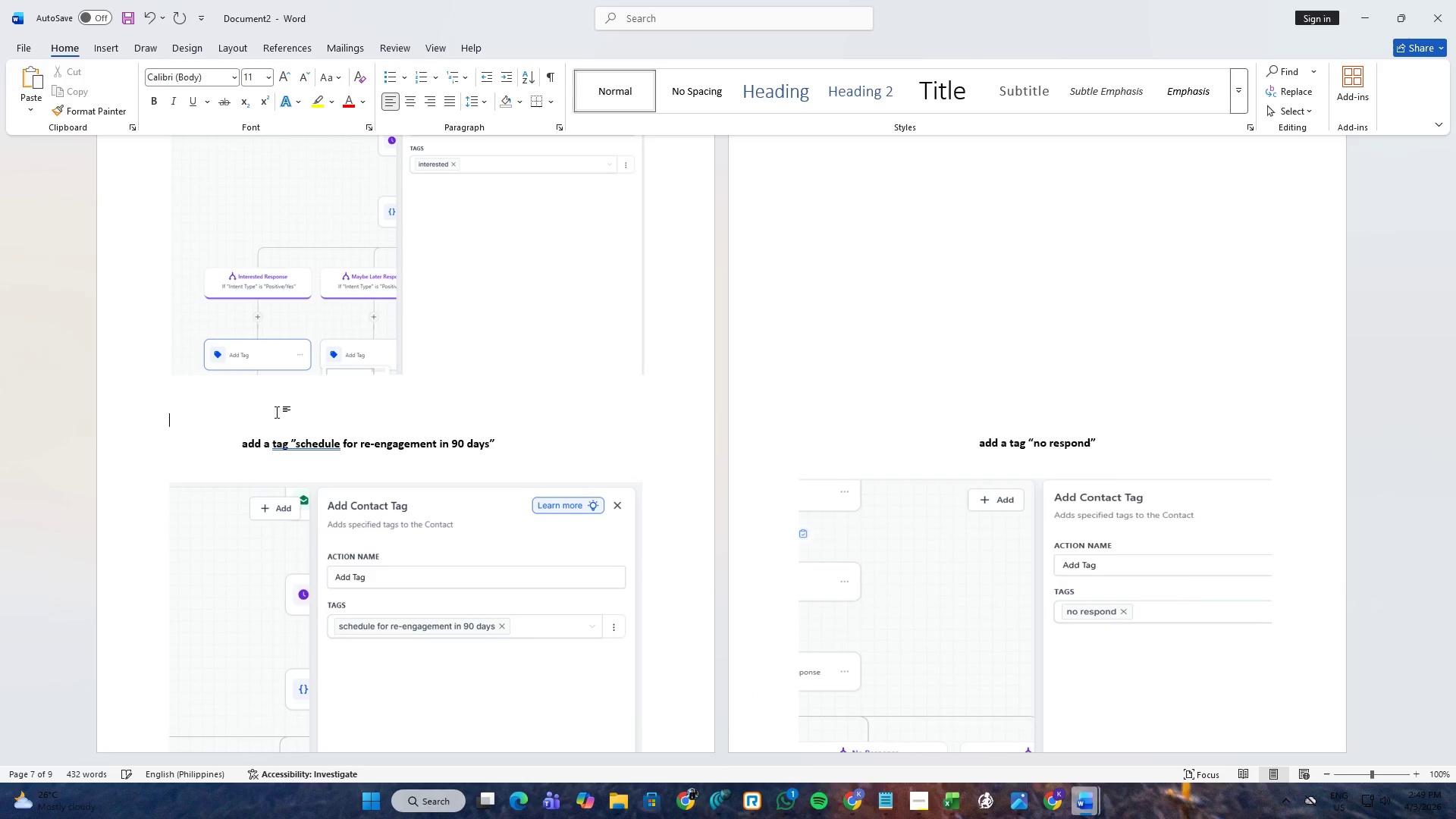 
key(Backspace)
 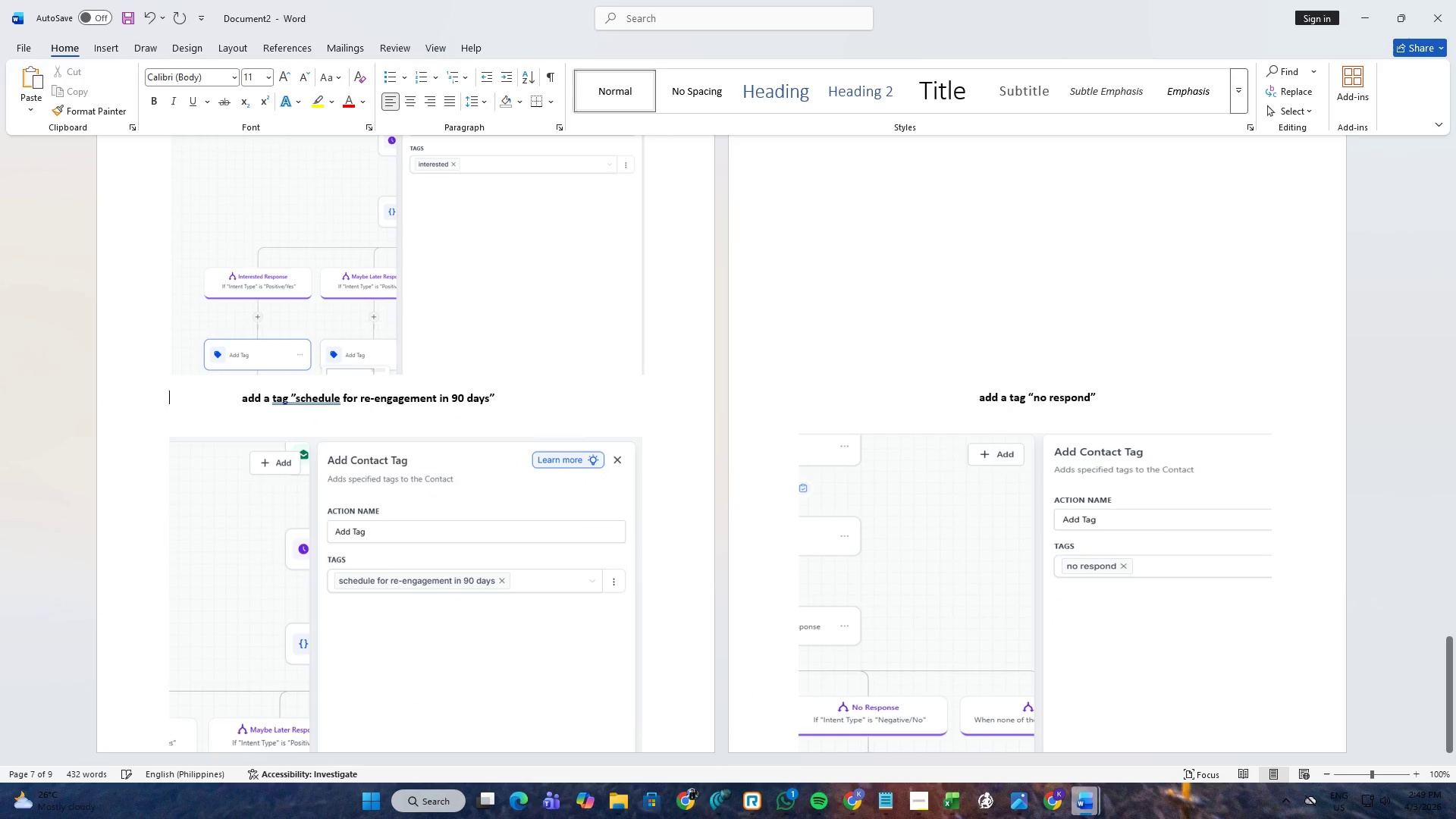 
key(Backspace)
 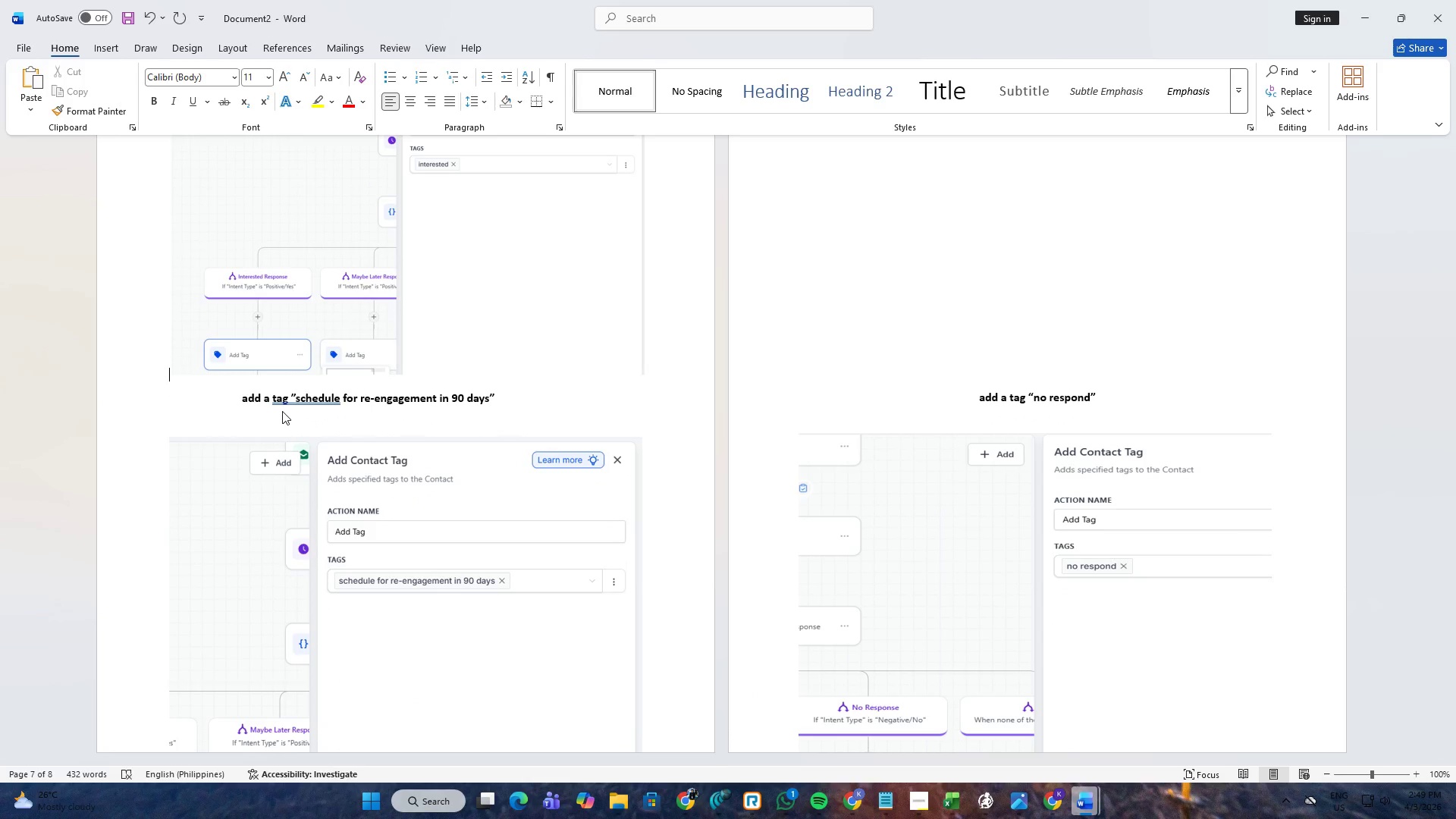 
hold_key(key=Enter, duration=0.91)
 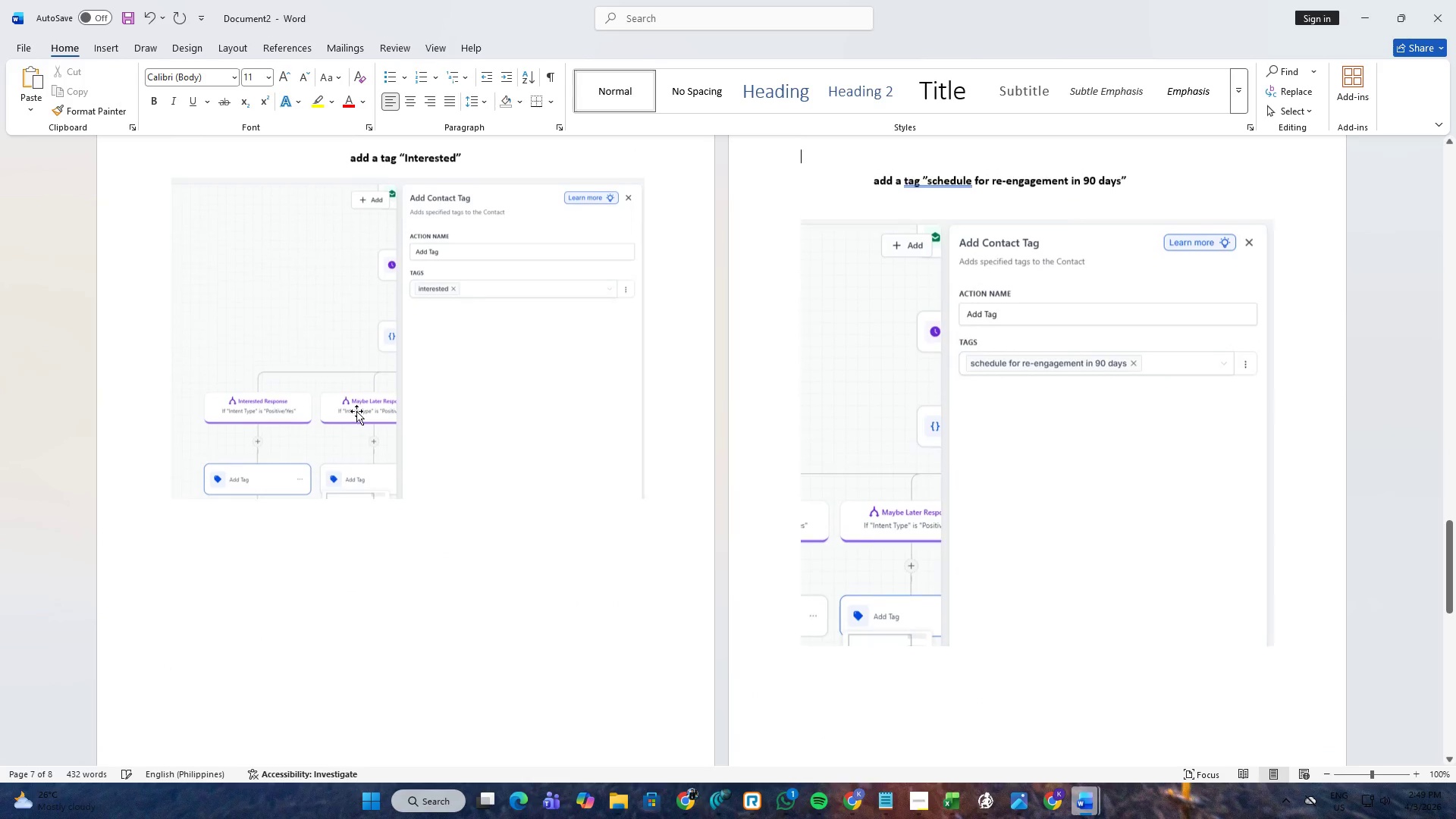 
scroll: coordinate [431, 405], scroll_direction: up, amount: 3.0
 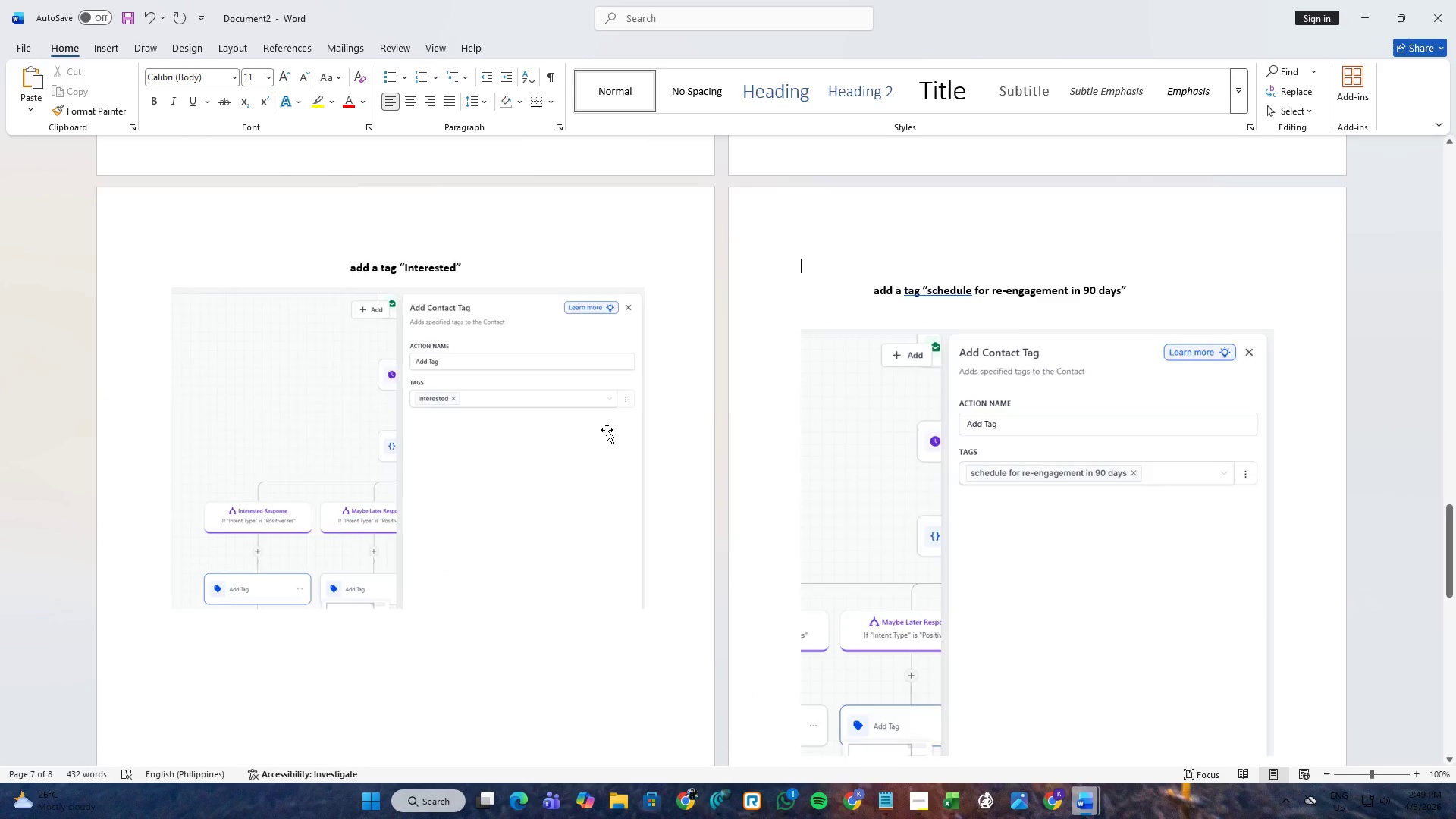 
key(Backspace)
 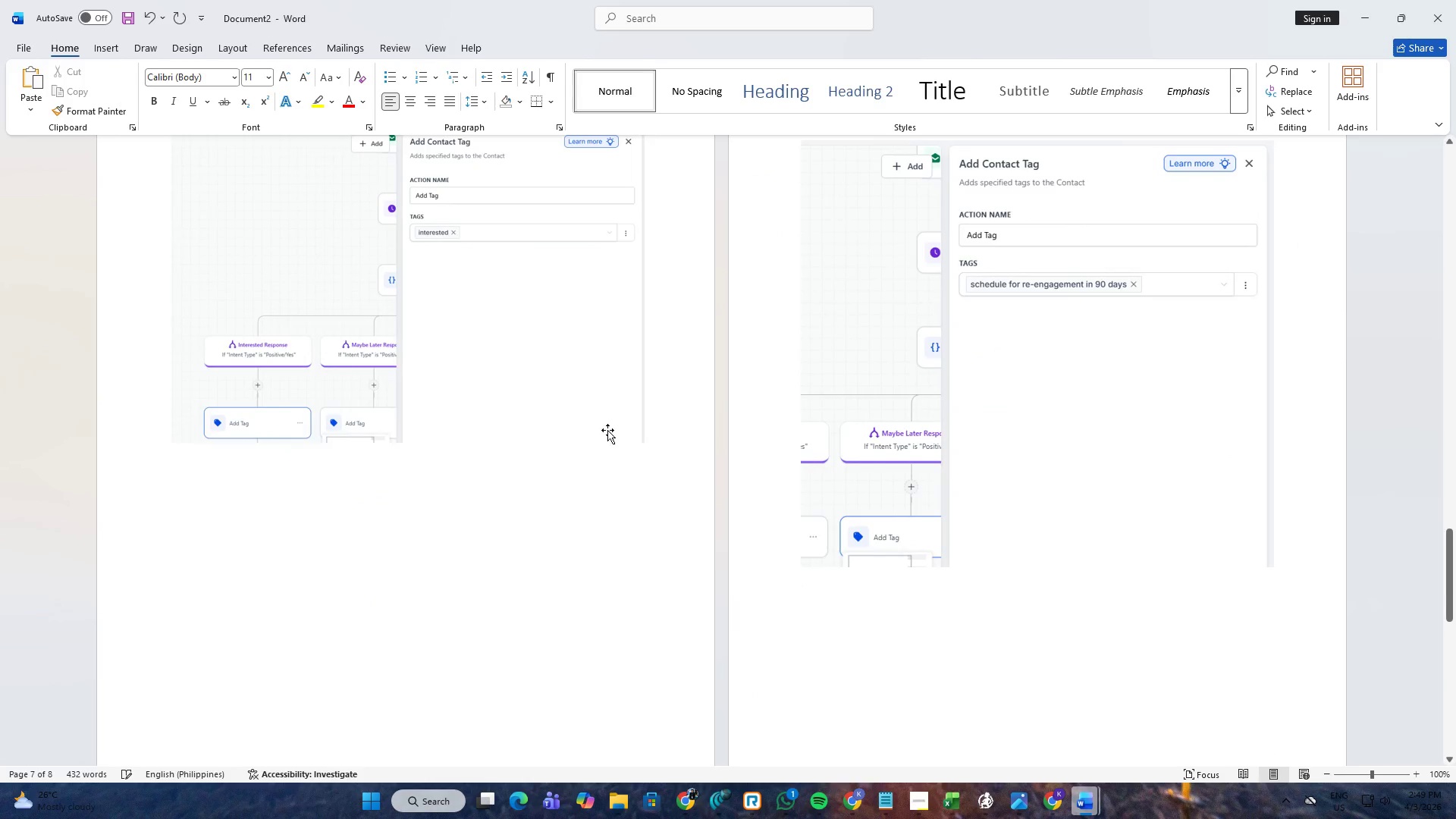 
scroll: coordinate [607, 430], scroll_direction: up, amount: 4.0
 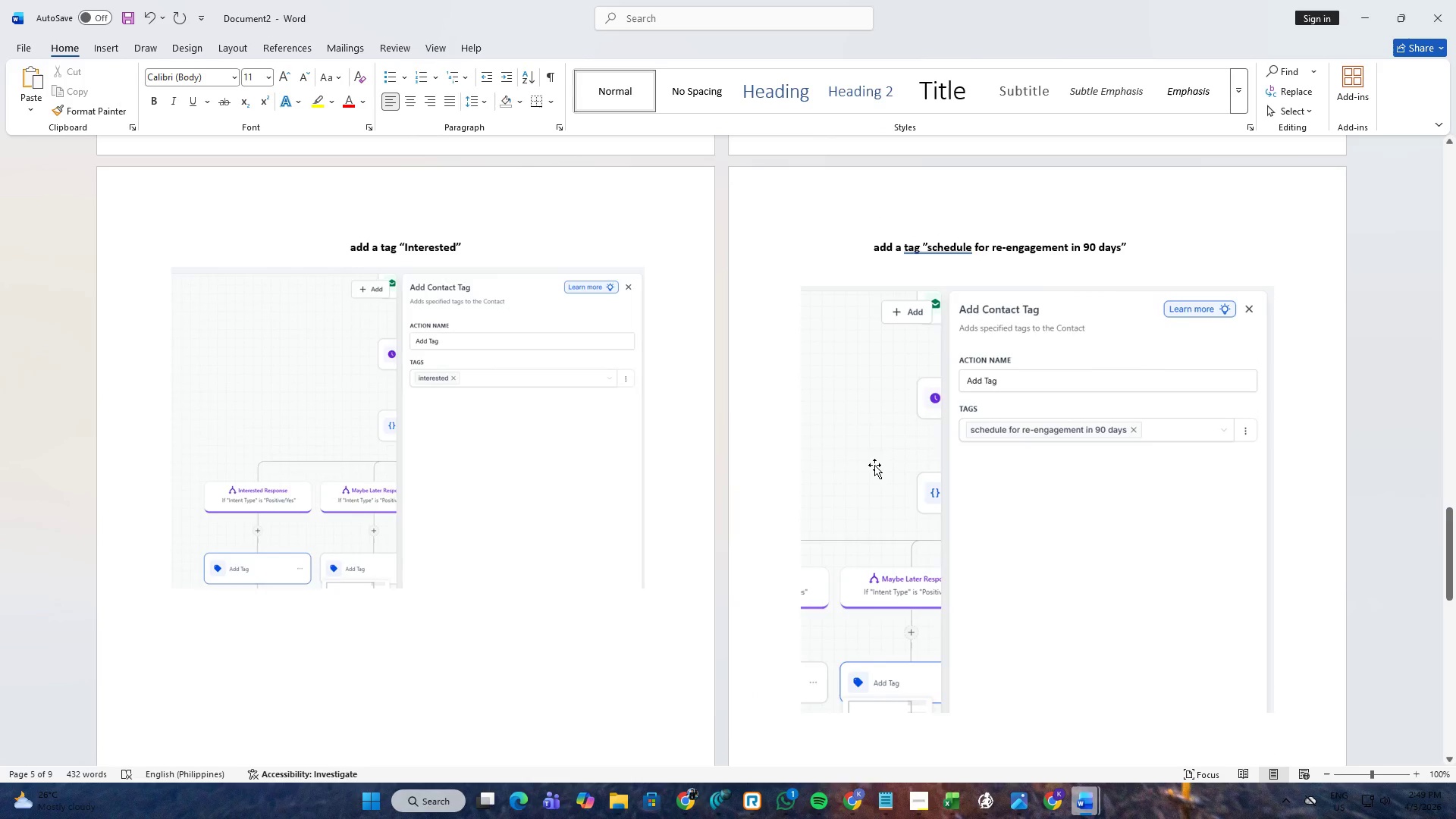 
scroll: coordinate [876, 466], scroll_direction: none, amount: 0.0
 